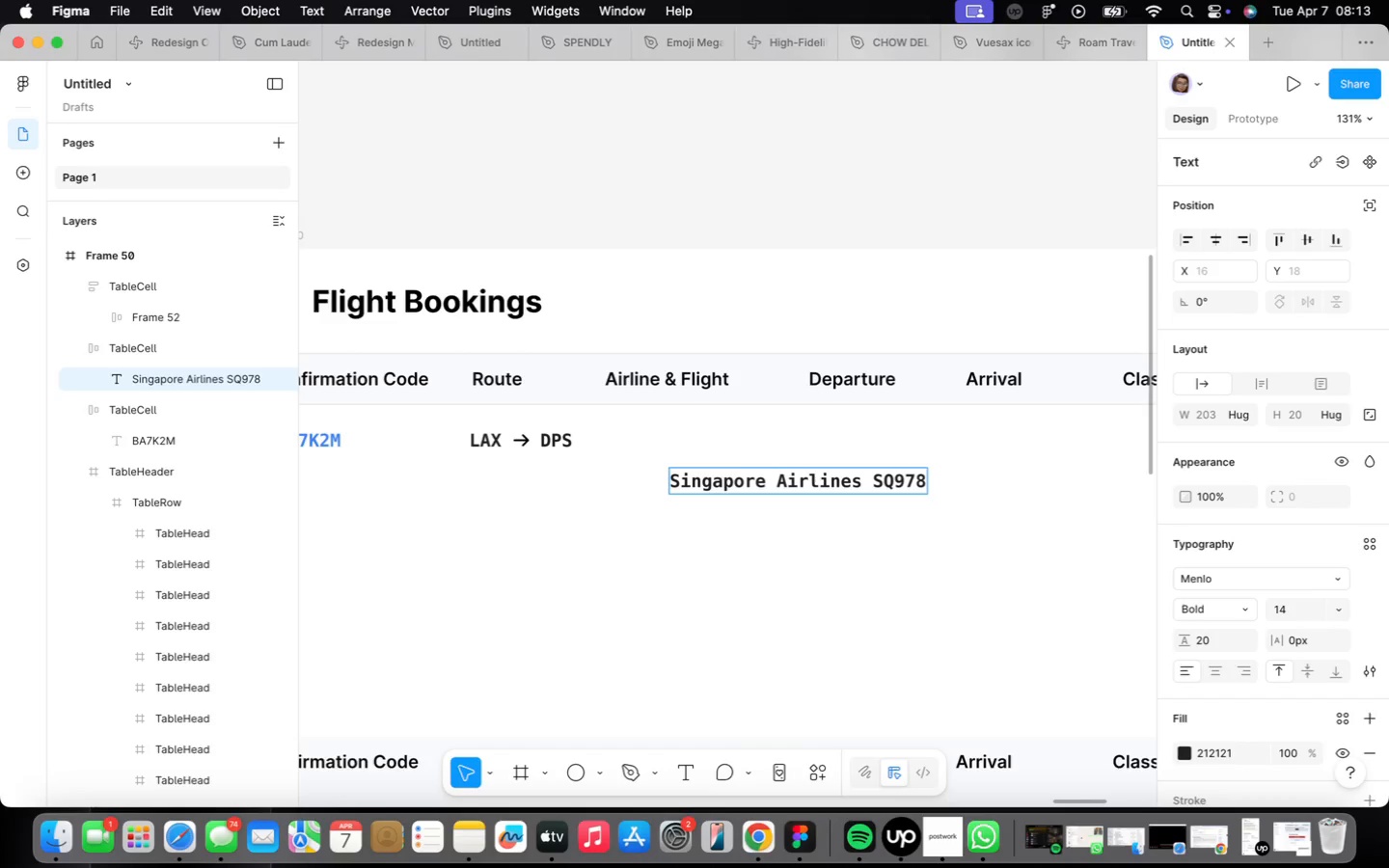 
key(Backspace)
key(Backspace)
key(Backspace)
type(282)
 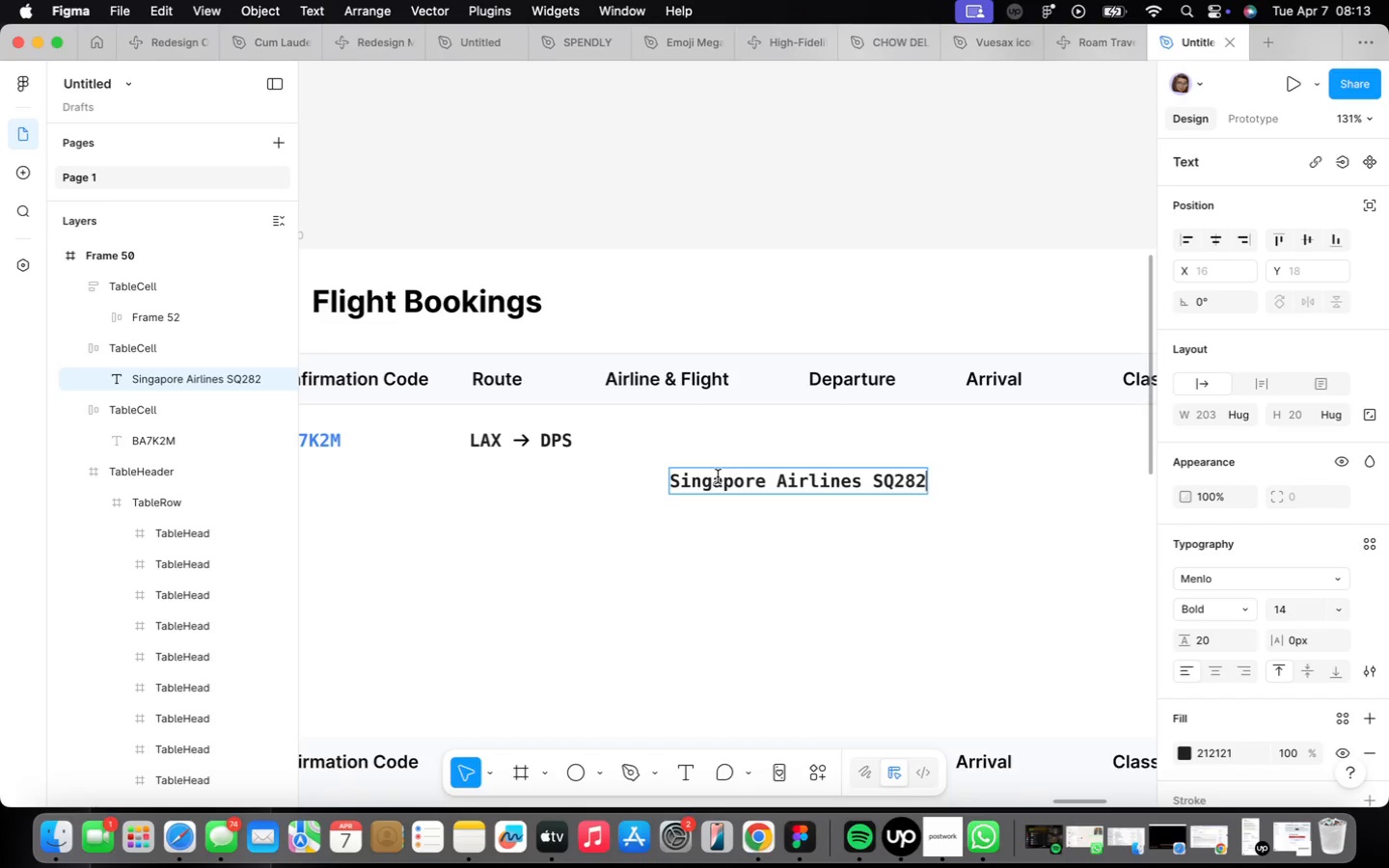 
key(ArrowLeft)
 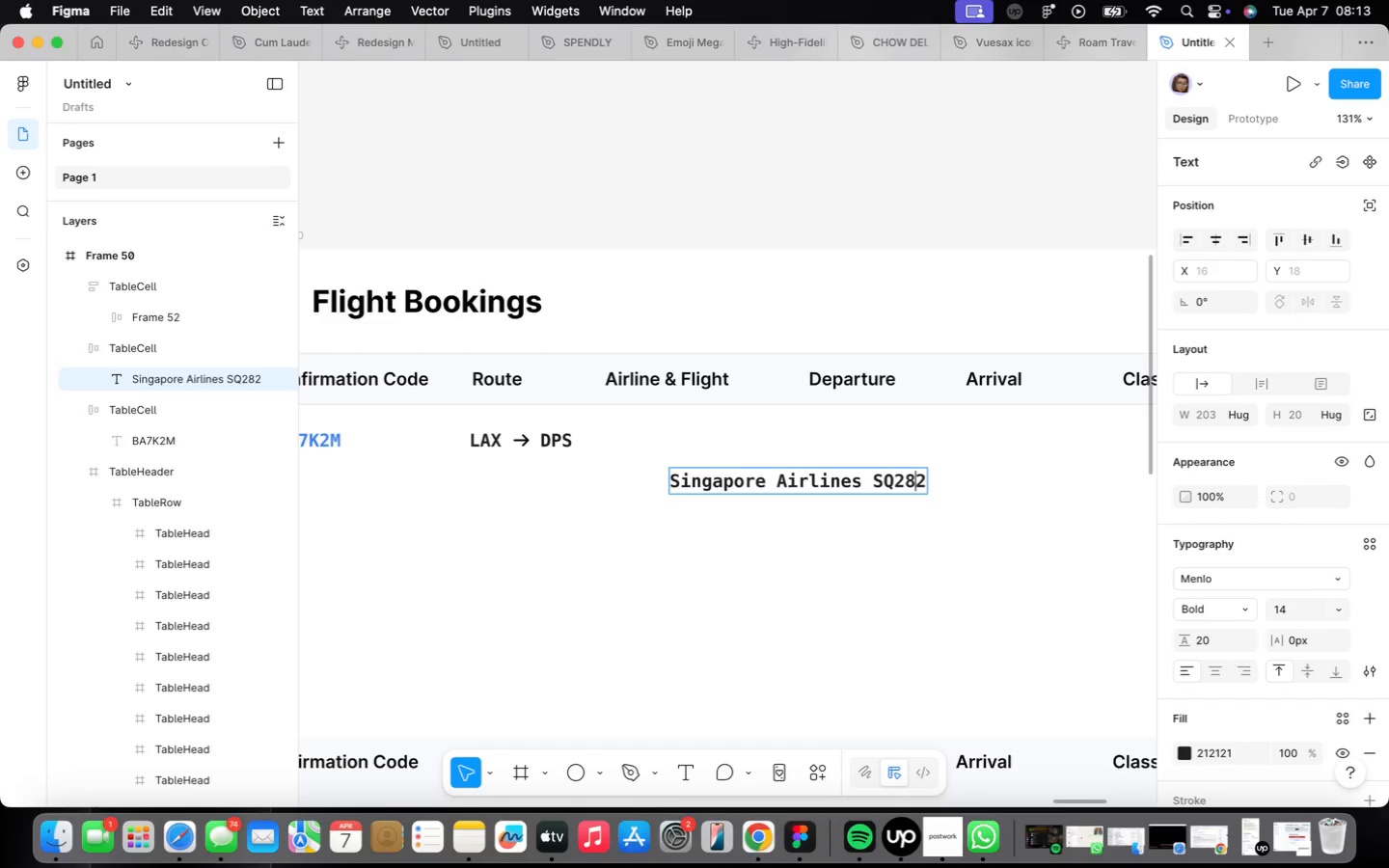 
key(ArrowLeft)
 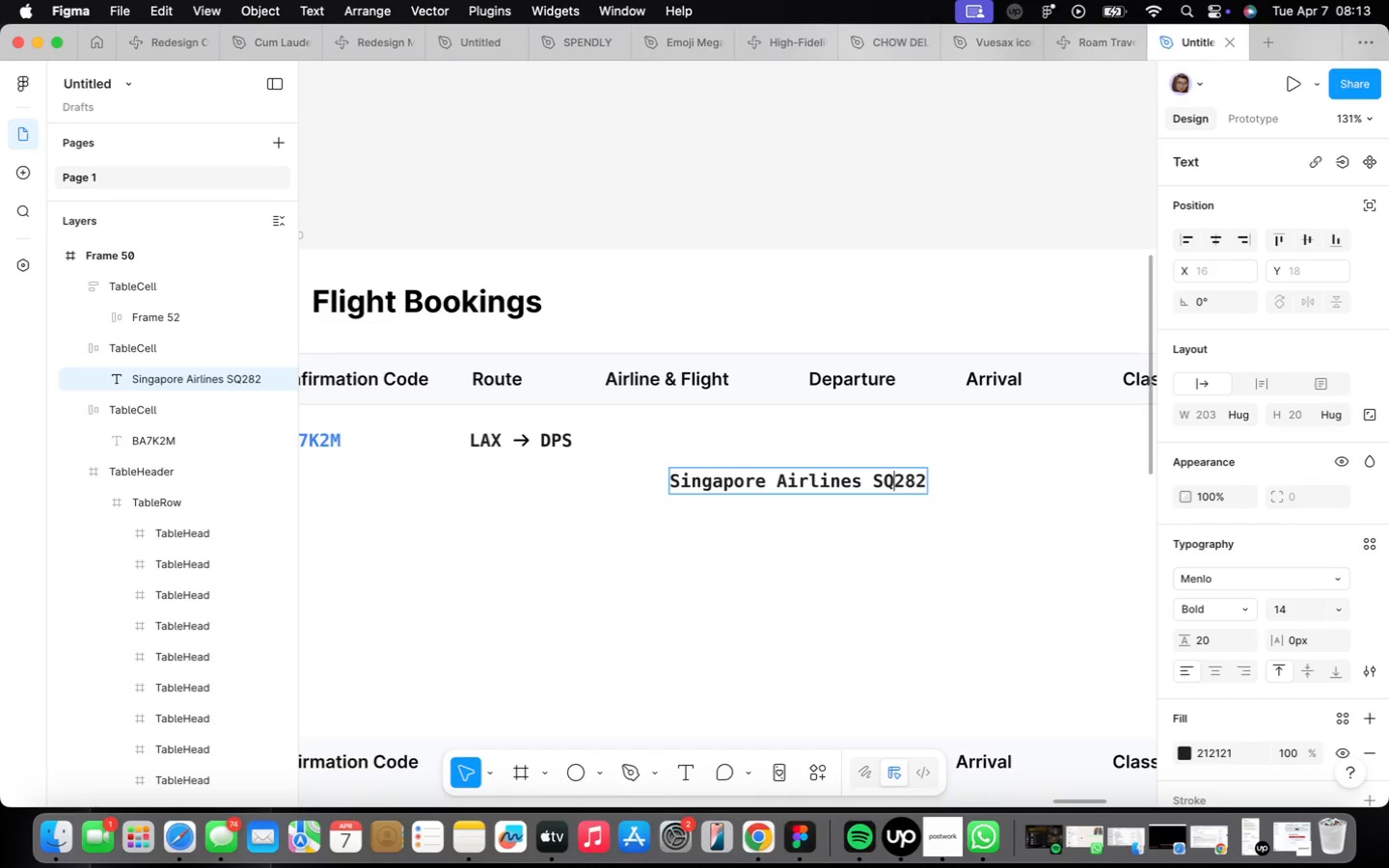 
key(ArrowLeft)
 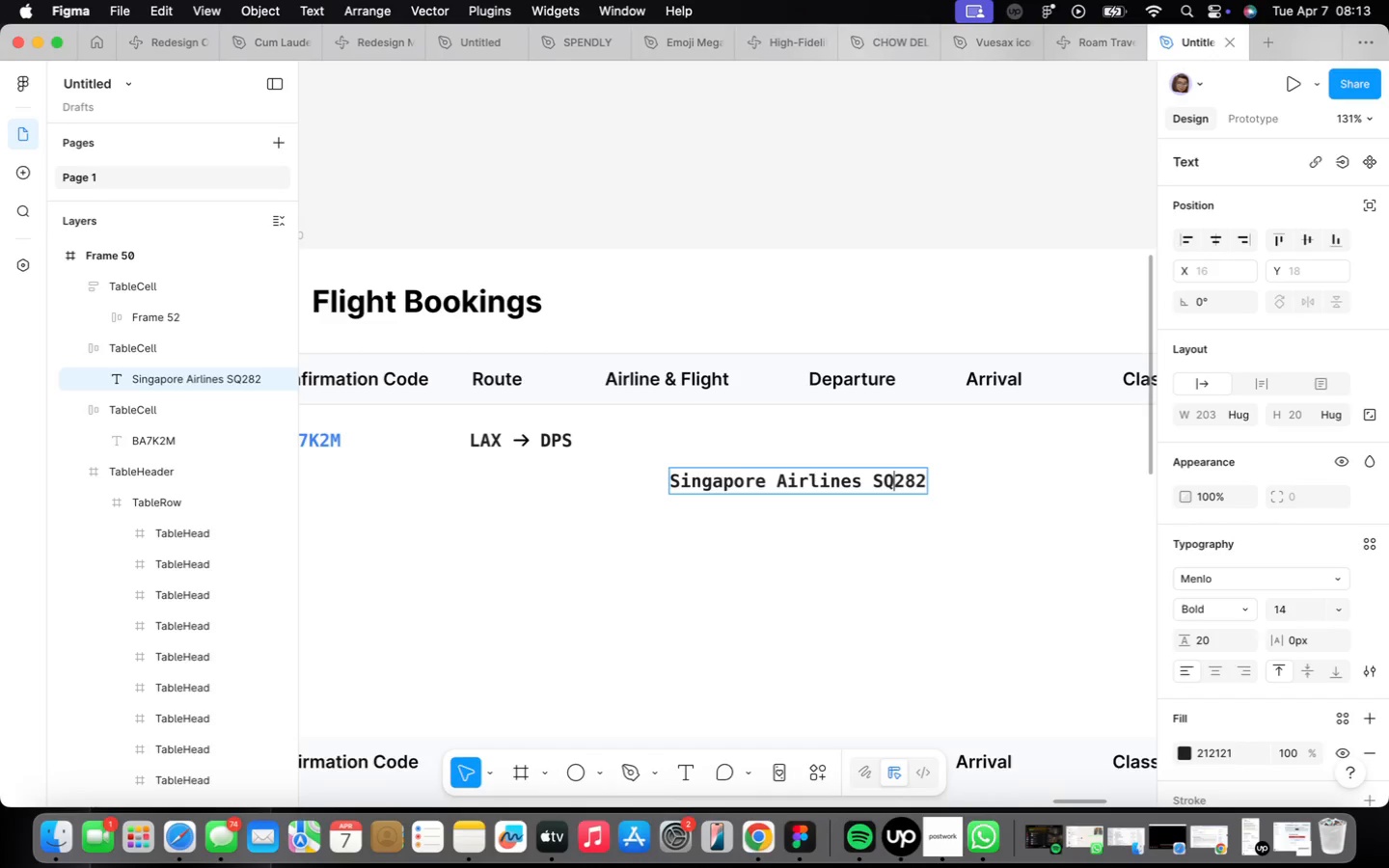 
key(ArrowLeft)
 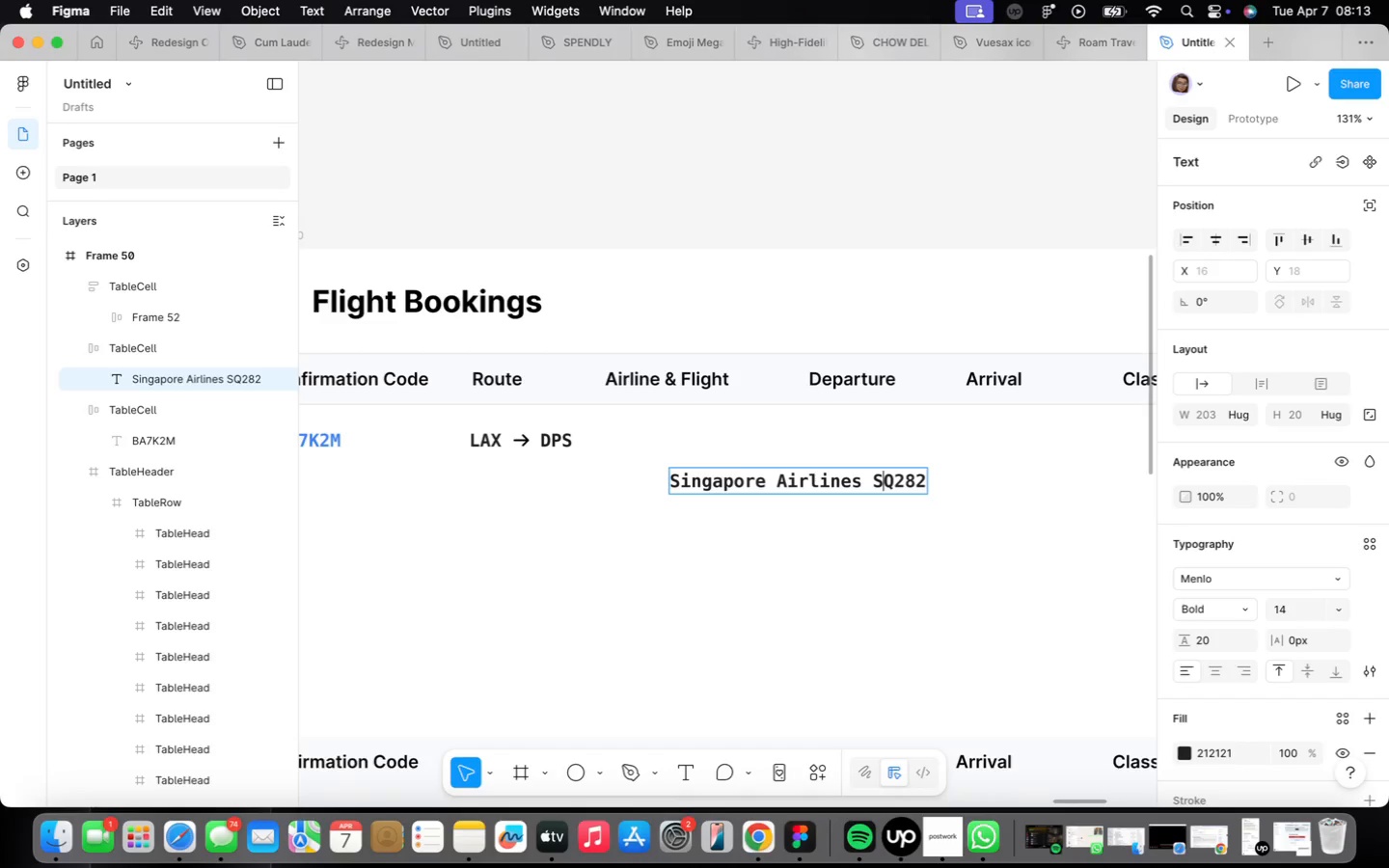 
key(ArrowLeft)
 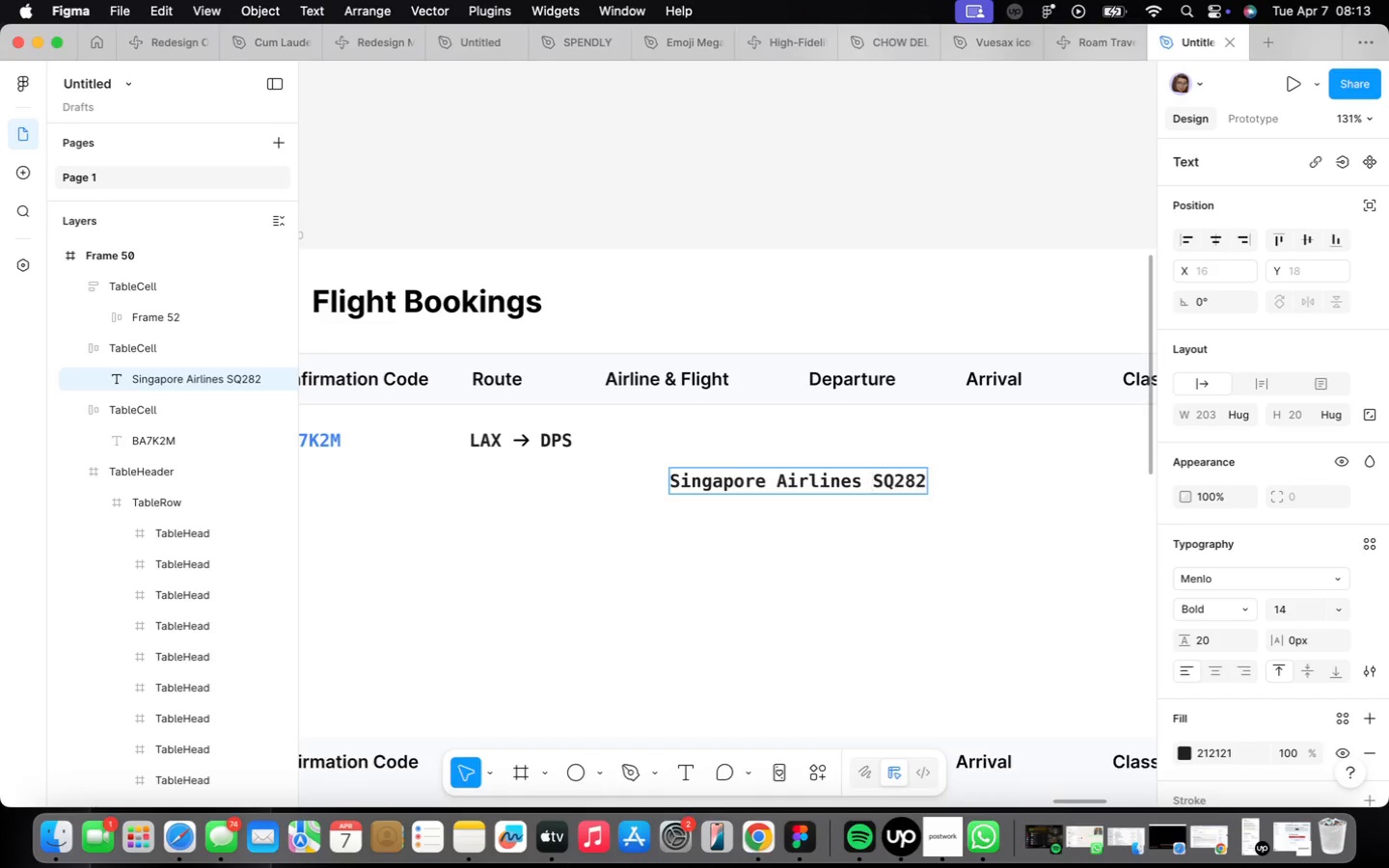 
key(Enter)
 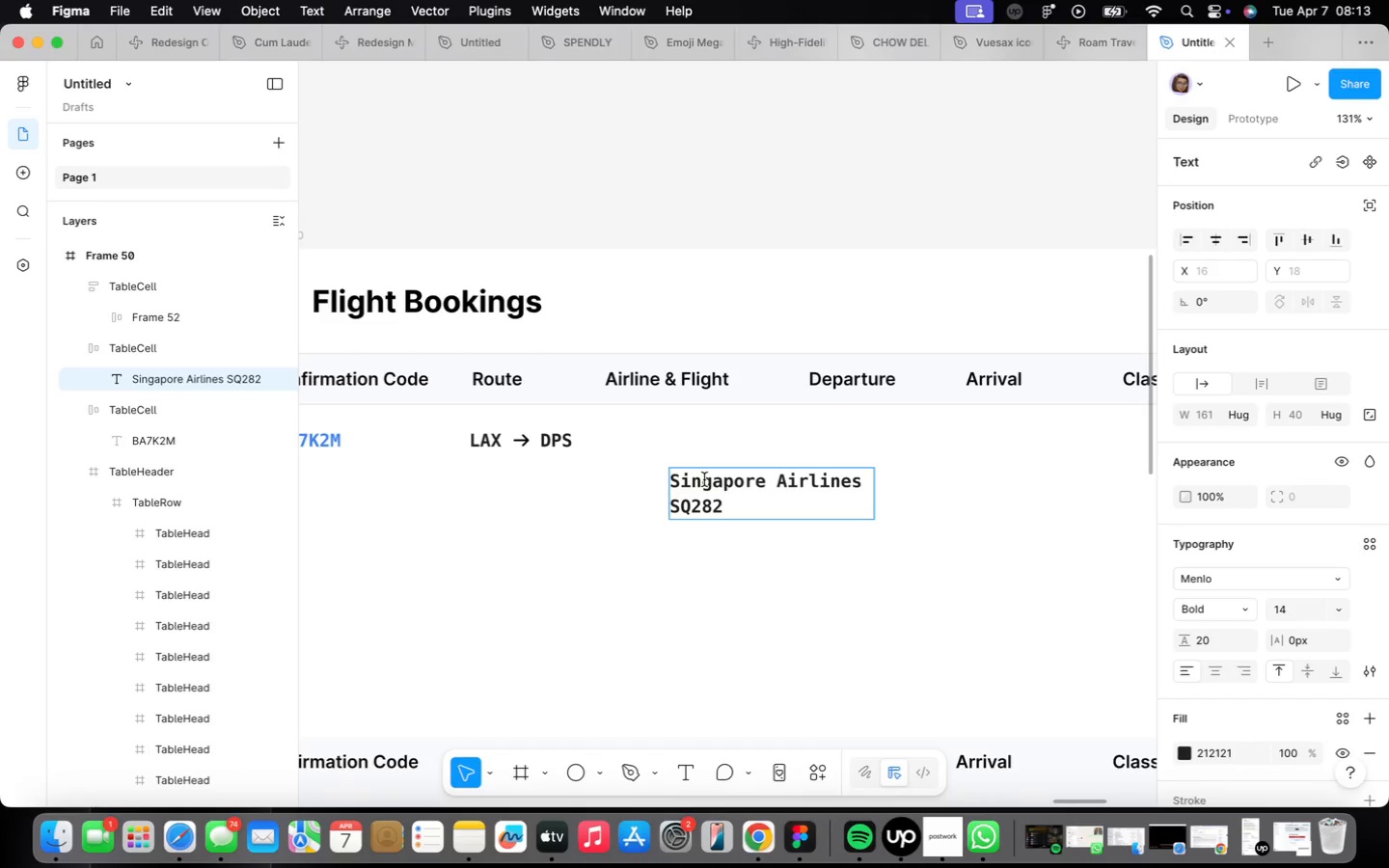 
double_click([705, 479])
 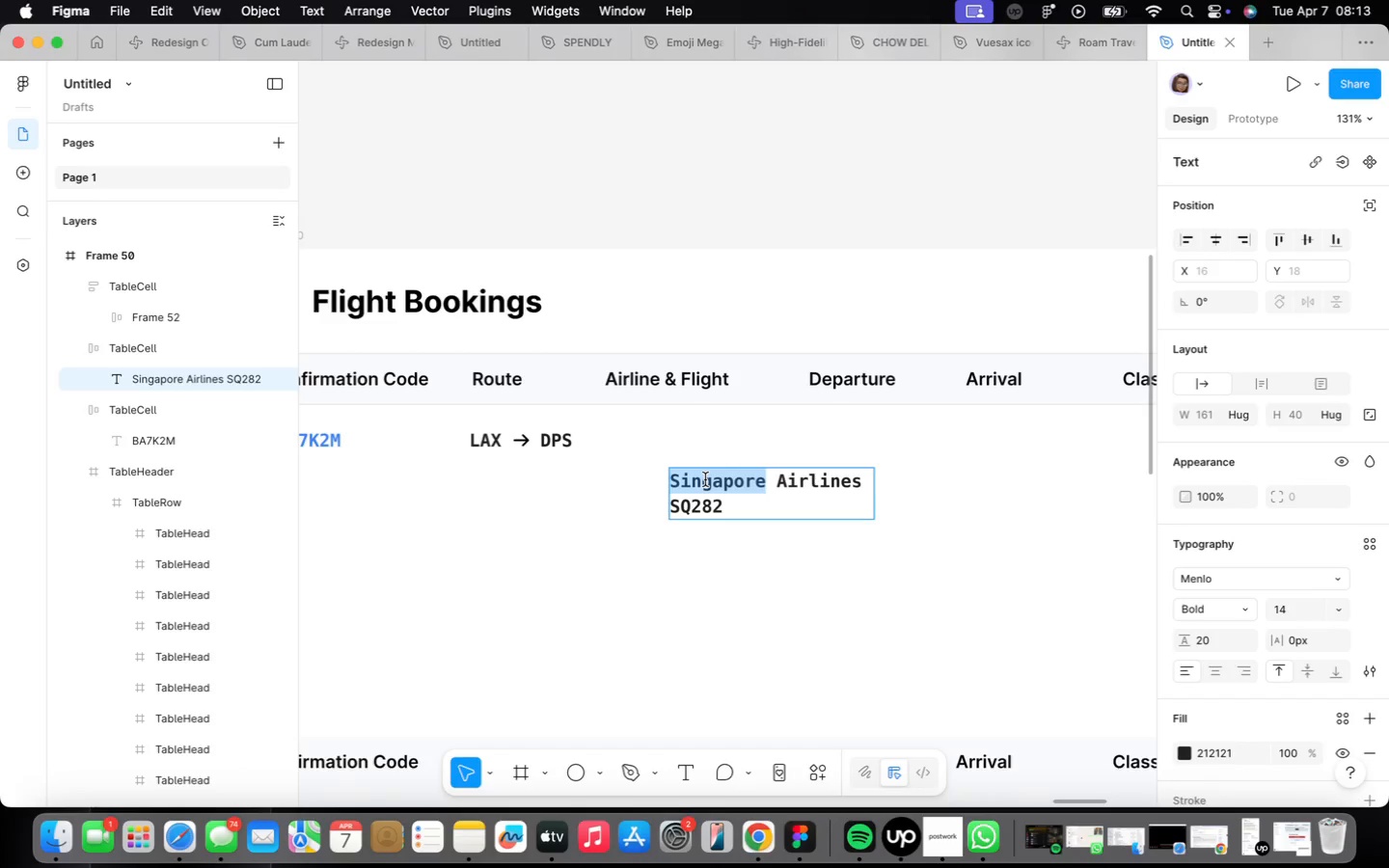 
triple_click([705, 479])
 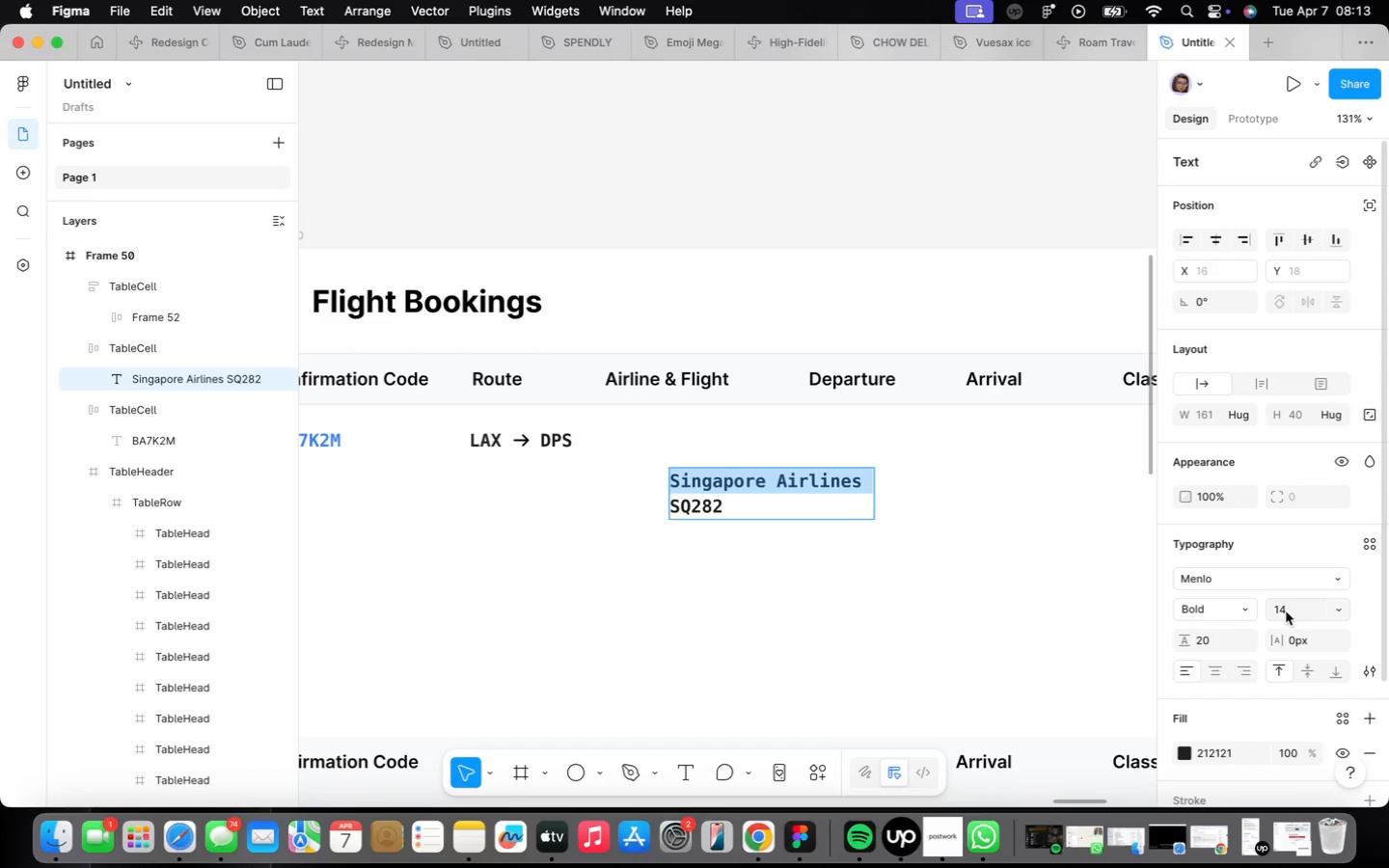 
left_click([1250, 583])
 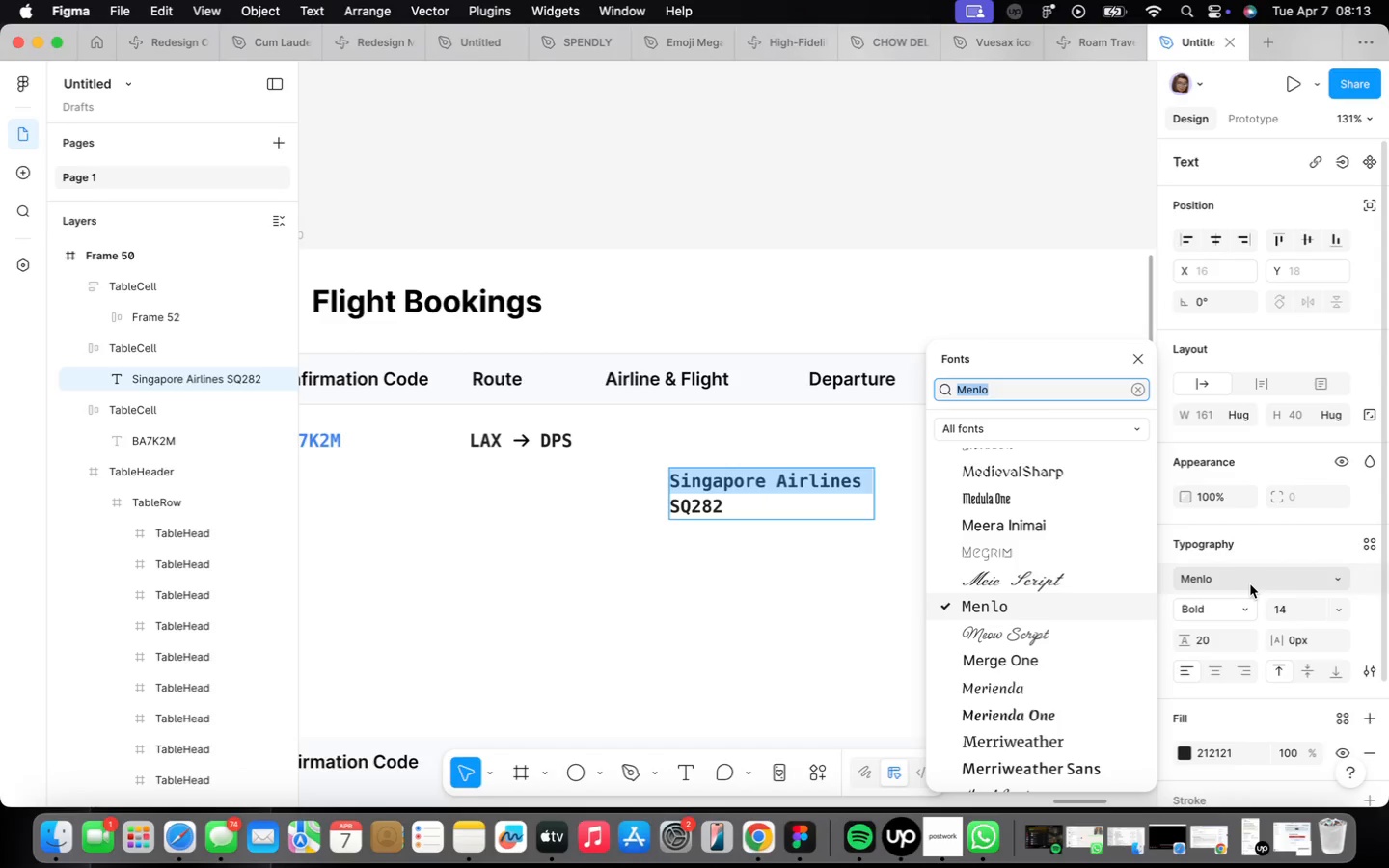 
type(in)
 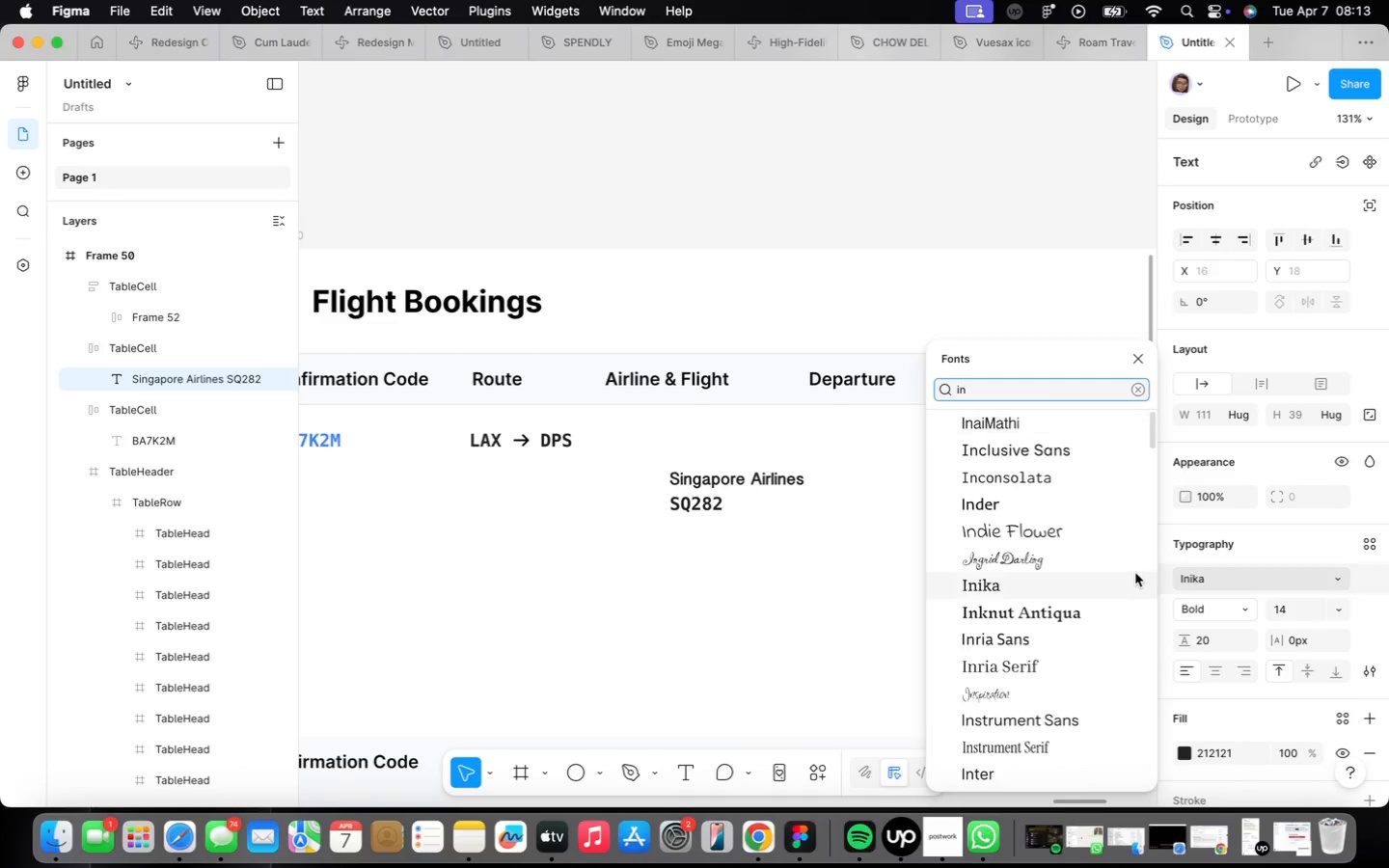 
key(T)
 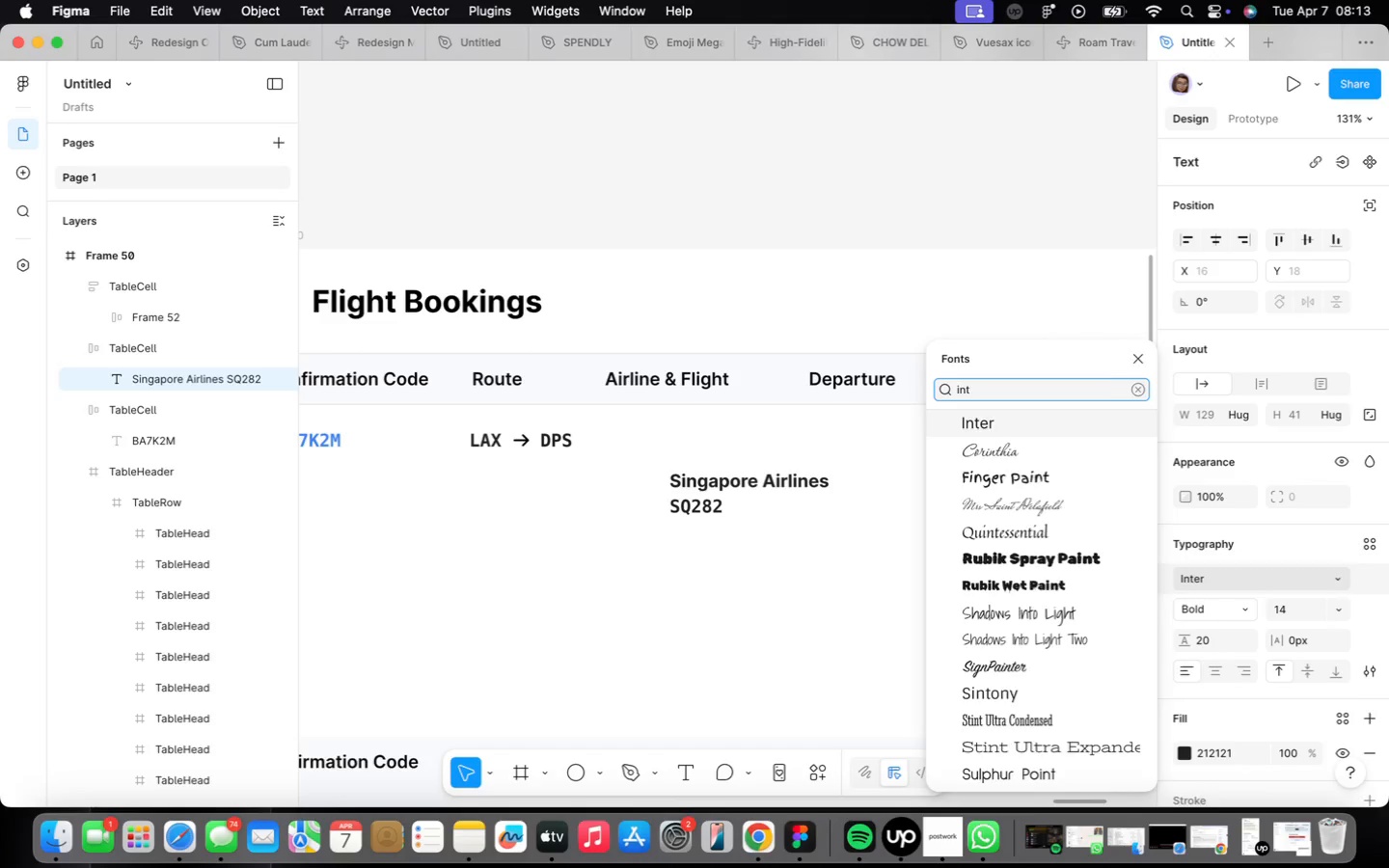 
key(Enter)
 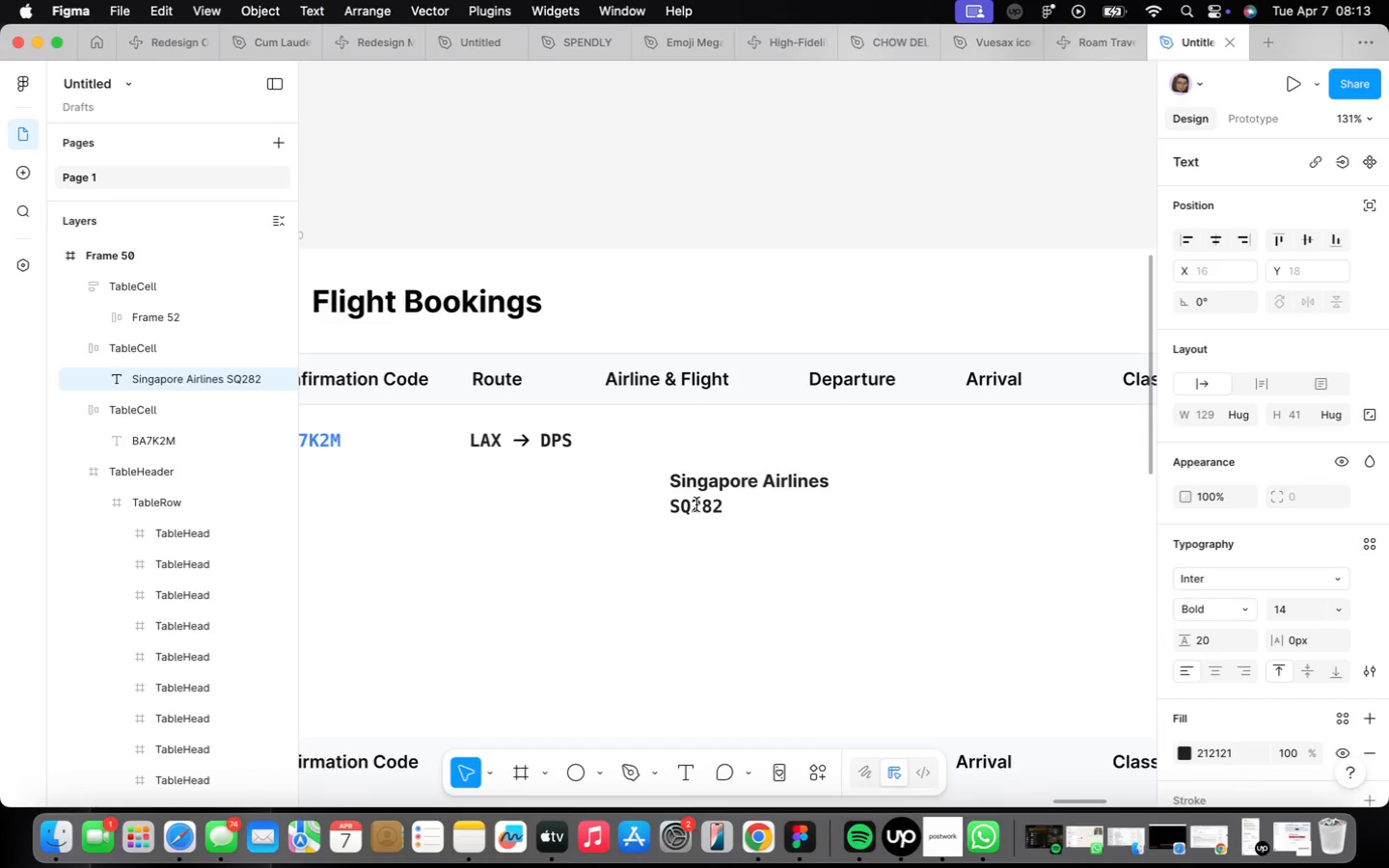 
double_click([696, 504])
 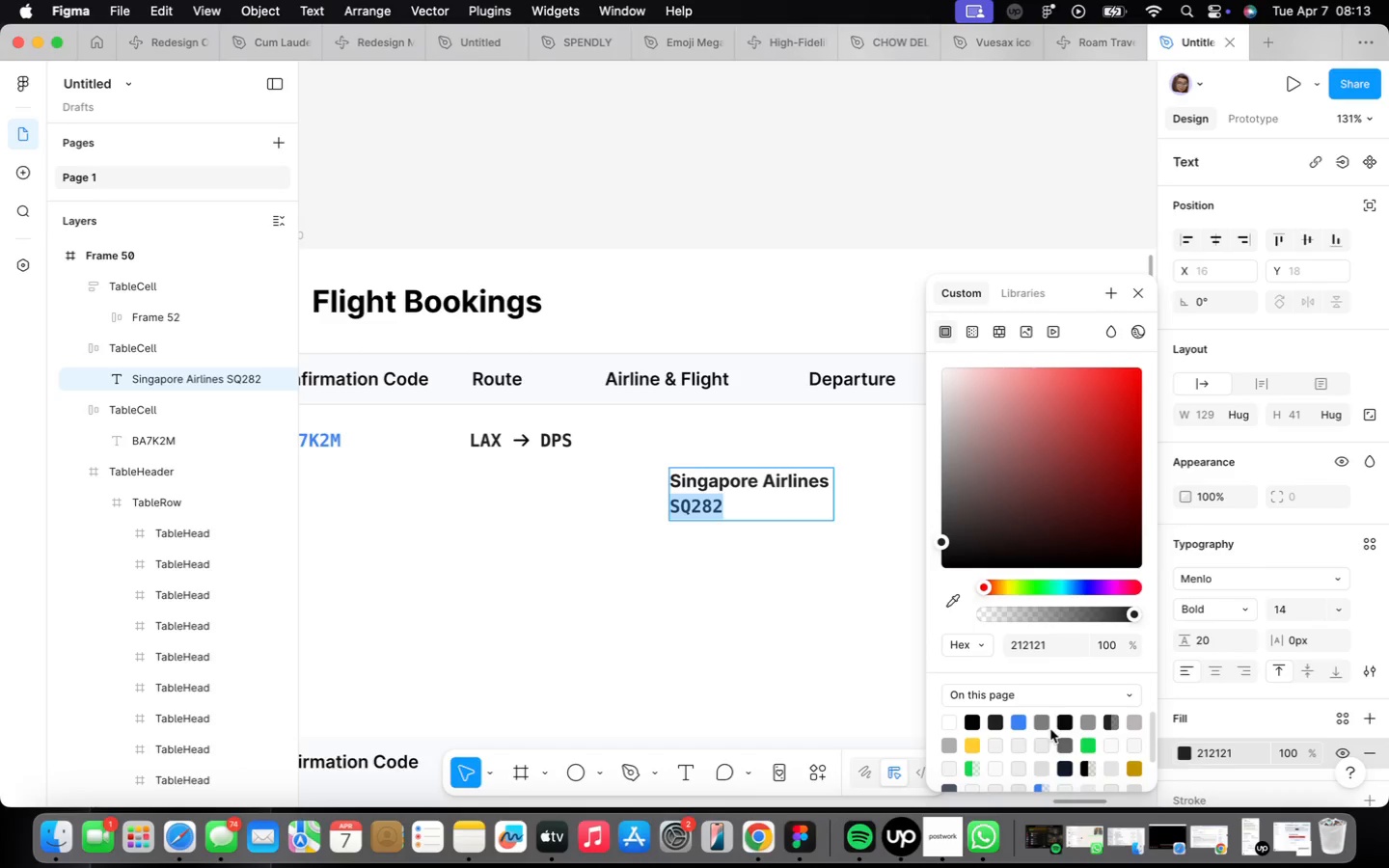 
left_click([1130, 721])
 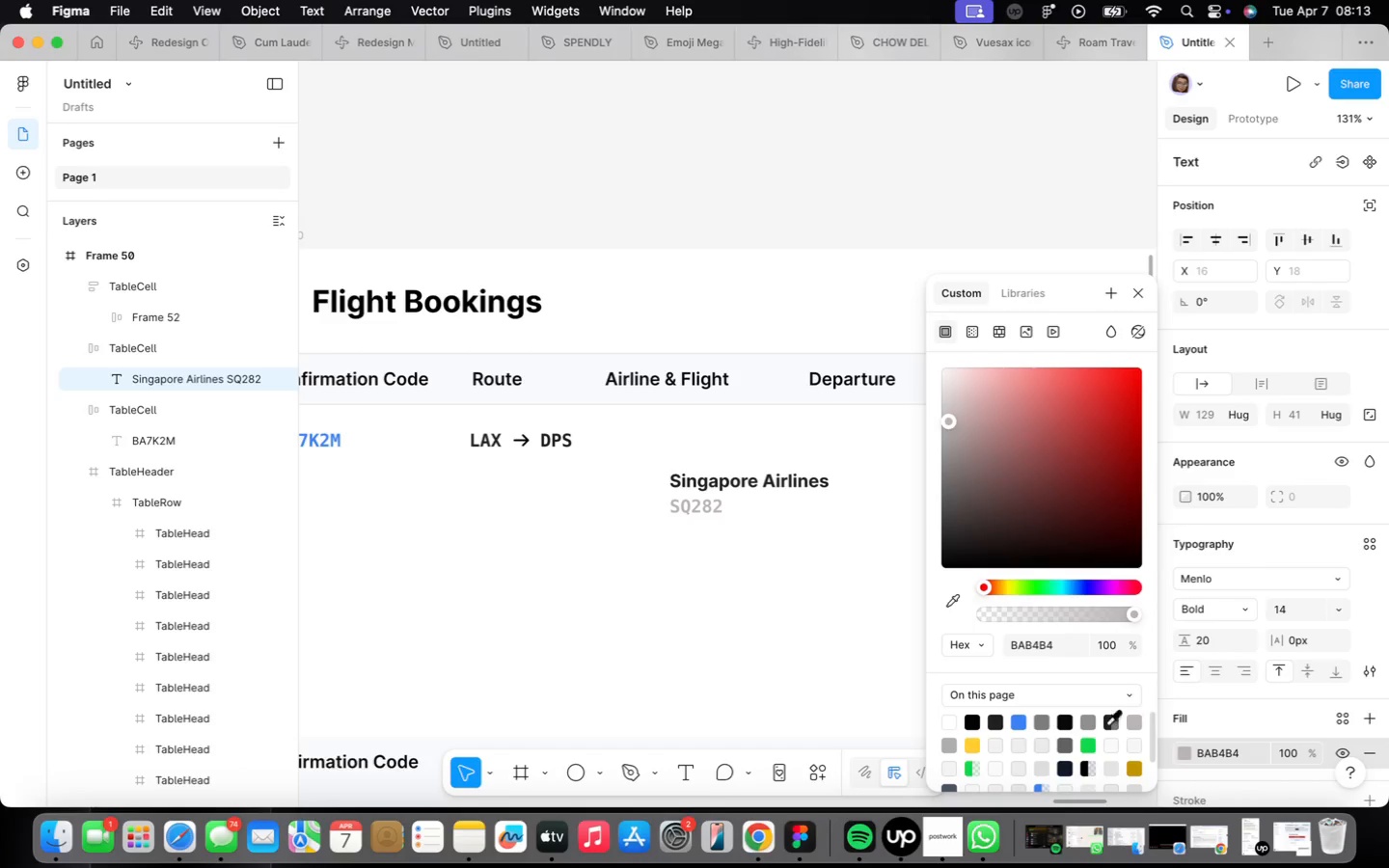 
left_click([1086, 725])
 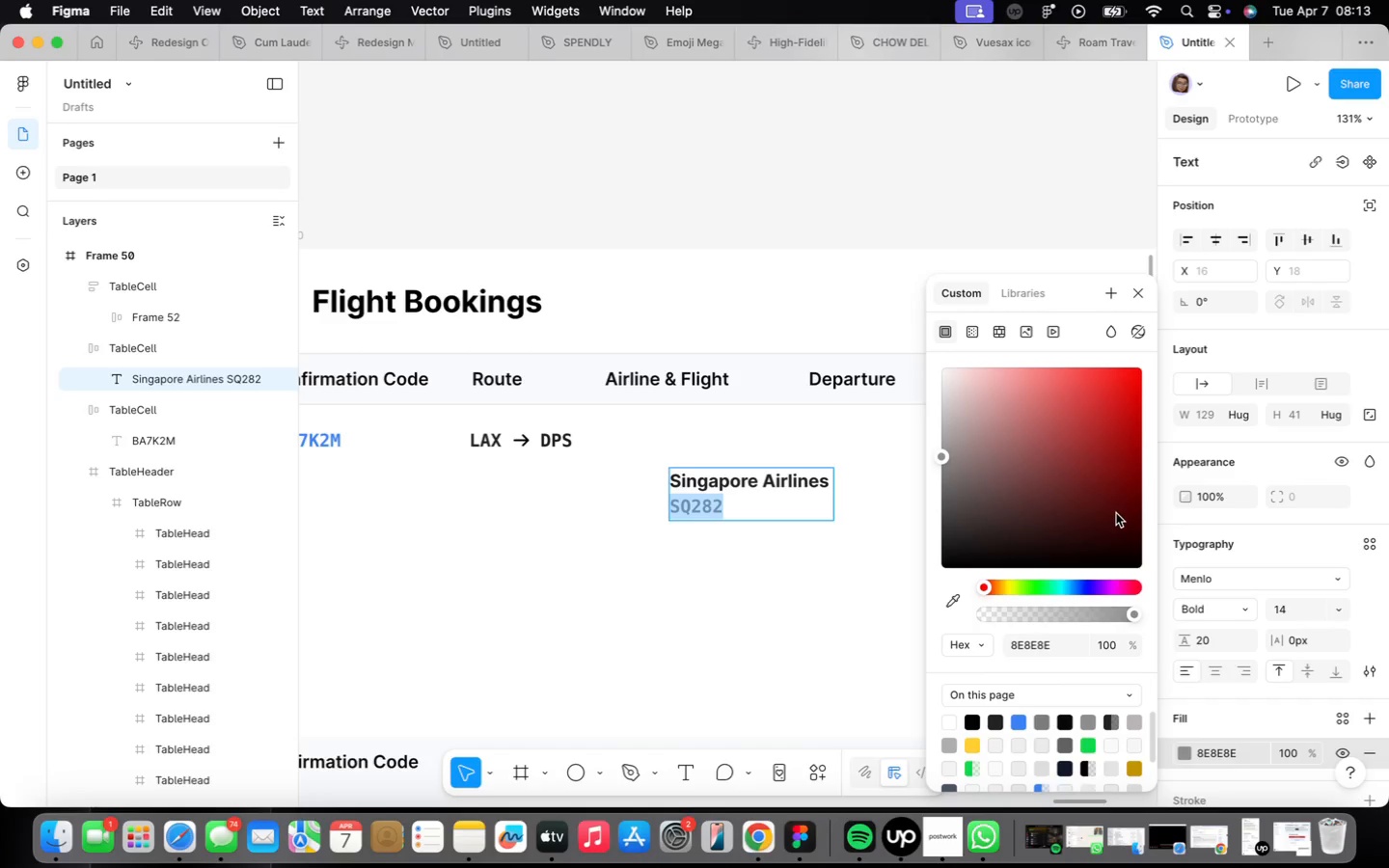 
left_click([1236, 568])
 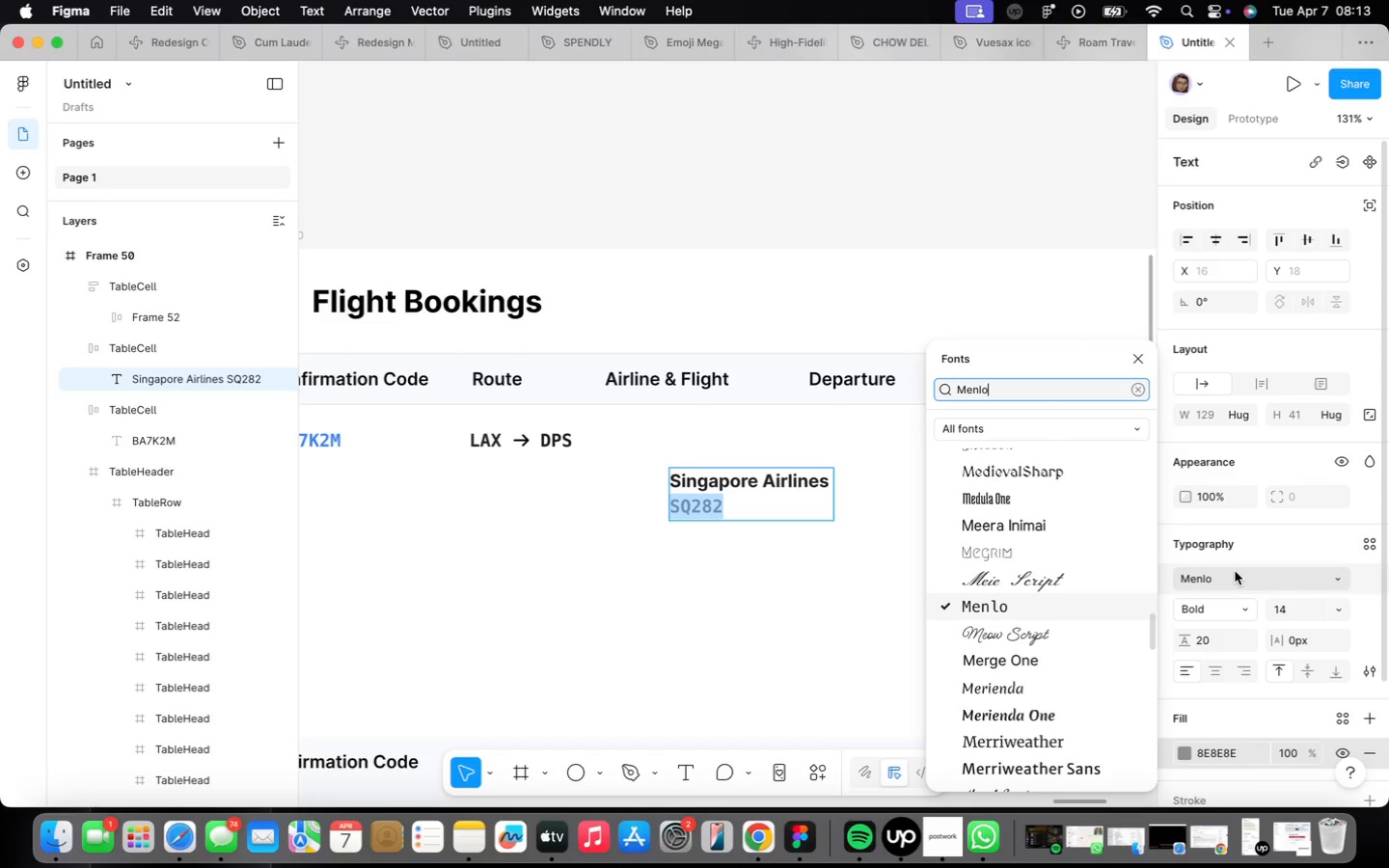 
hold_key(key=Backspace, duration=0.88)
 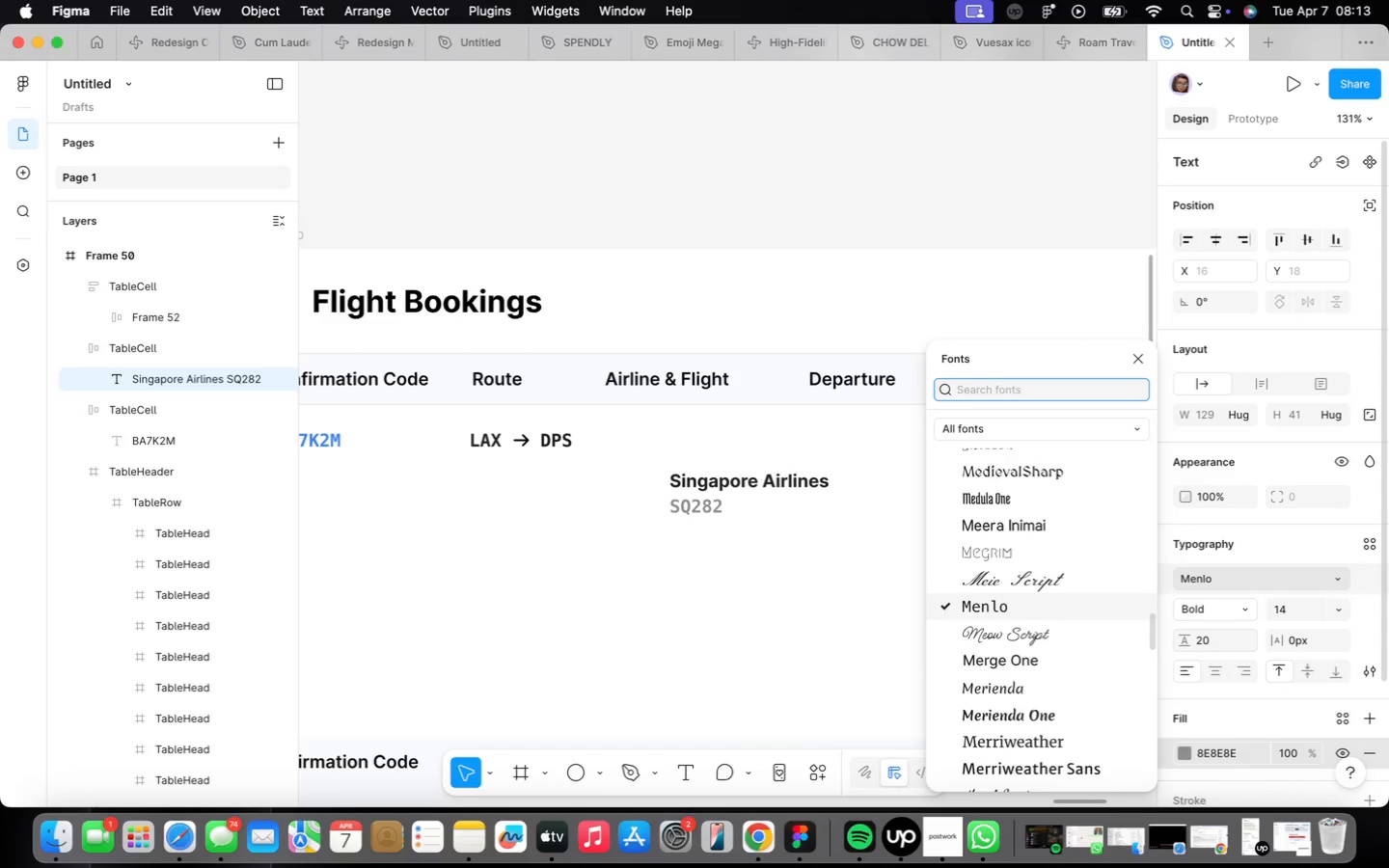 
type(int)
 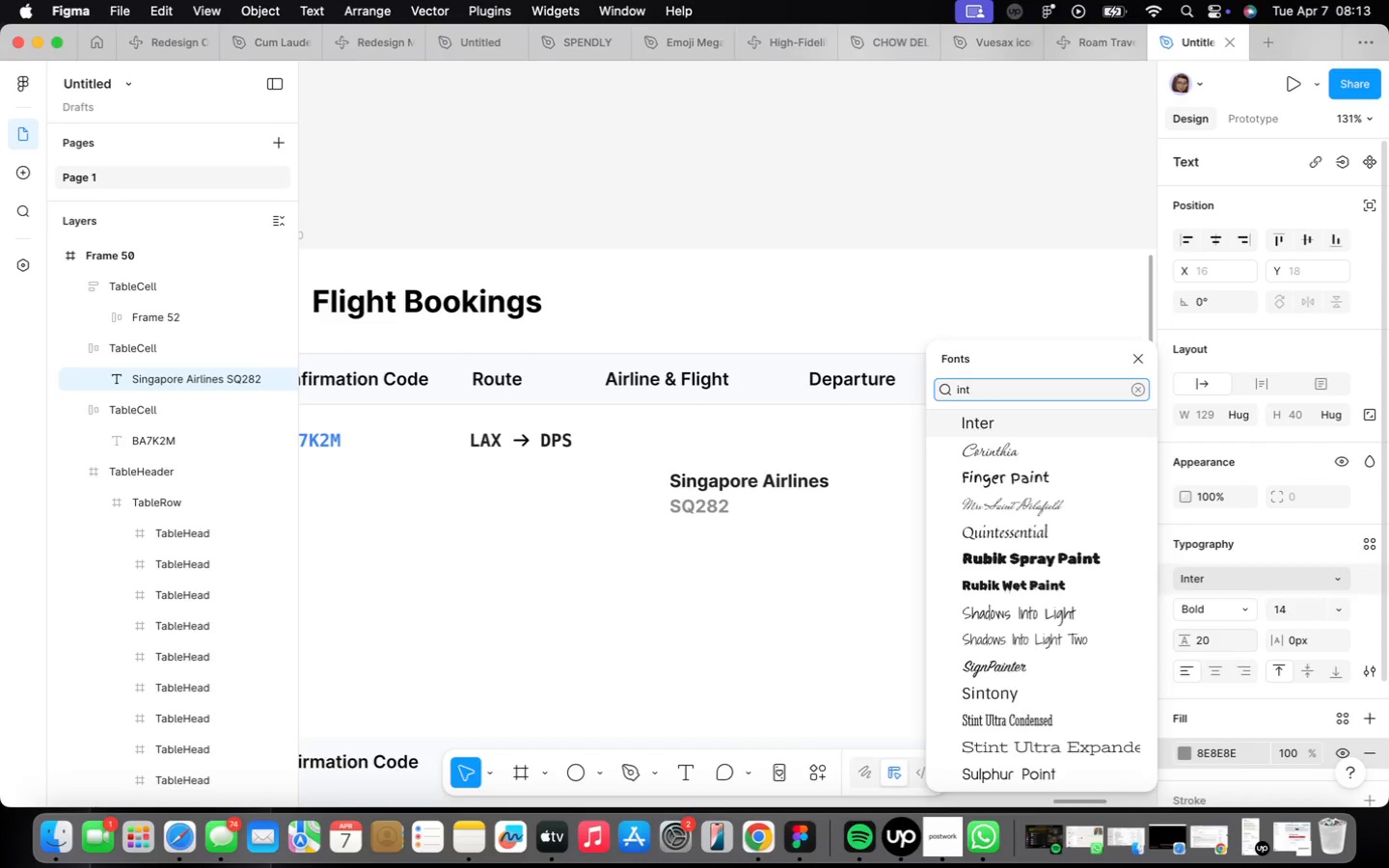 
key(Enter)
 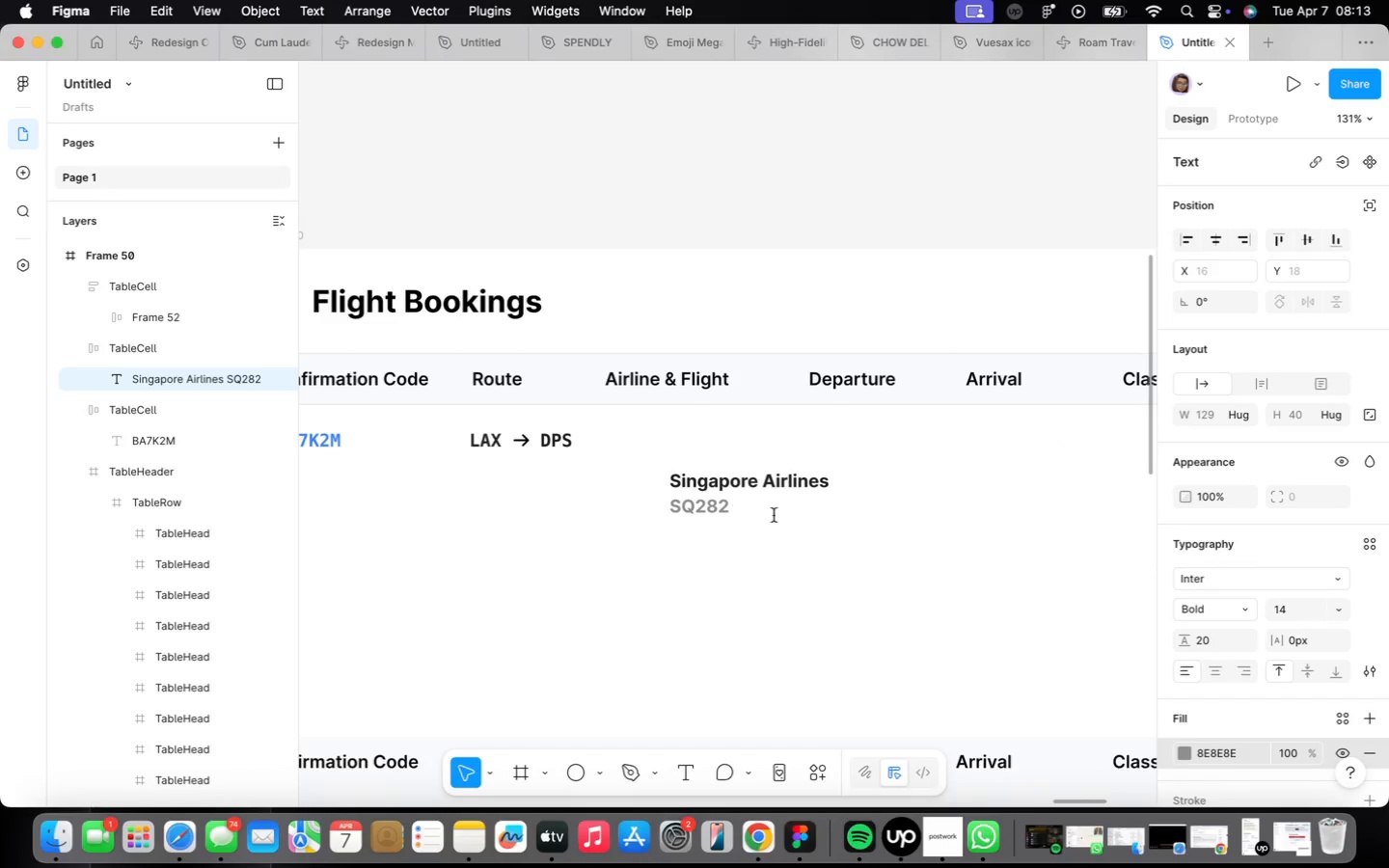 
left_click([907, 601])
 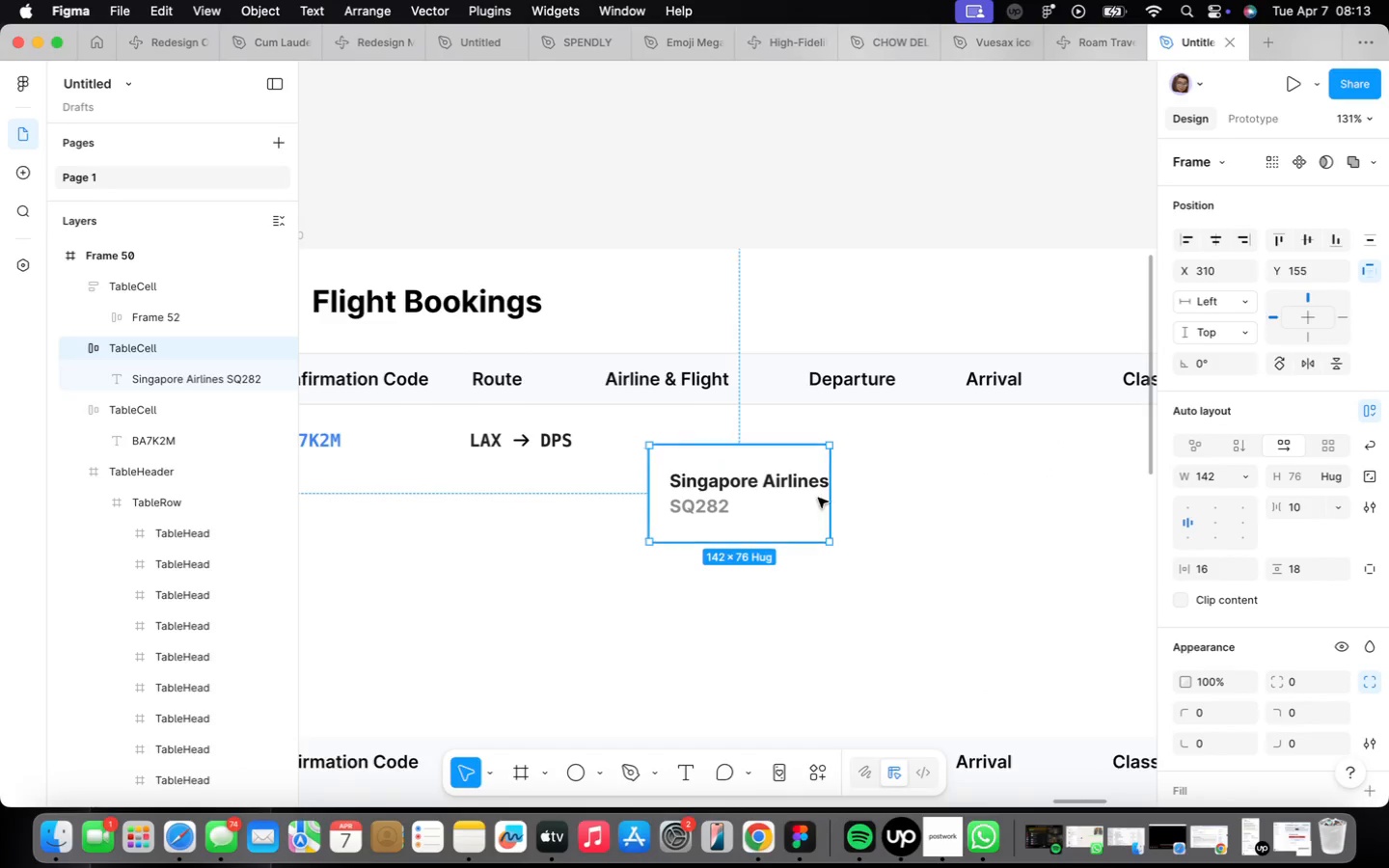 
left_click_drag(start_coordinate=[827, 502], to_coordinate=[851, 502])
 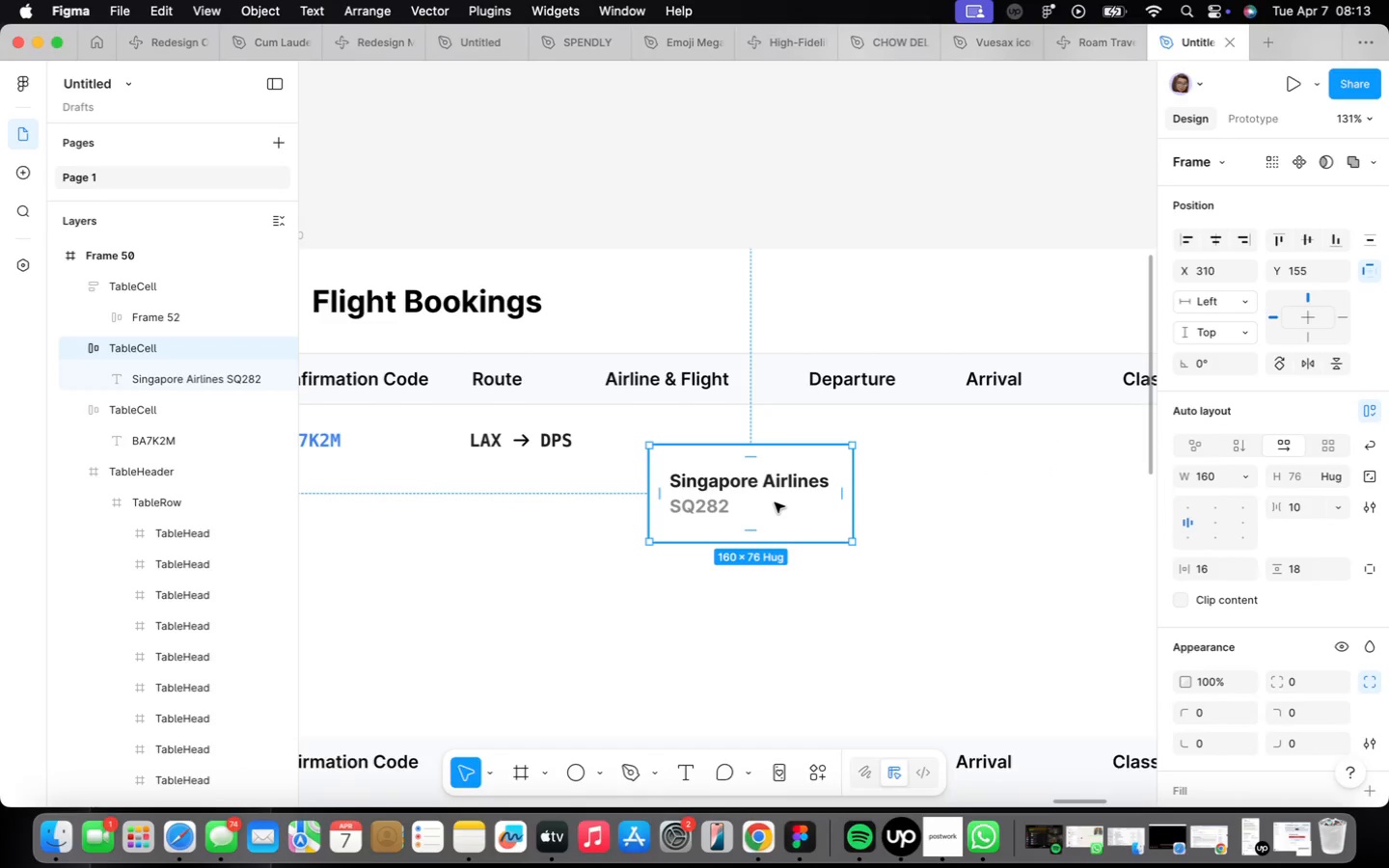 
left_click_drag(start_coordinate=[775, 502], to_coordinate=[709, 458])
 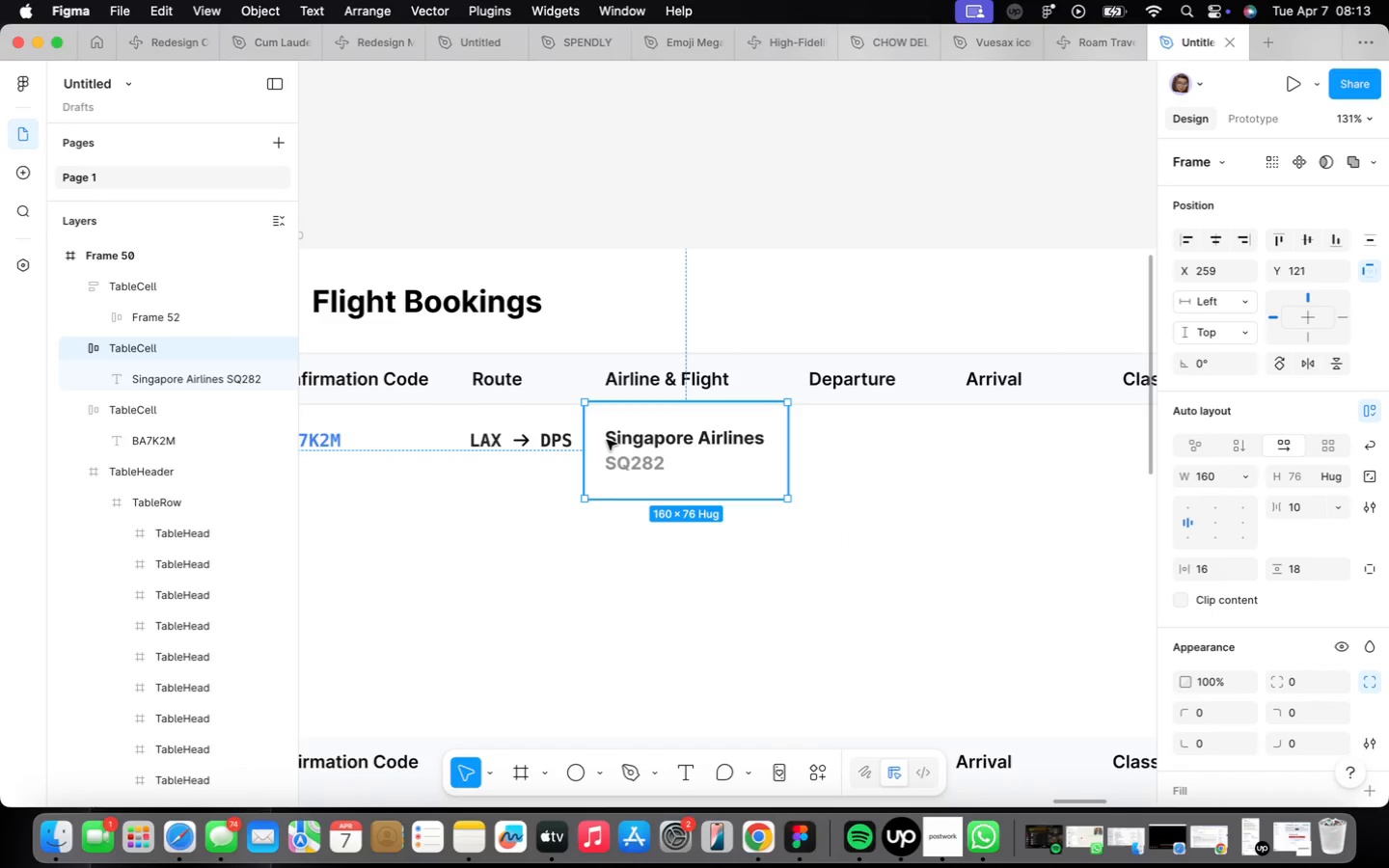 
left_click_drag(start_coordinate=[614, 445], to_coordinate=[624, 445])
 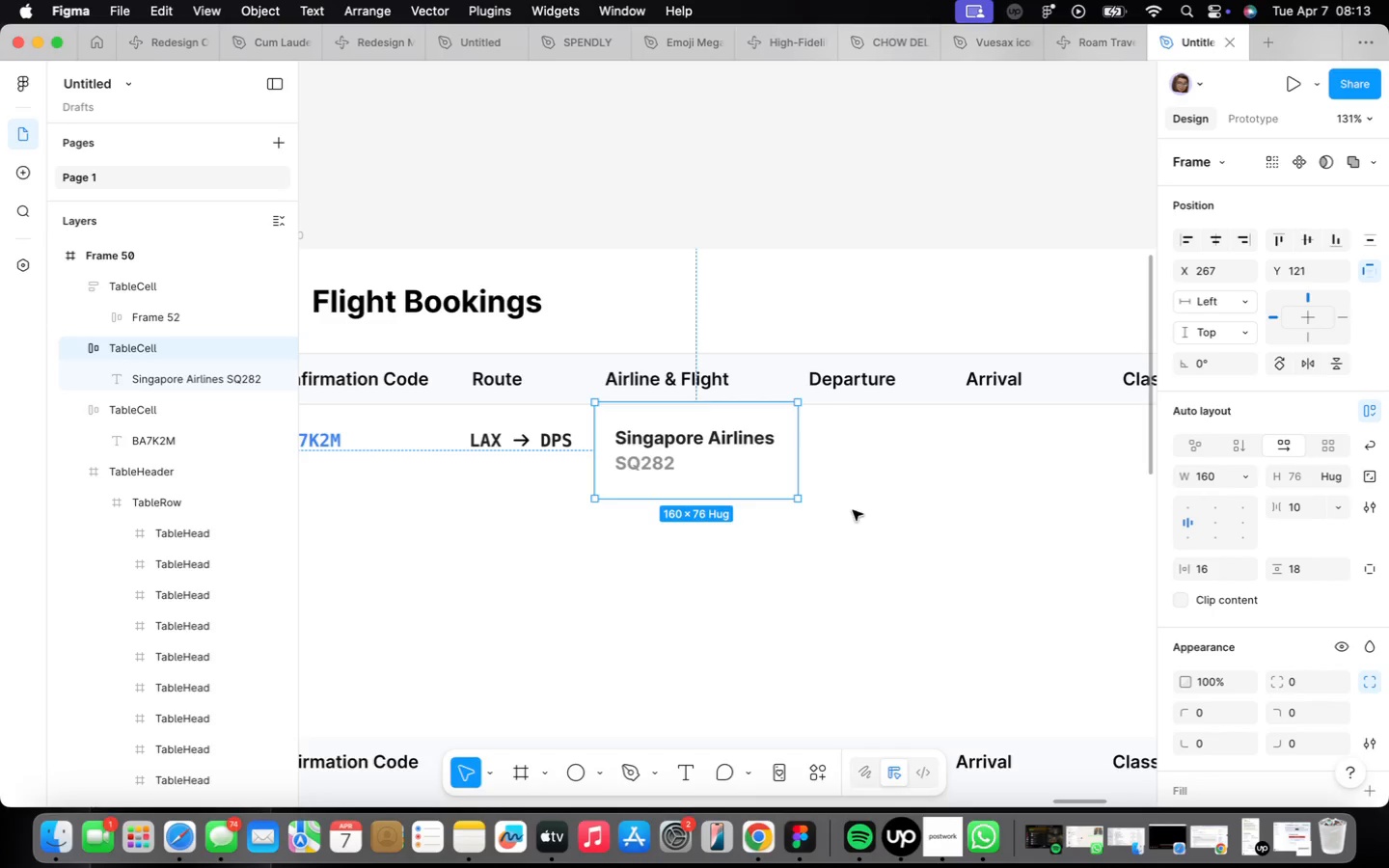 
wait(7.56)
 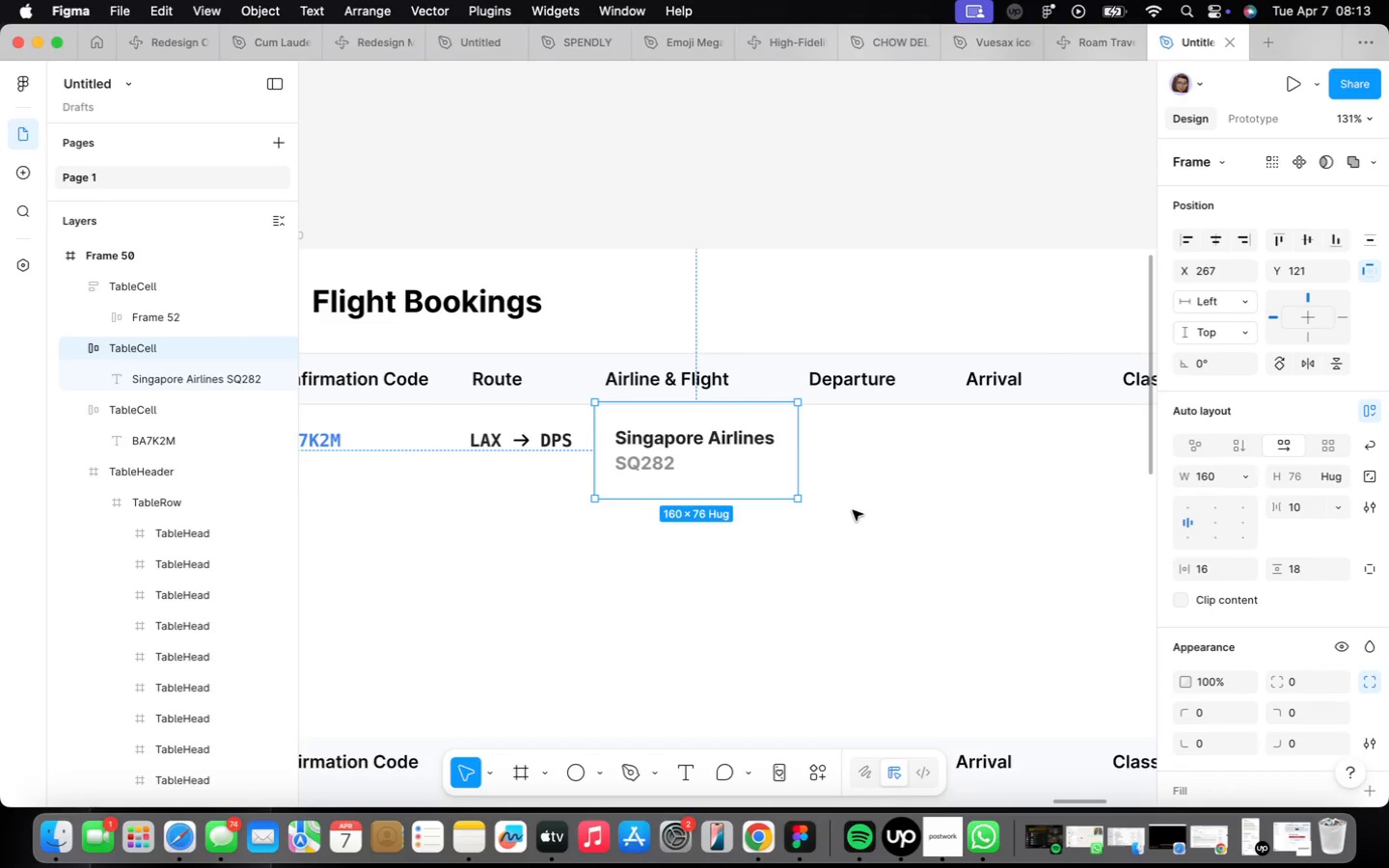 
key(ArrowDown)
 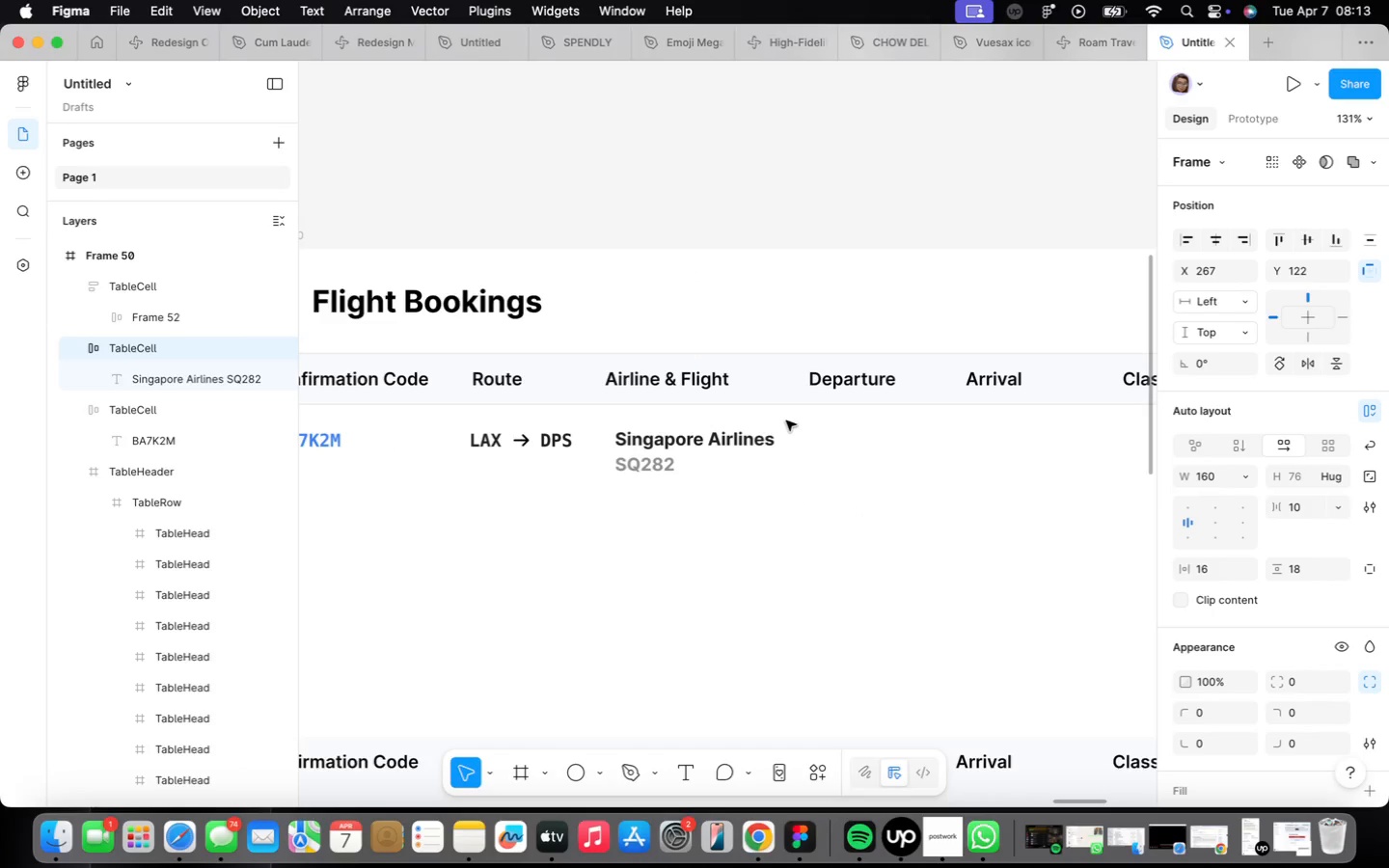 
key(ArrowDown)
 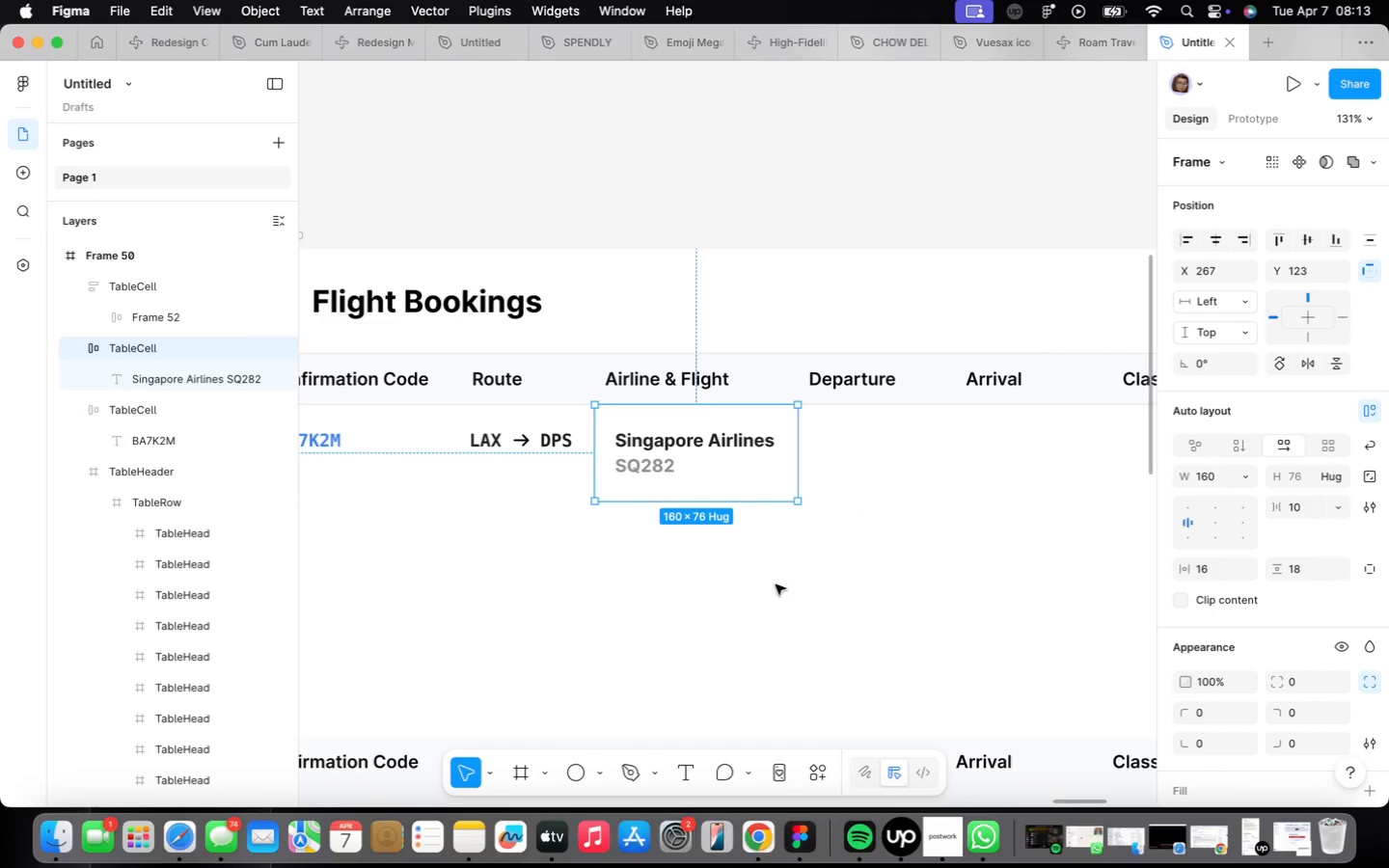 
scroll: coordinate [777, 588], scroll_direction: down, amount: 5.0
 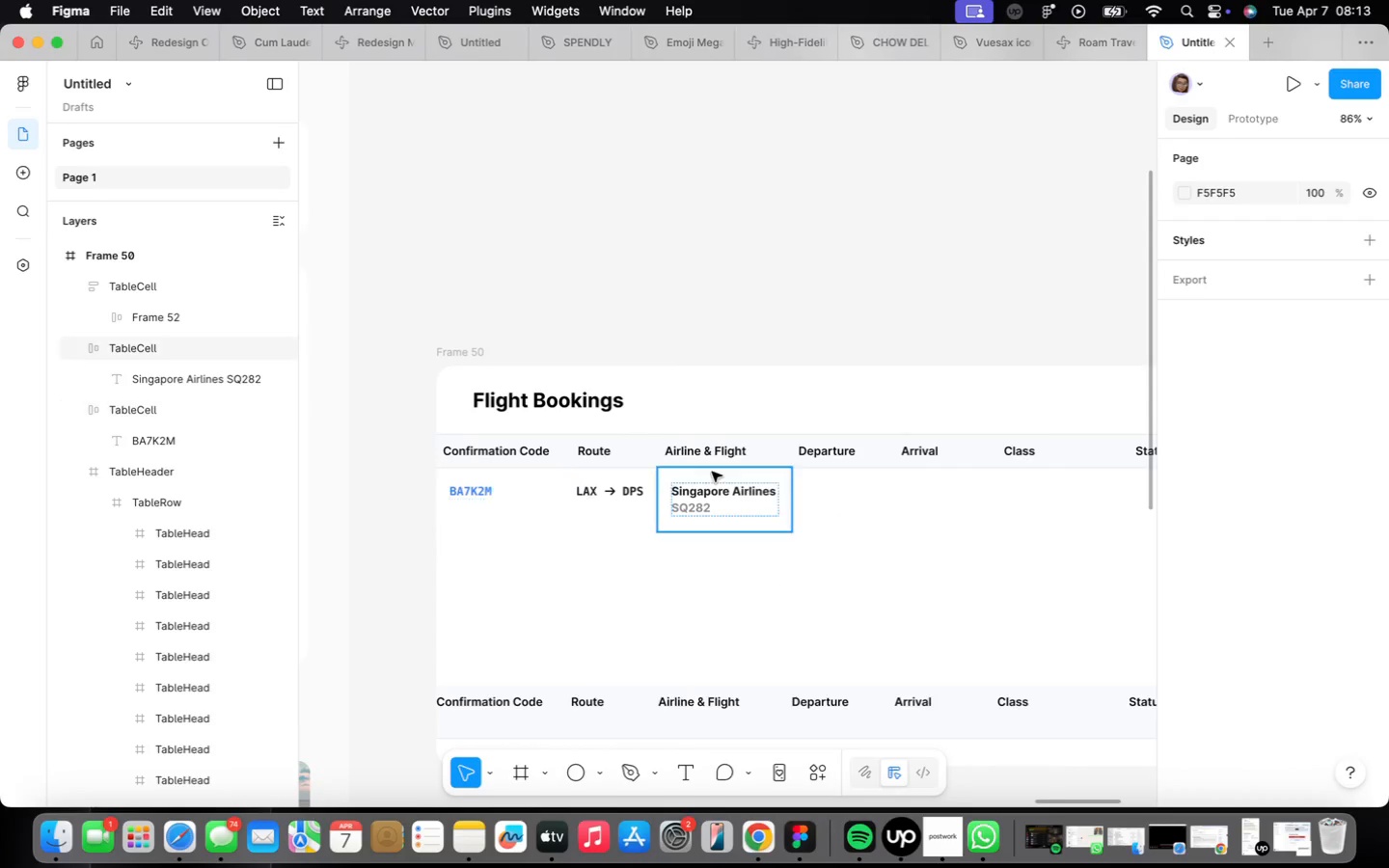 
scroll: coordinate [831, 498], scroll_direction: up, amount: 4.0
 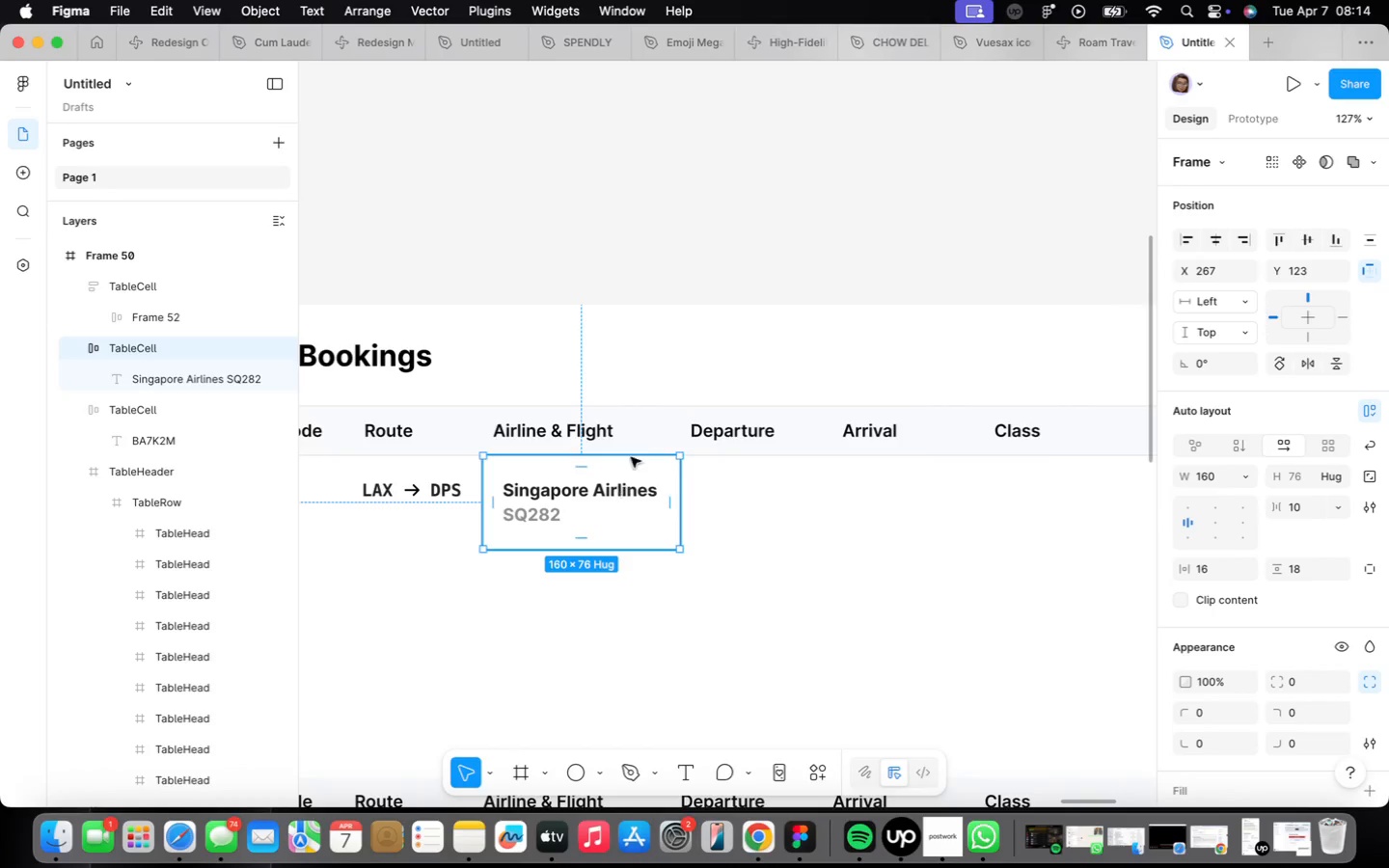 
wait(5.59)
 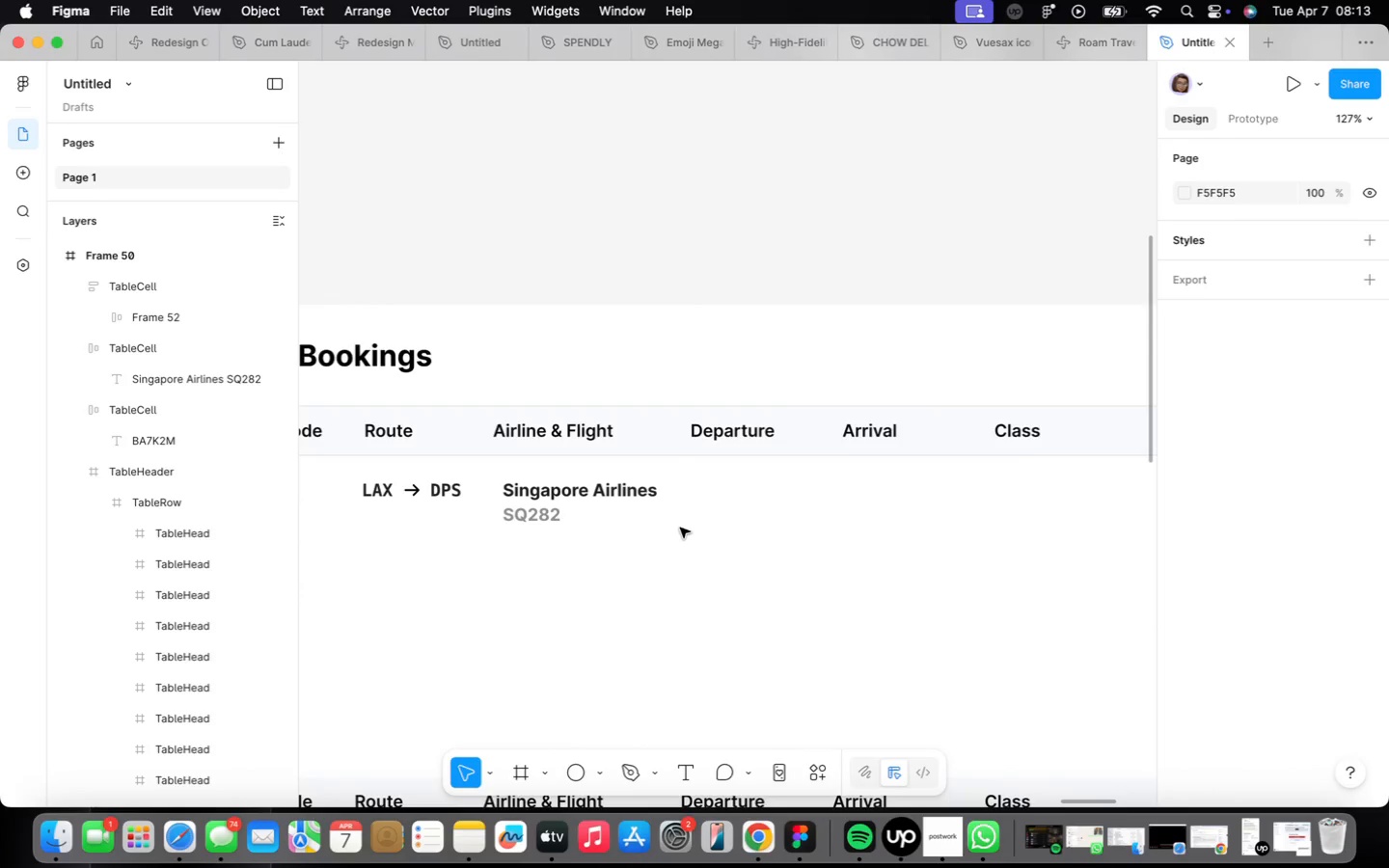 
scroll: coordinate [904, 543], scroll_direction: down, amount: 2.0
 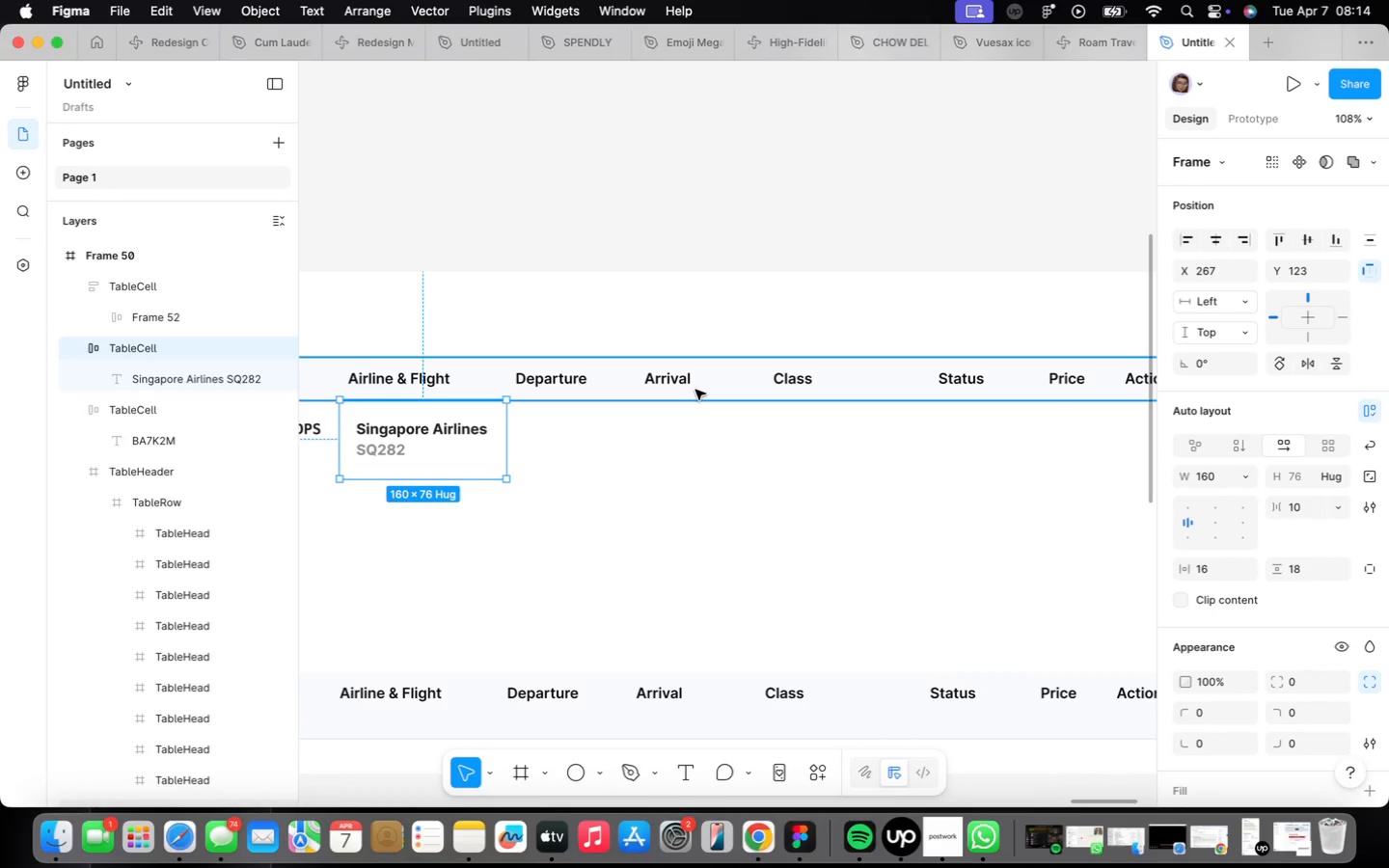 
wait(6.61)
 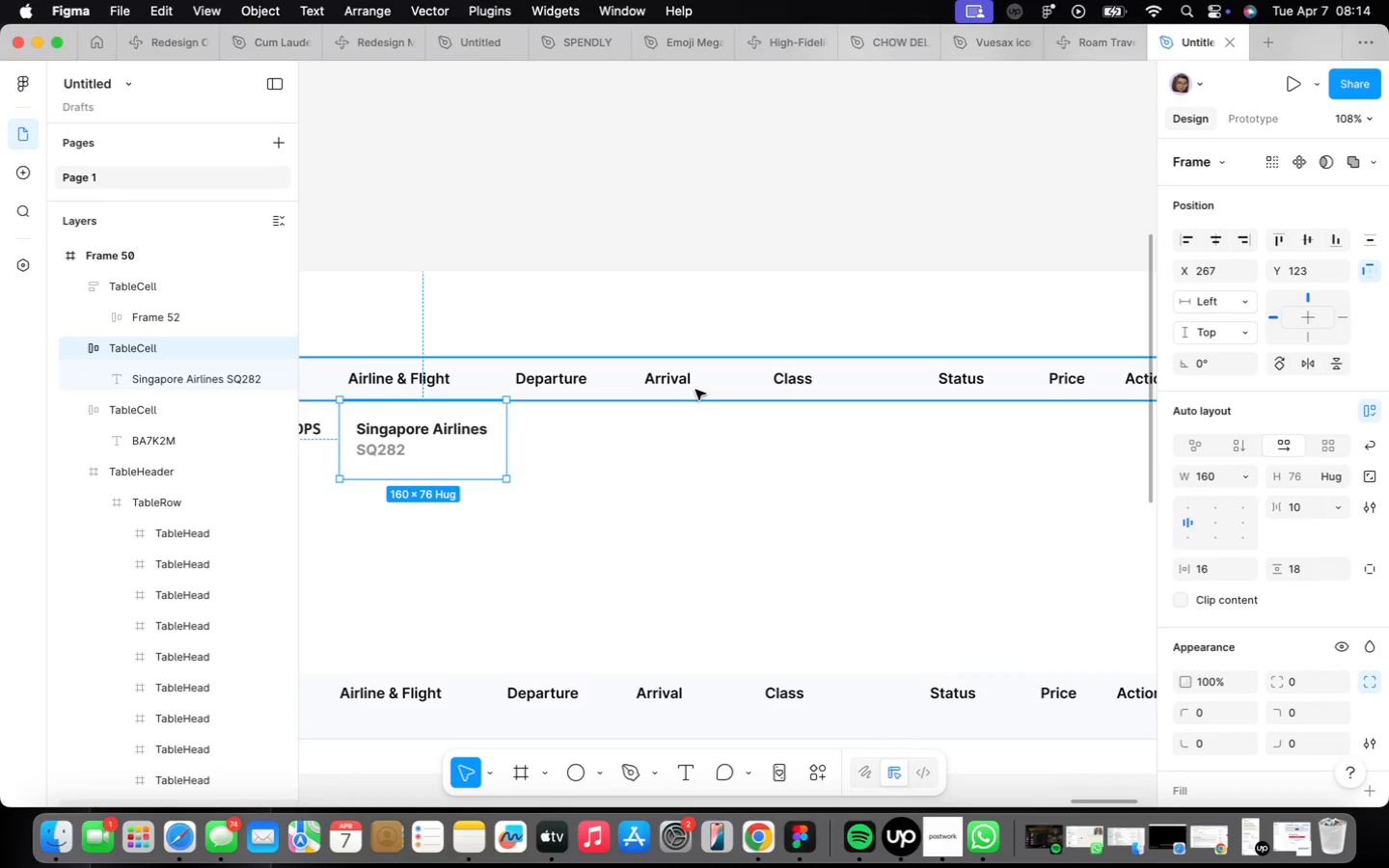 
double_click([787, 391])
 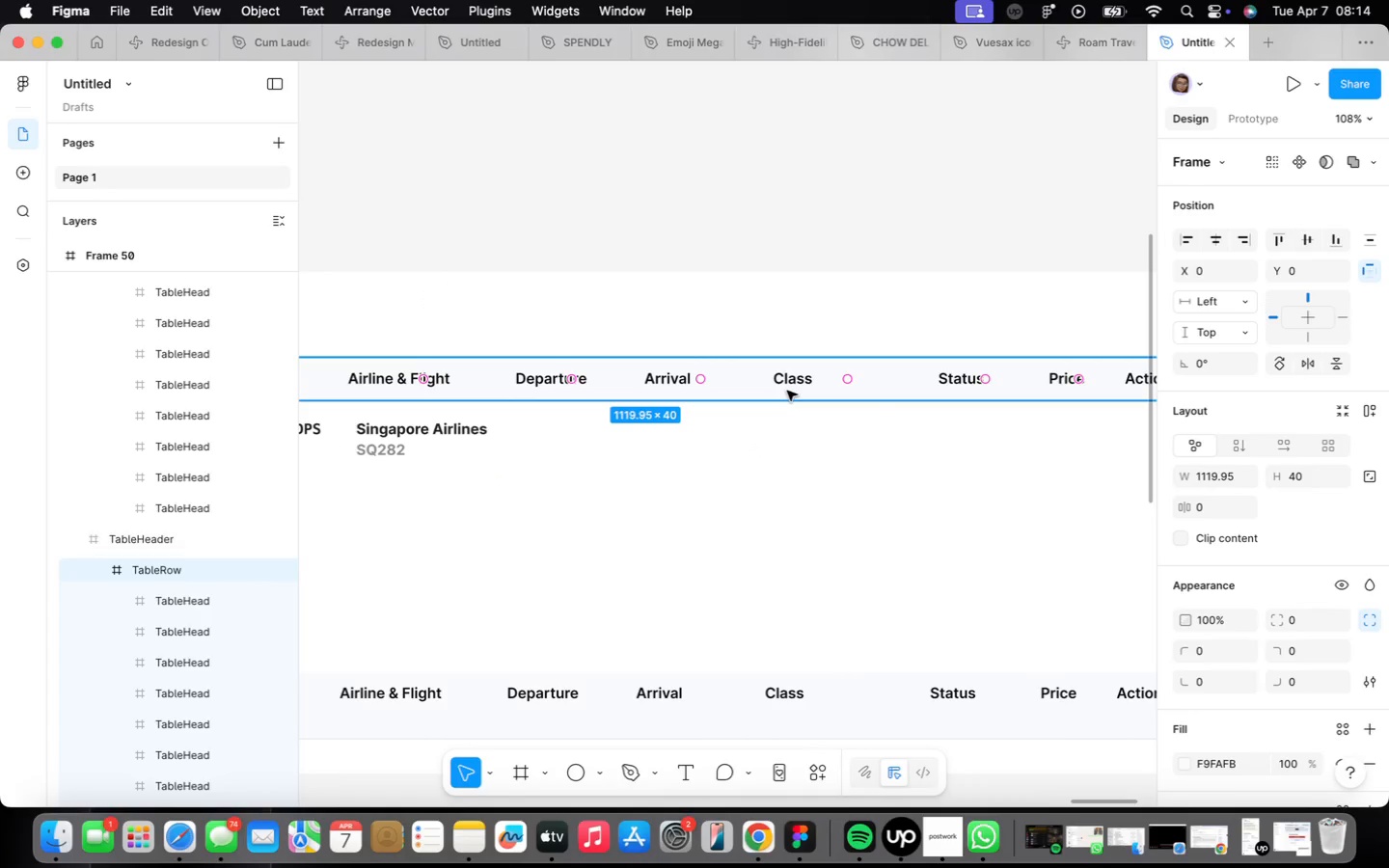 
triple_click([787, 391])
 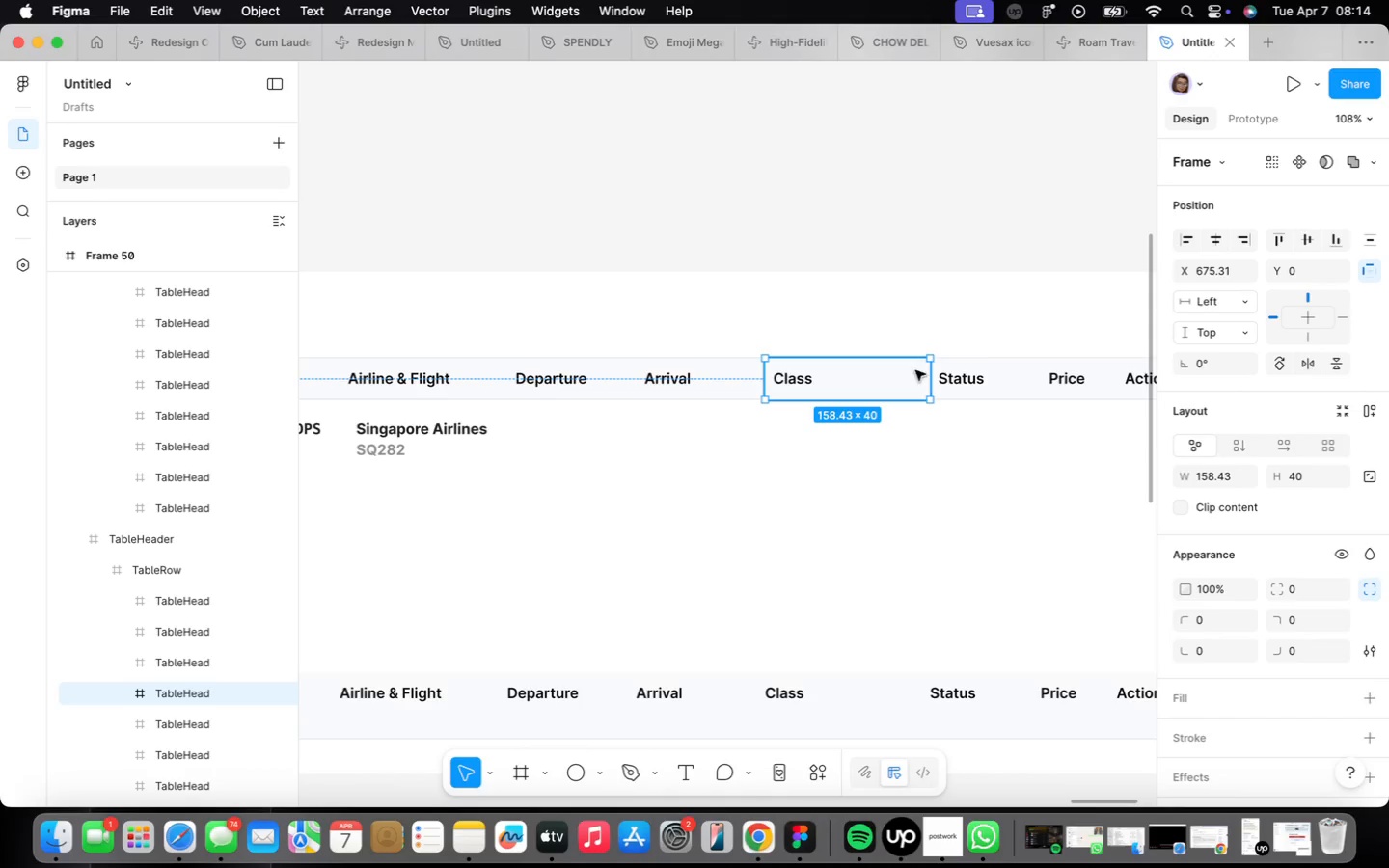 
left_click_drag(start_coordinate=[933, 381], to_coordinate=[901, 383])
 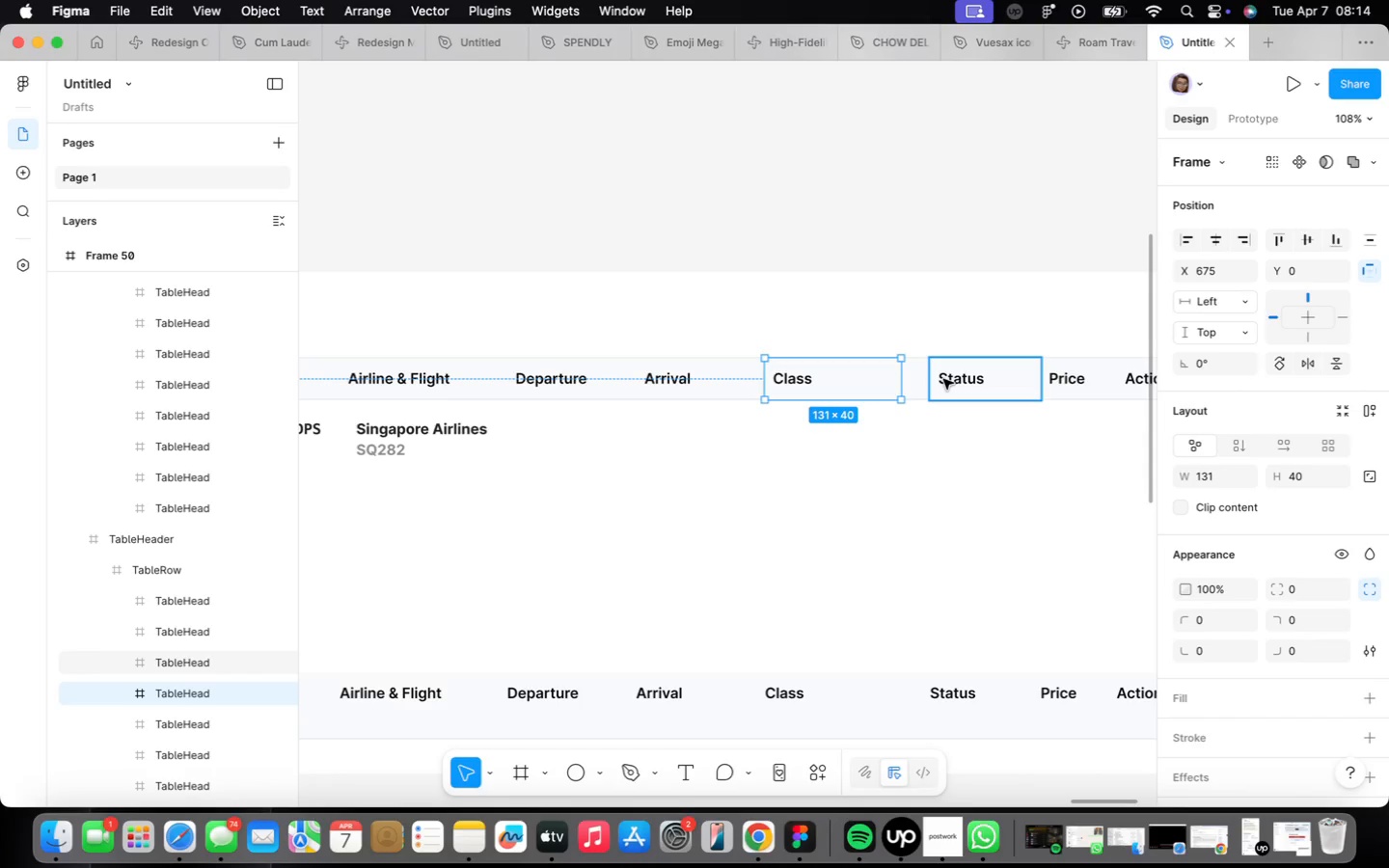 
key(ArrowRight)
 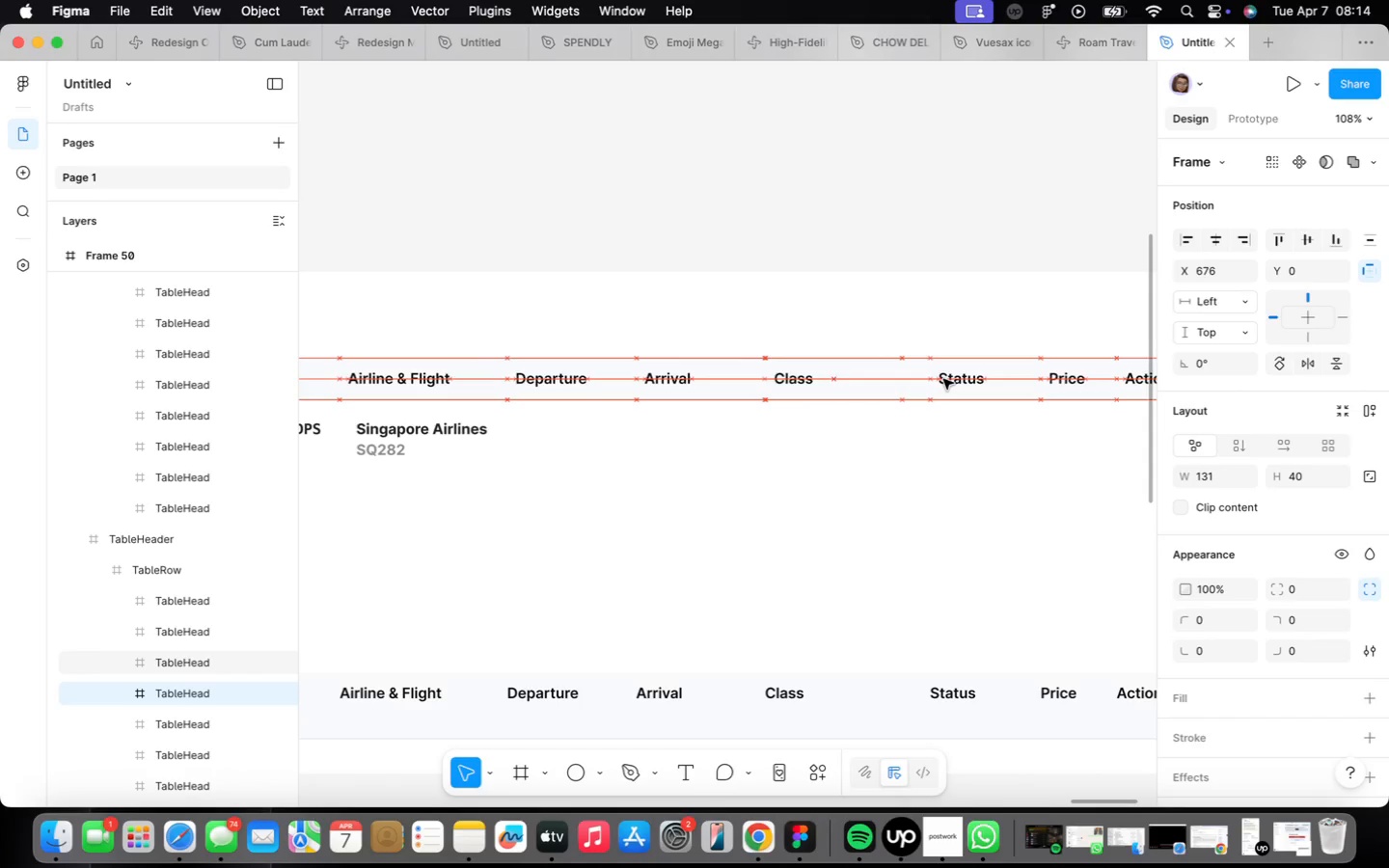 
key(ArrowRight)
 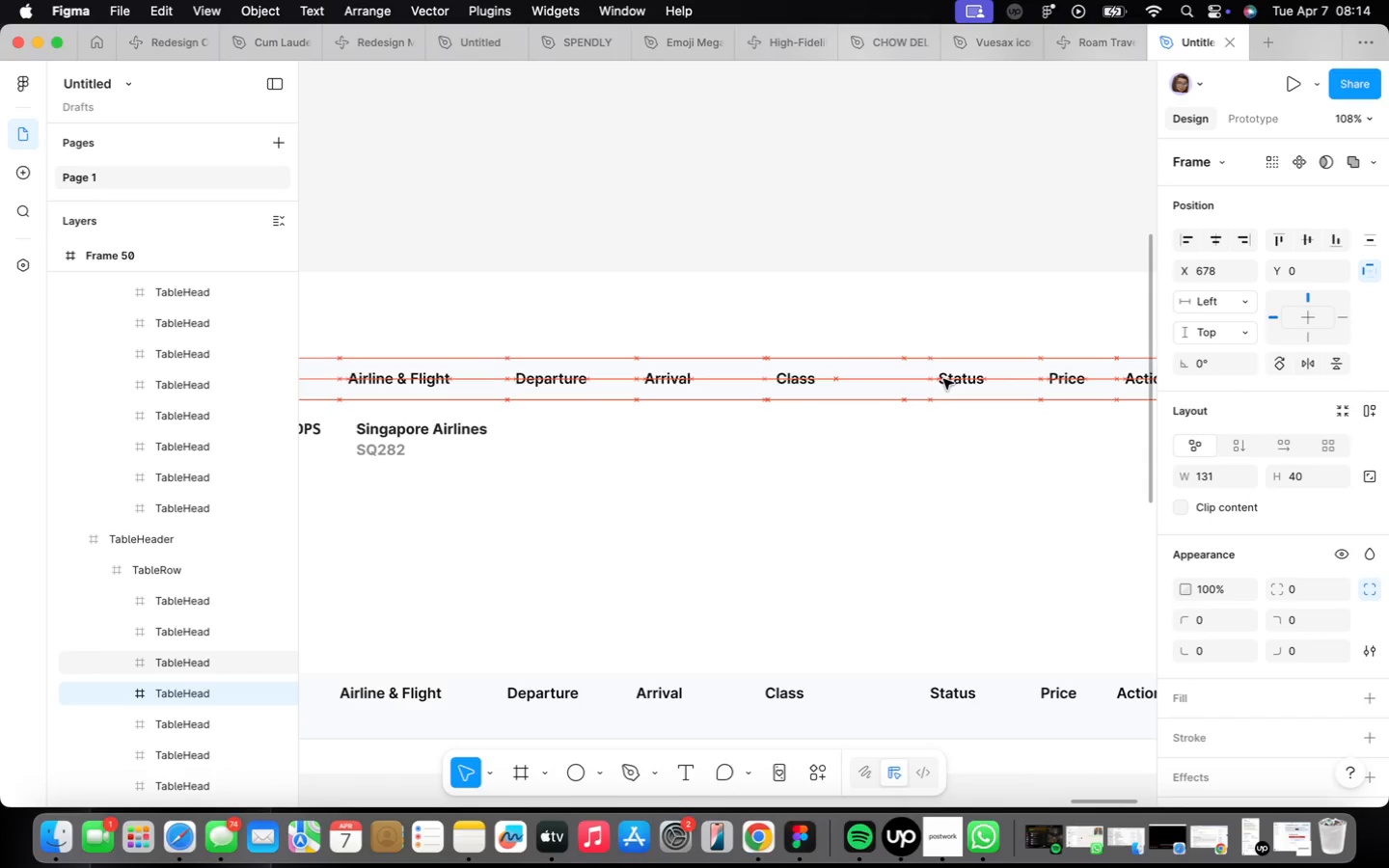 
key(ArrowRight)
 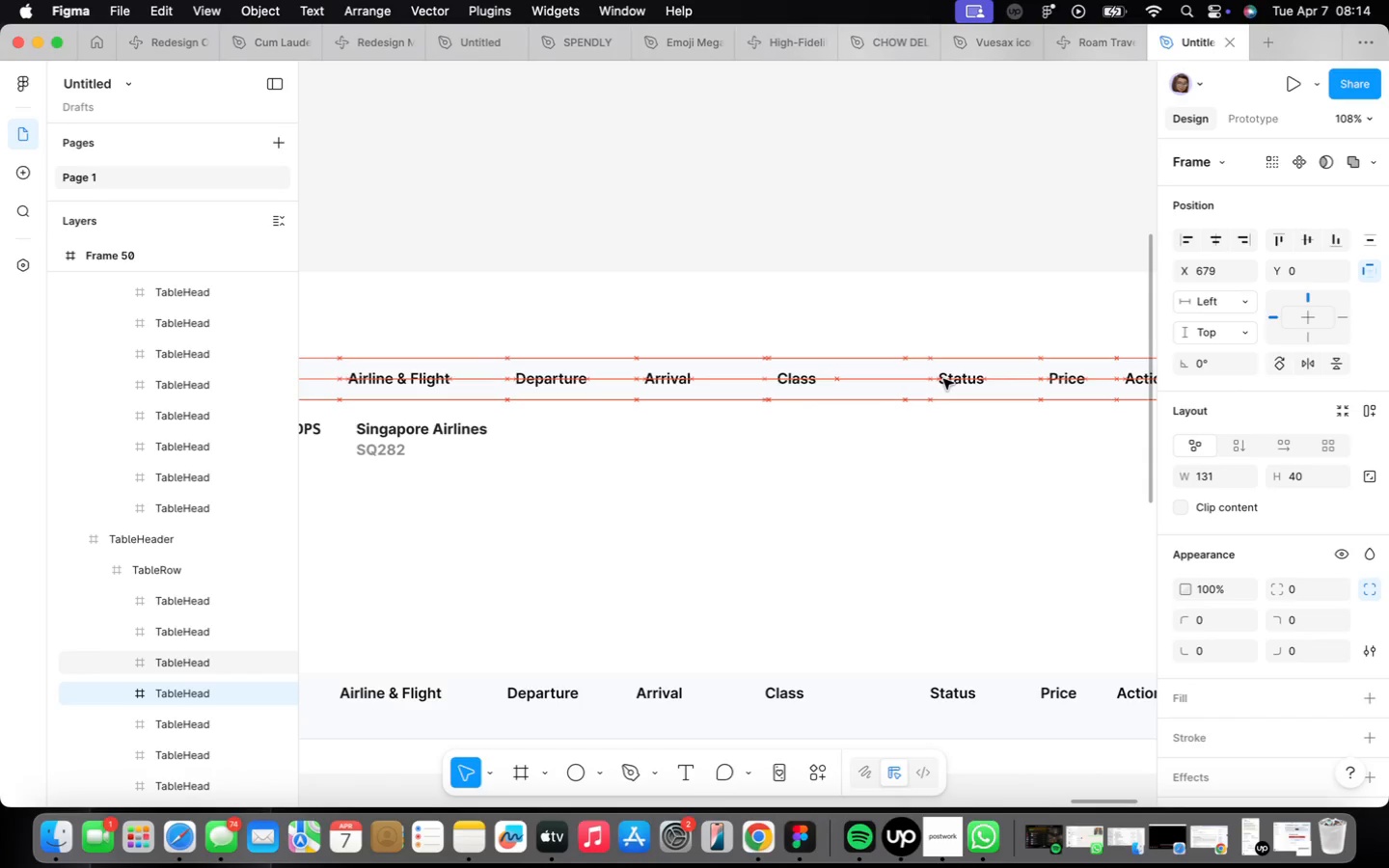 
key(ArrowRight)
 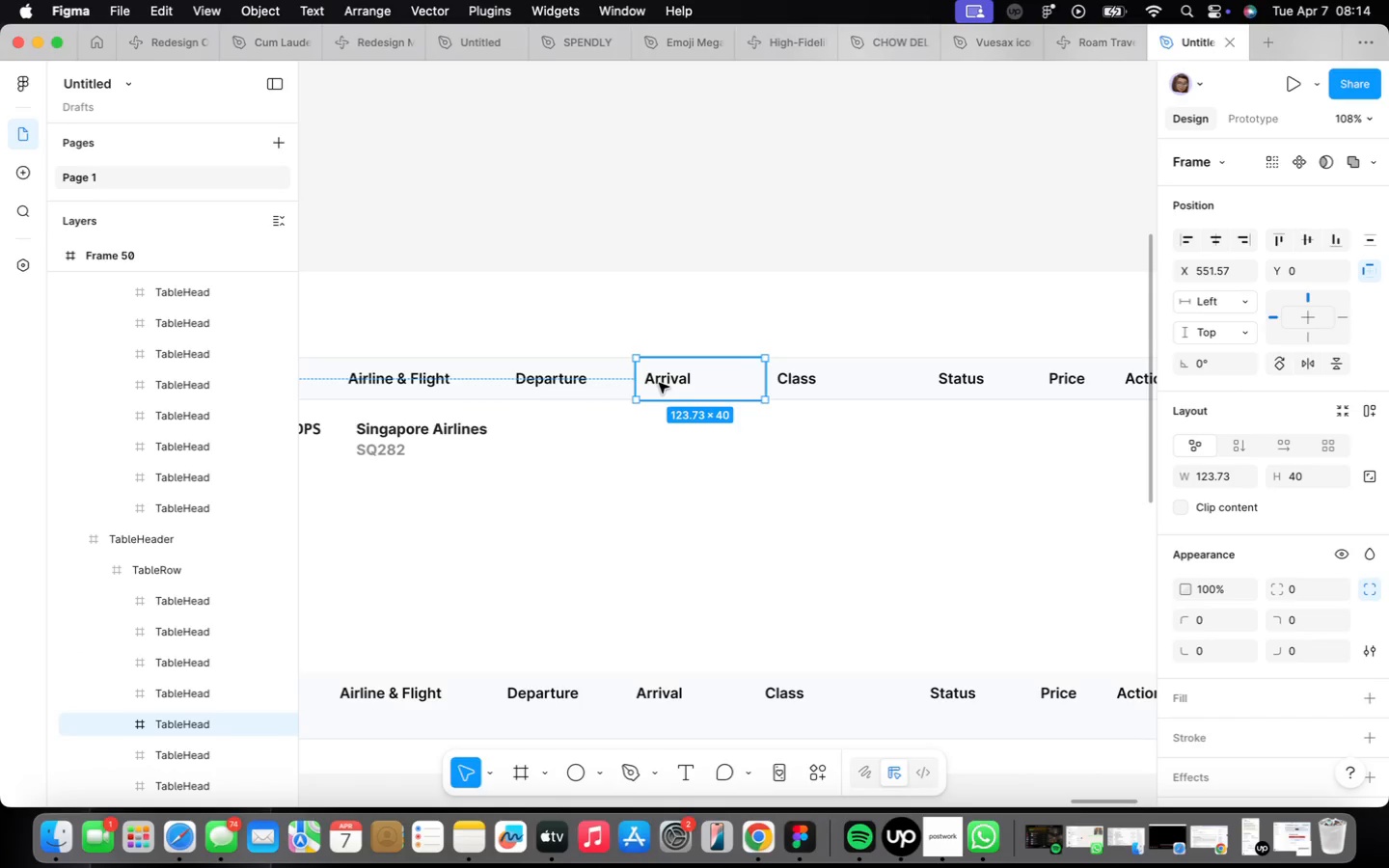 
left_click([583, 382])
 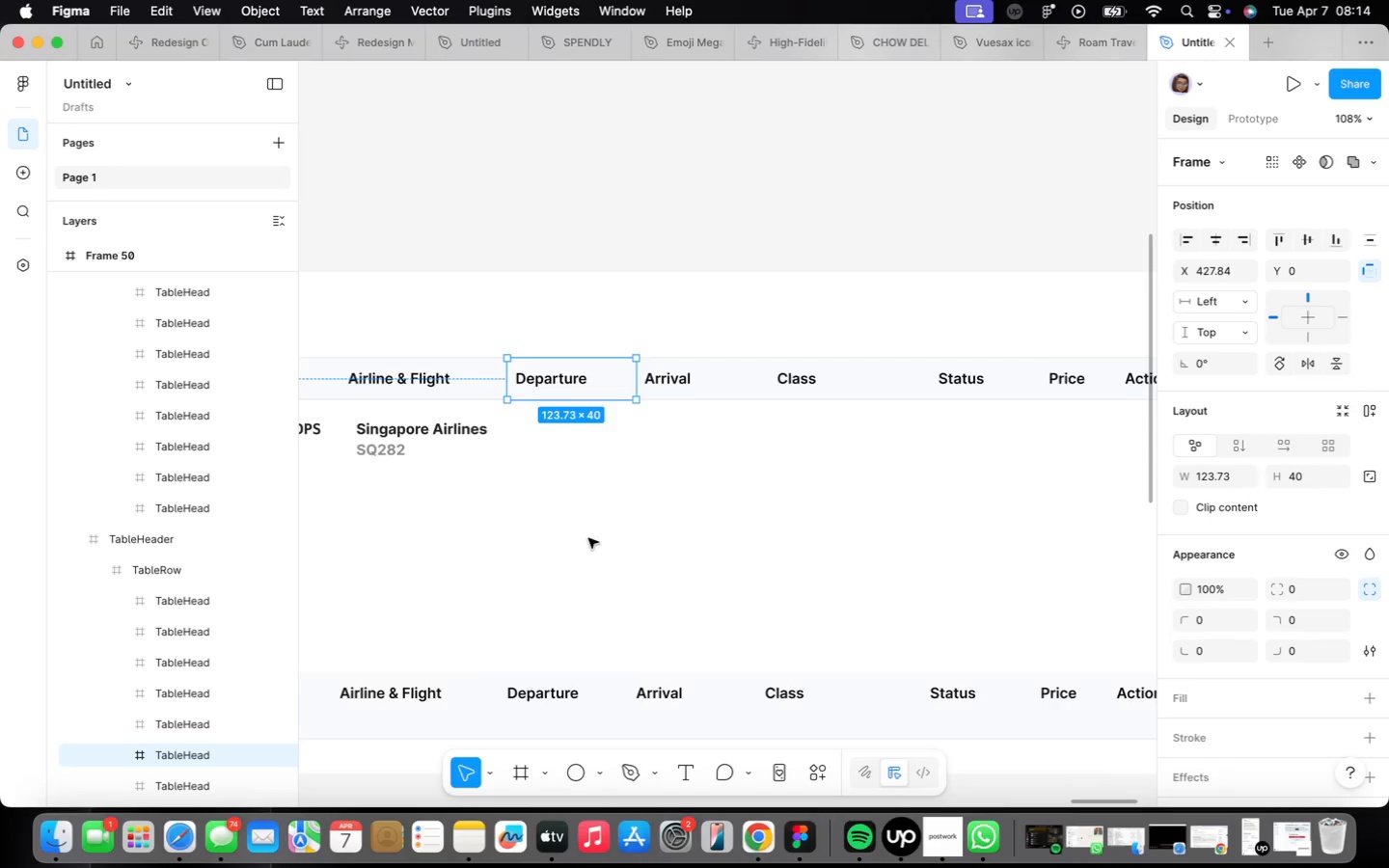 
wait(5.2)
 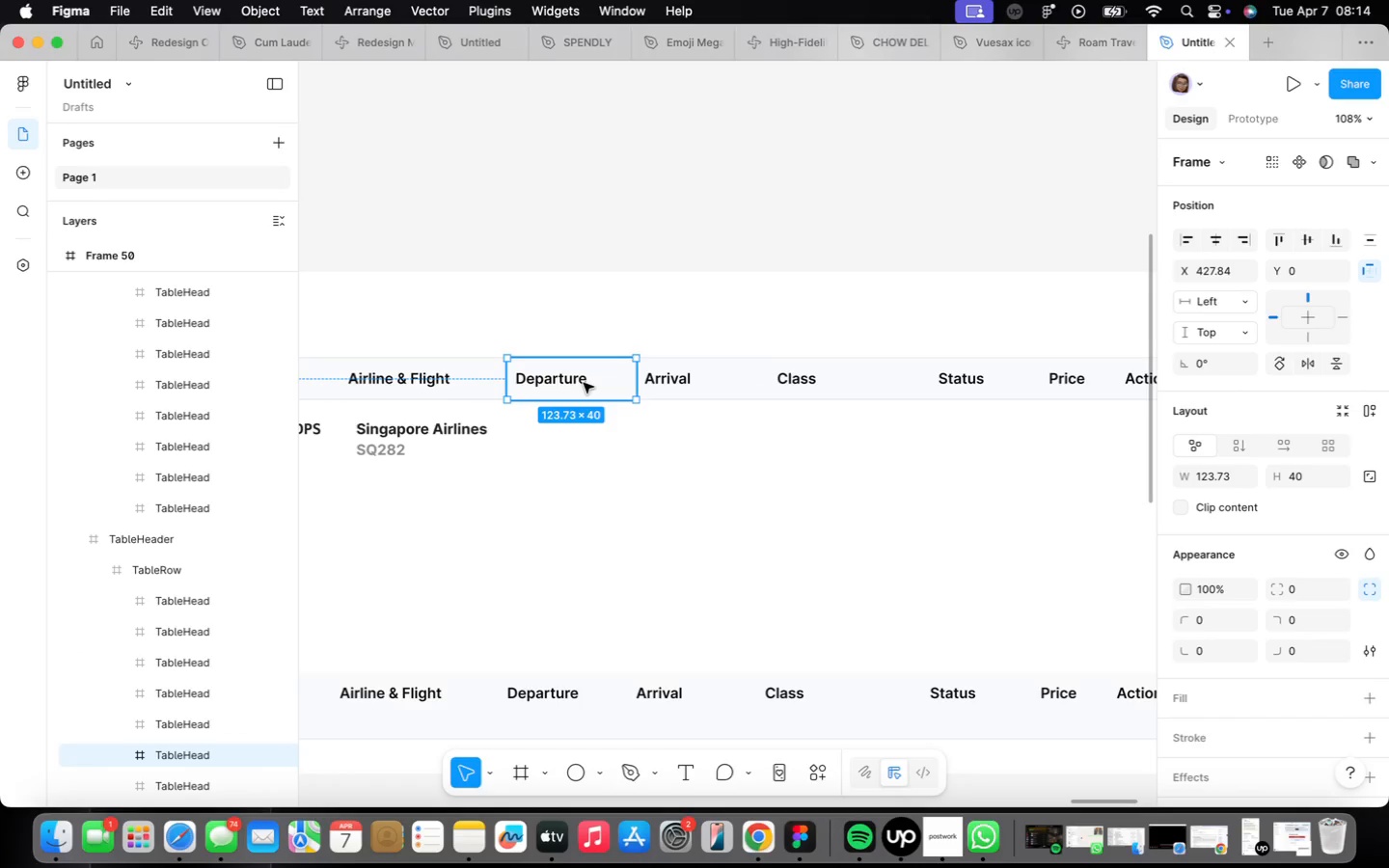 
double_click([564, 423])
 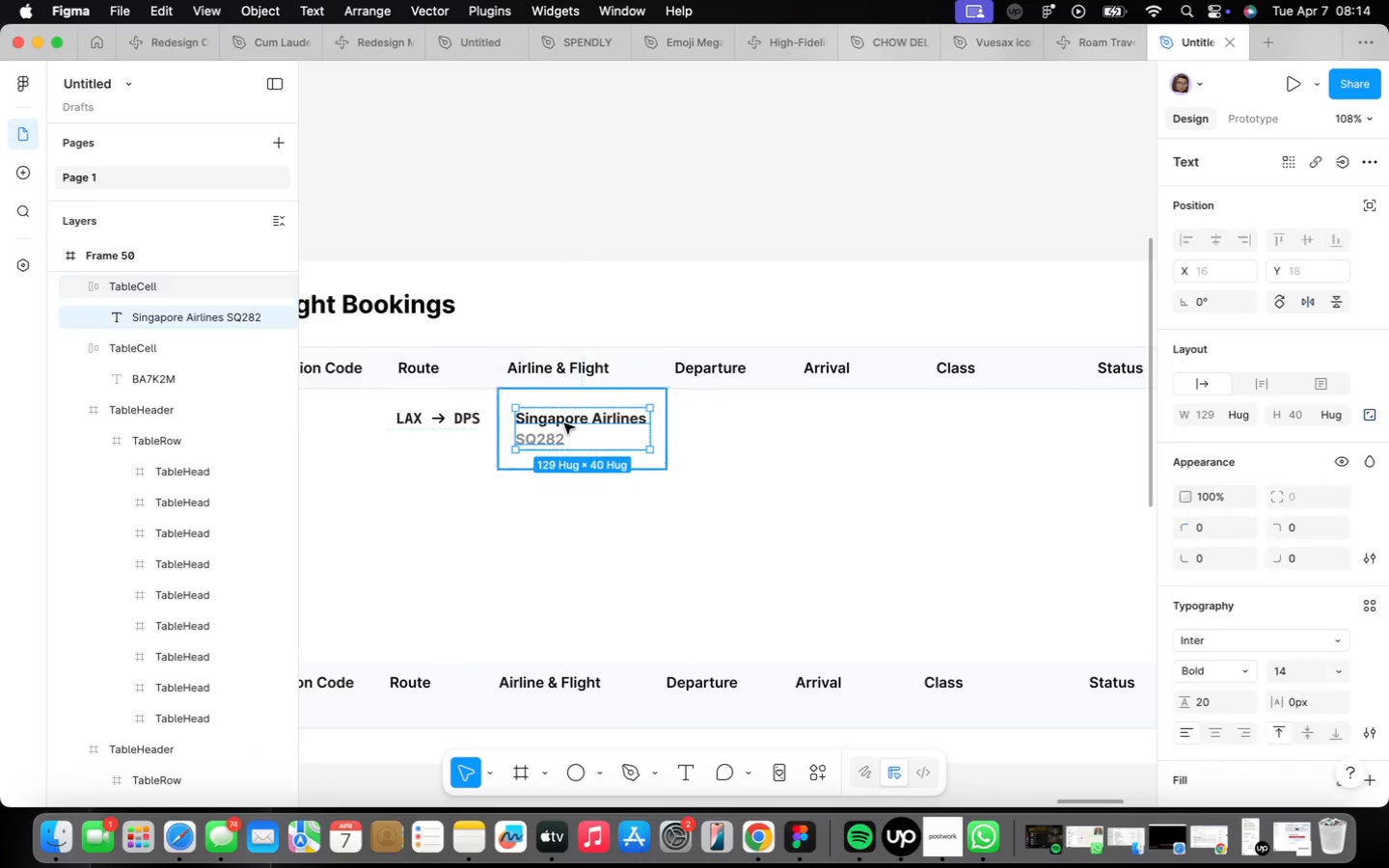 
triple_click([564, 423])
 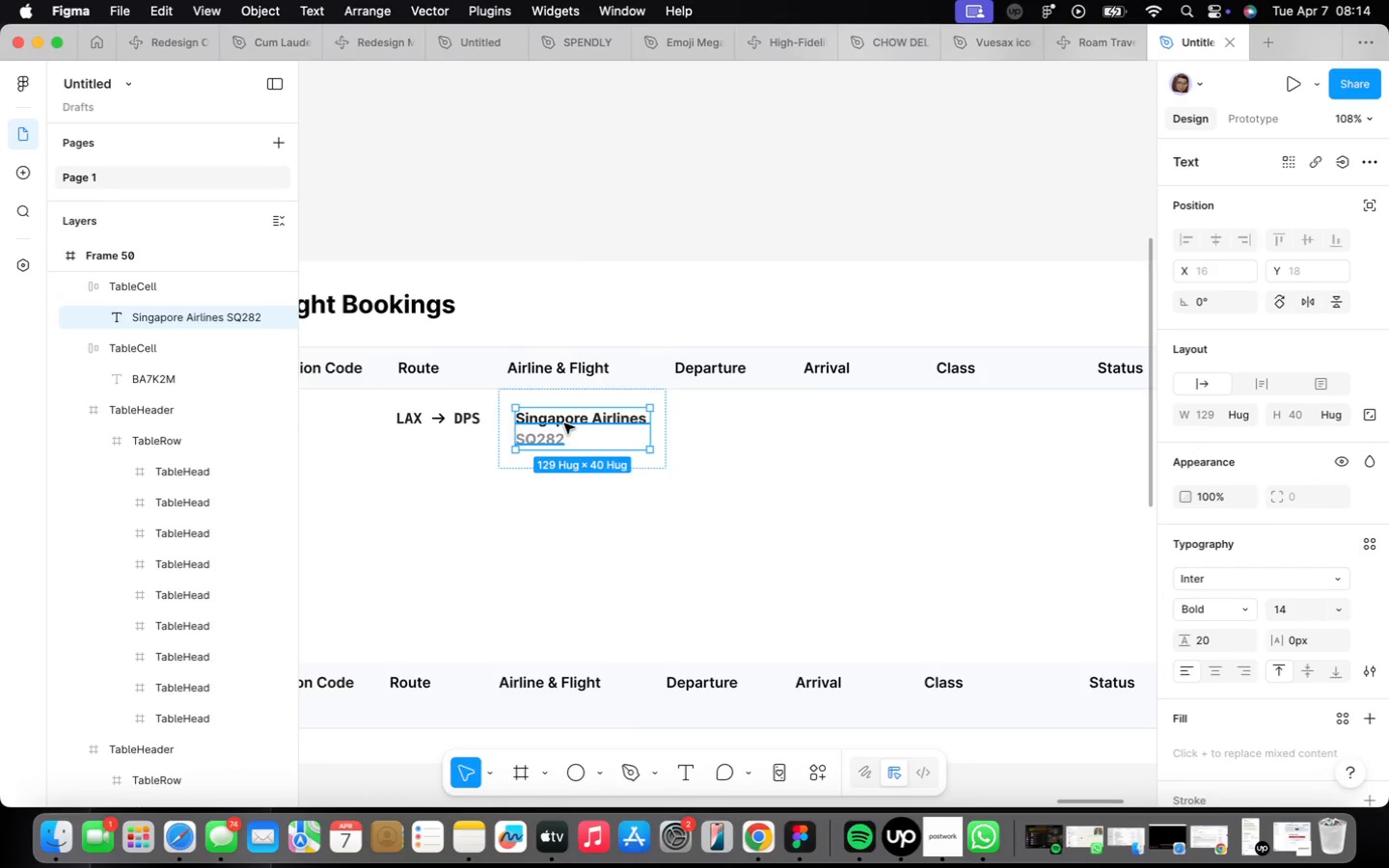 
triple_click([564, 423])
 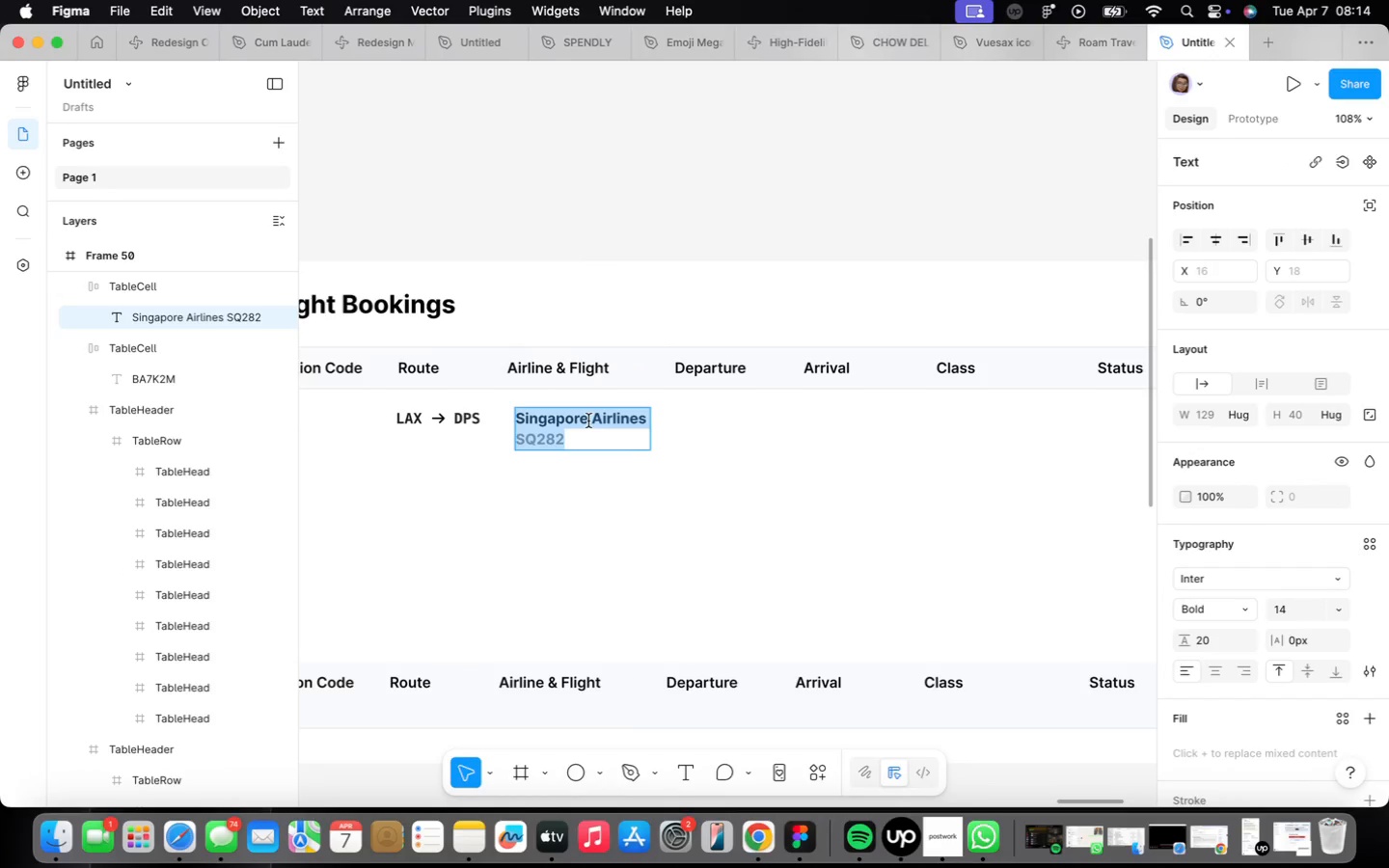 
left_click([744, 526])
 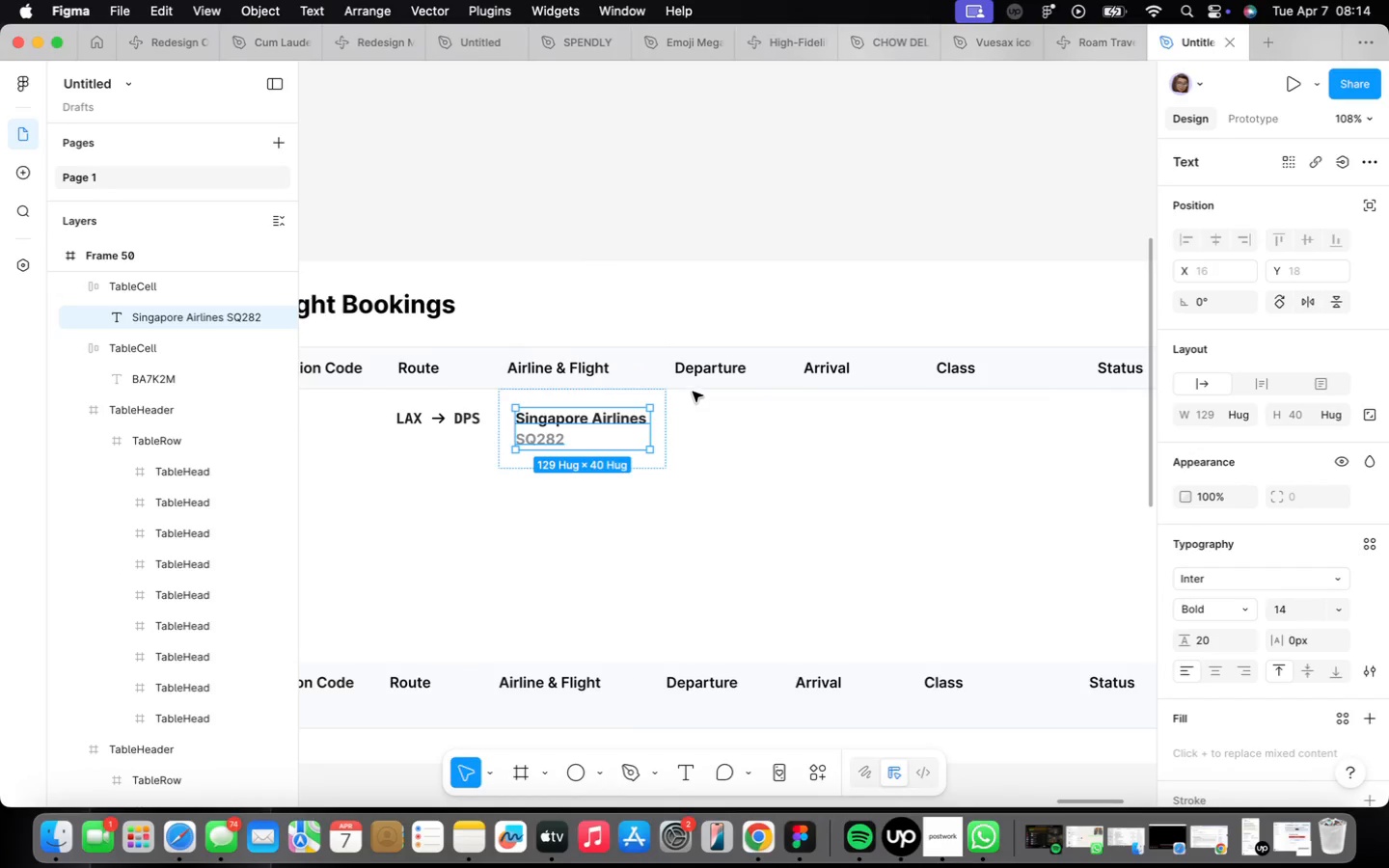 
left_click([699, 378])
 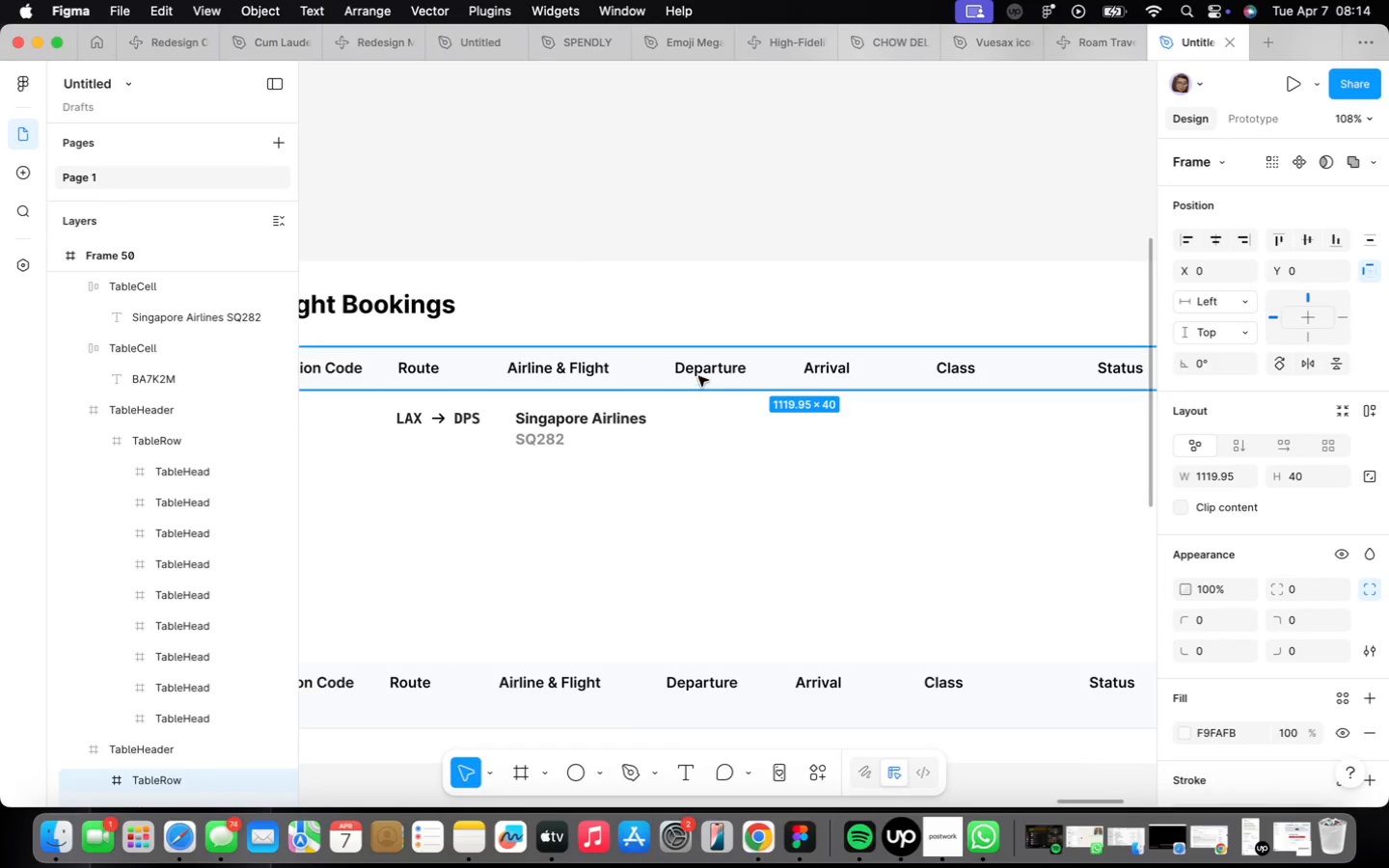 
double_click([701, 373])
 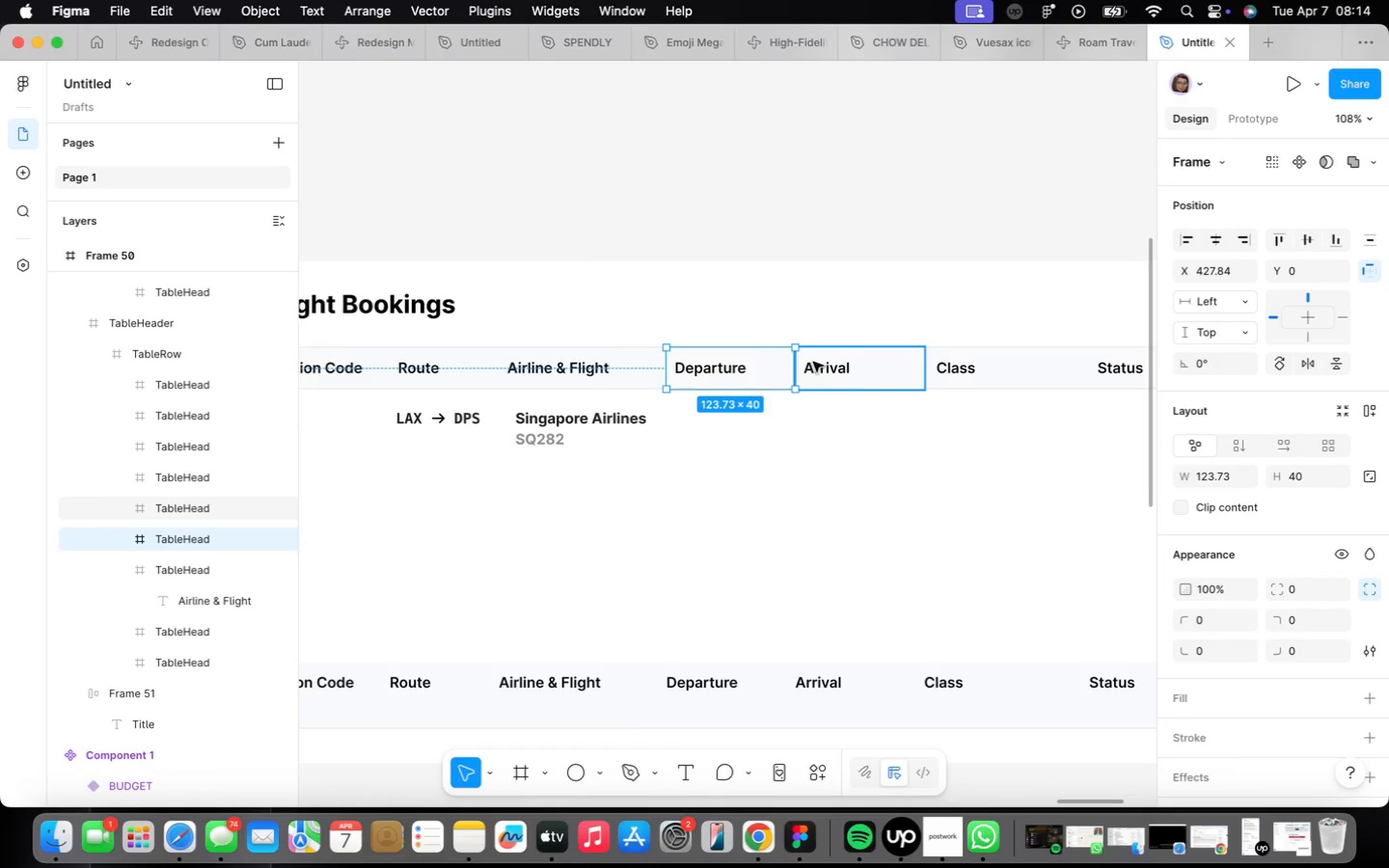 
left_click([813, 361])
 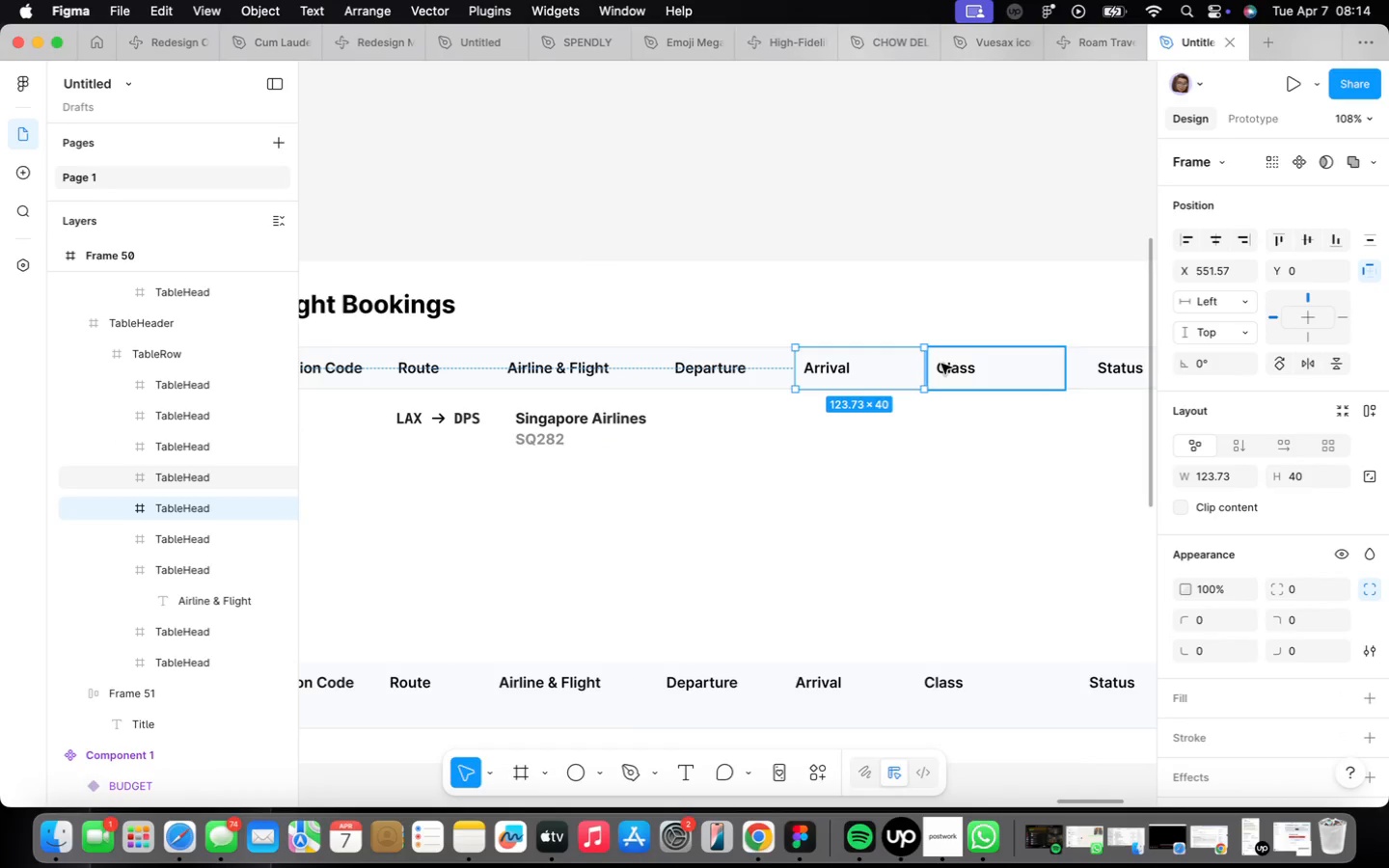 
left_click([941, 364])
 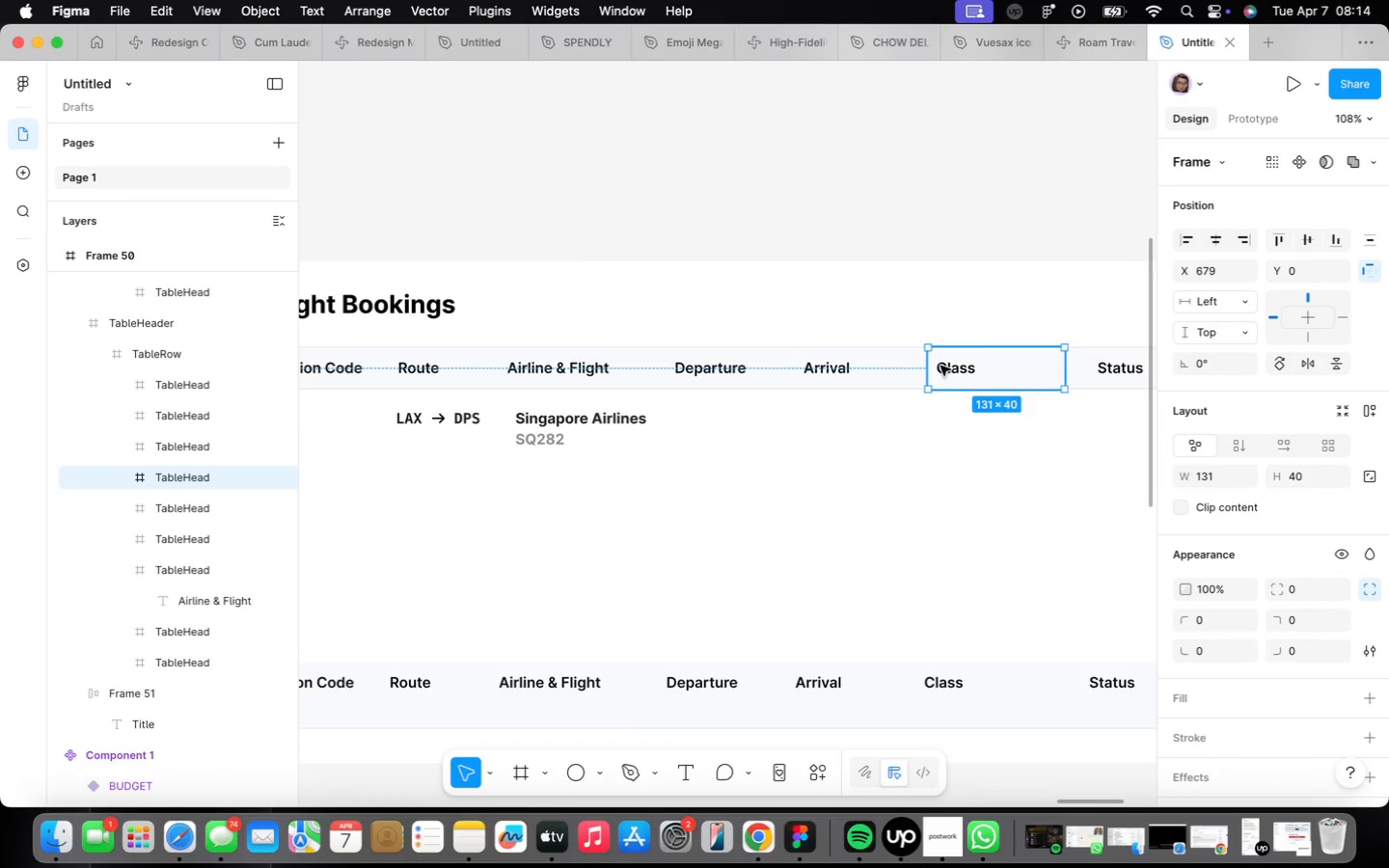 
hold_key(key=ArrowRight, duration=1.3)
 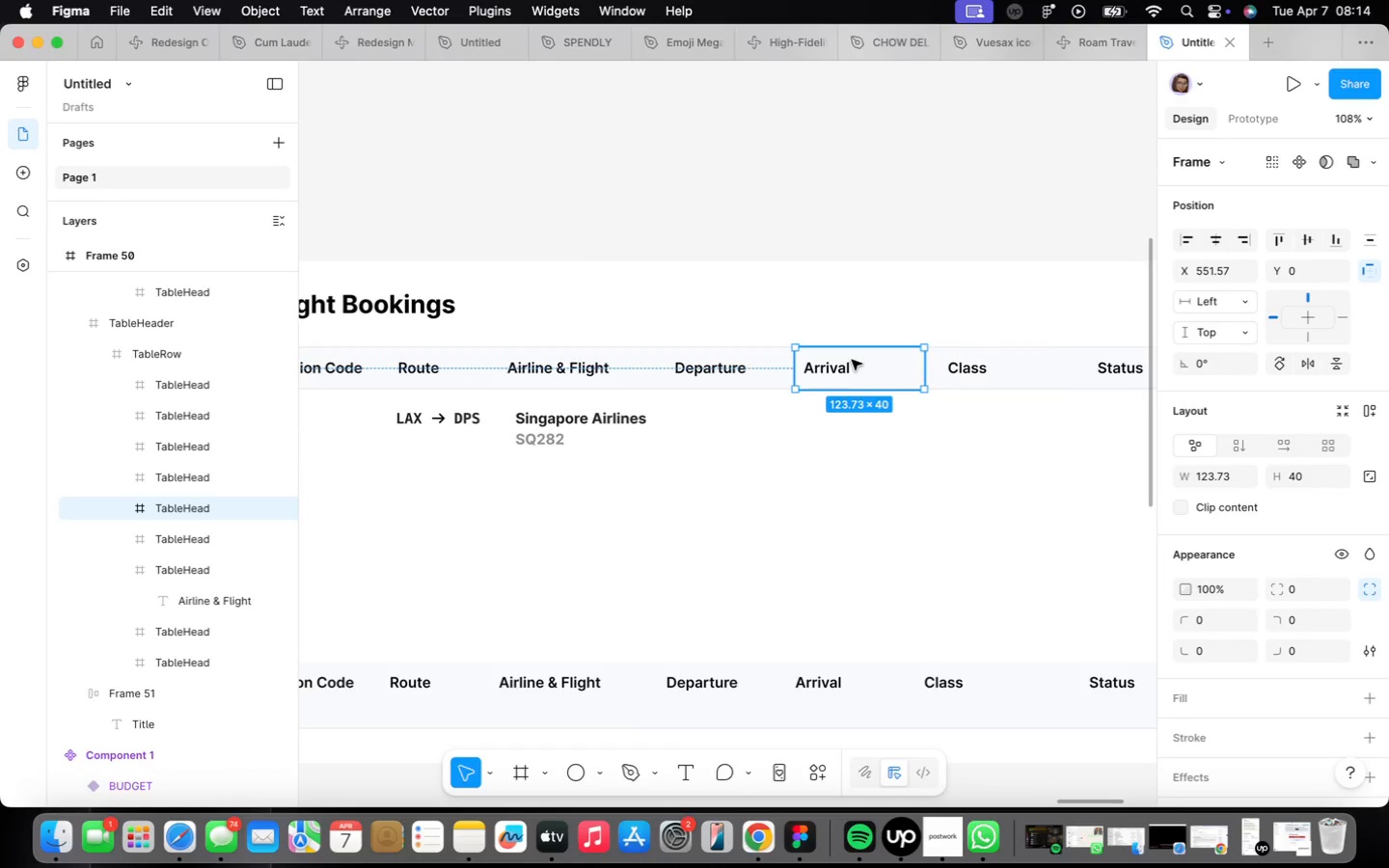 
hold_key(key=ArrowRight, duration=1.38)
 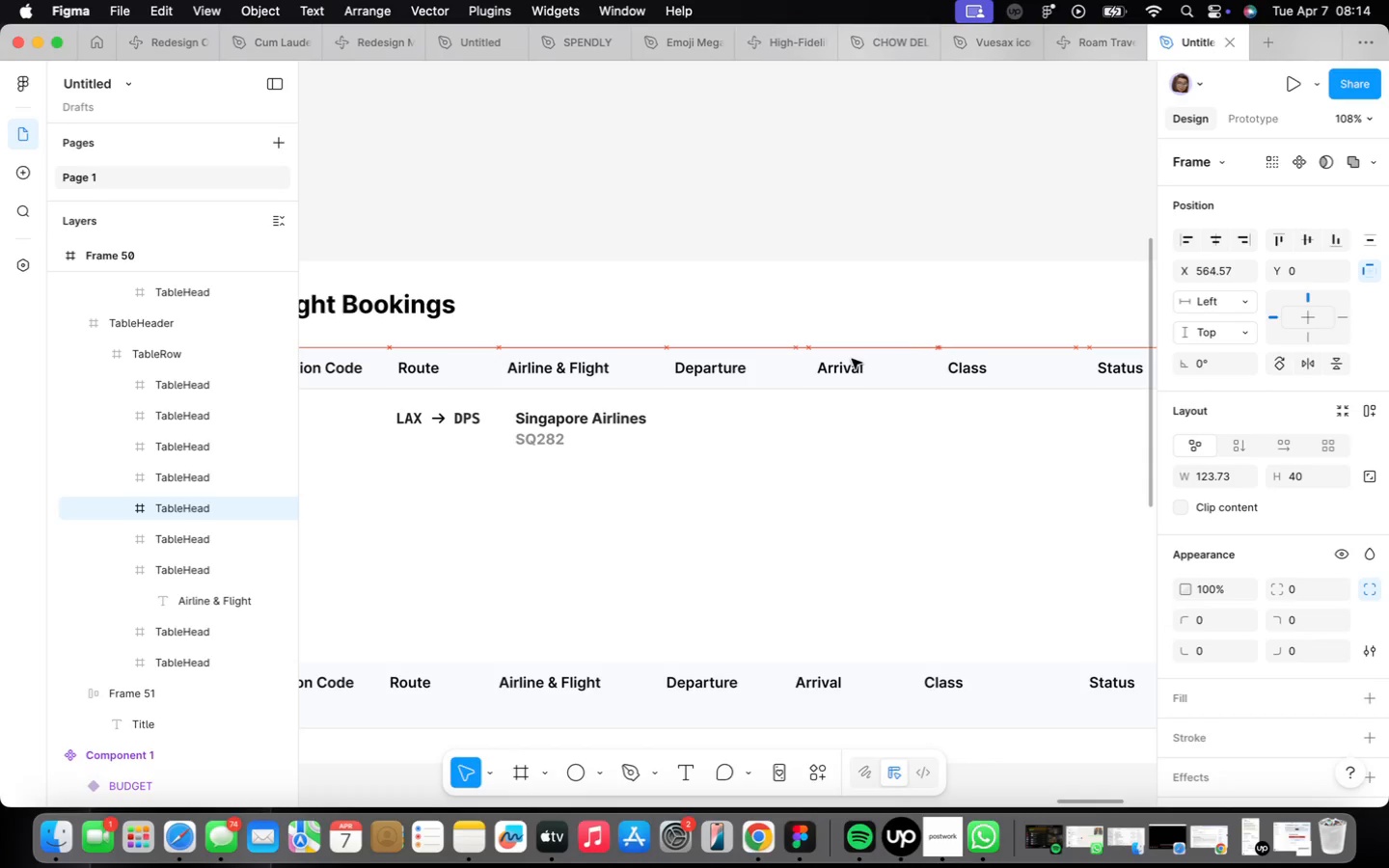 
key(ArrowRight)
 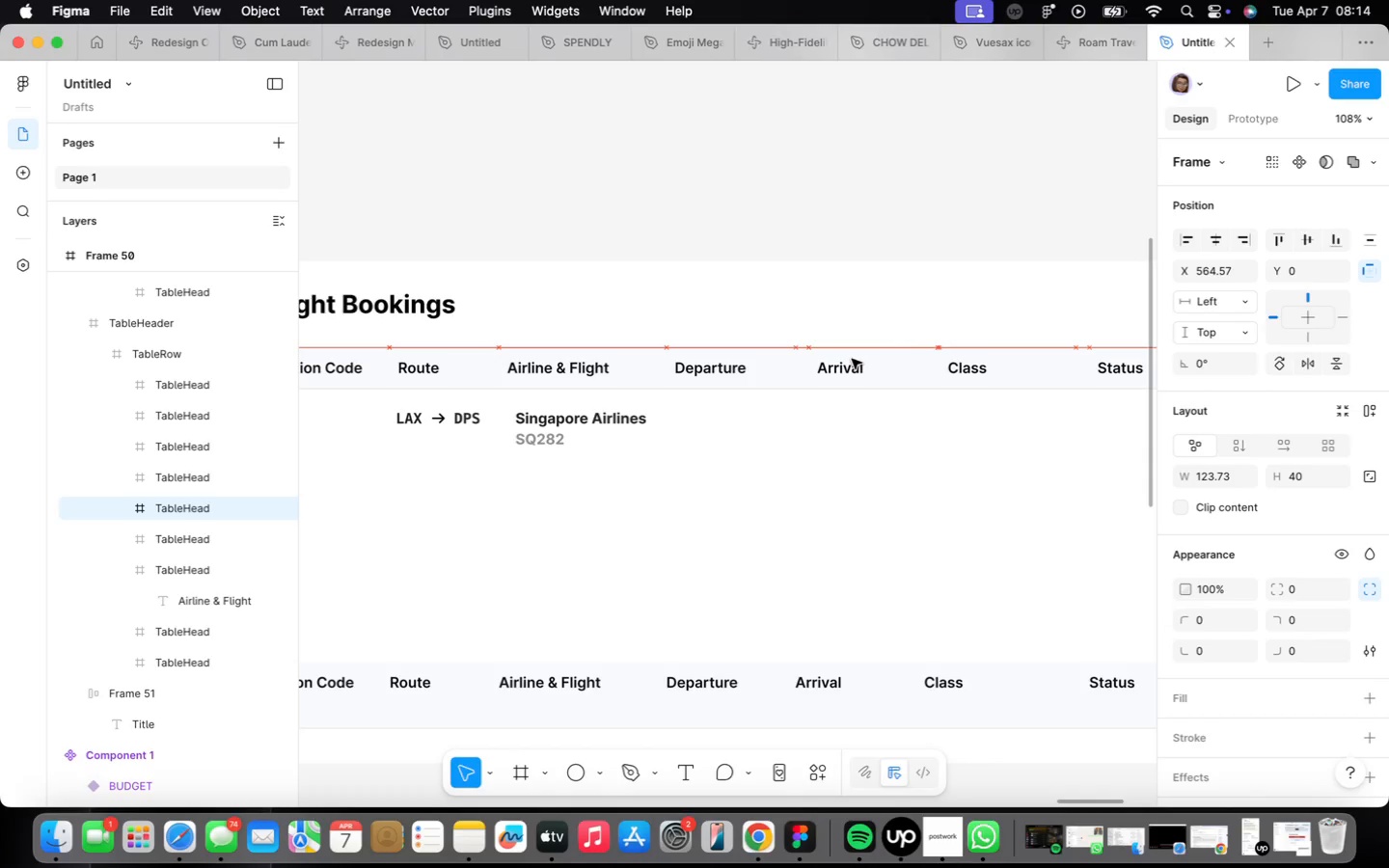 
key(ArrowRight)
 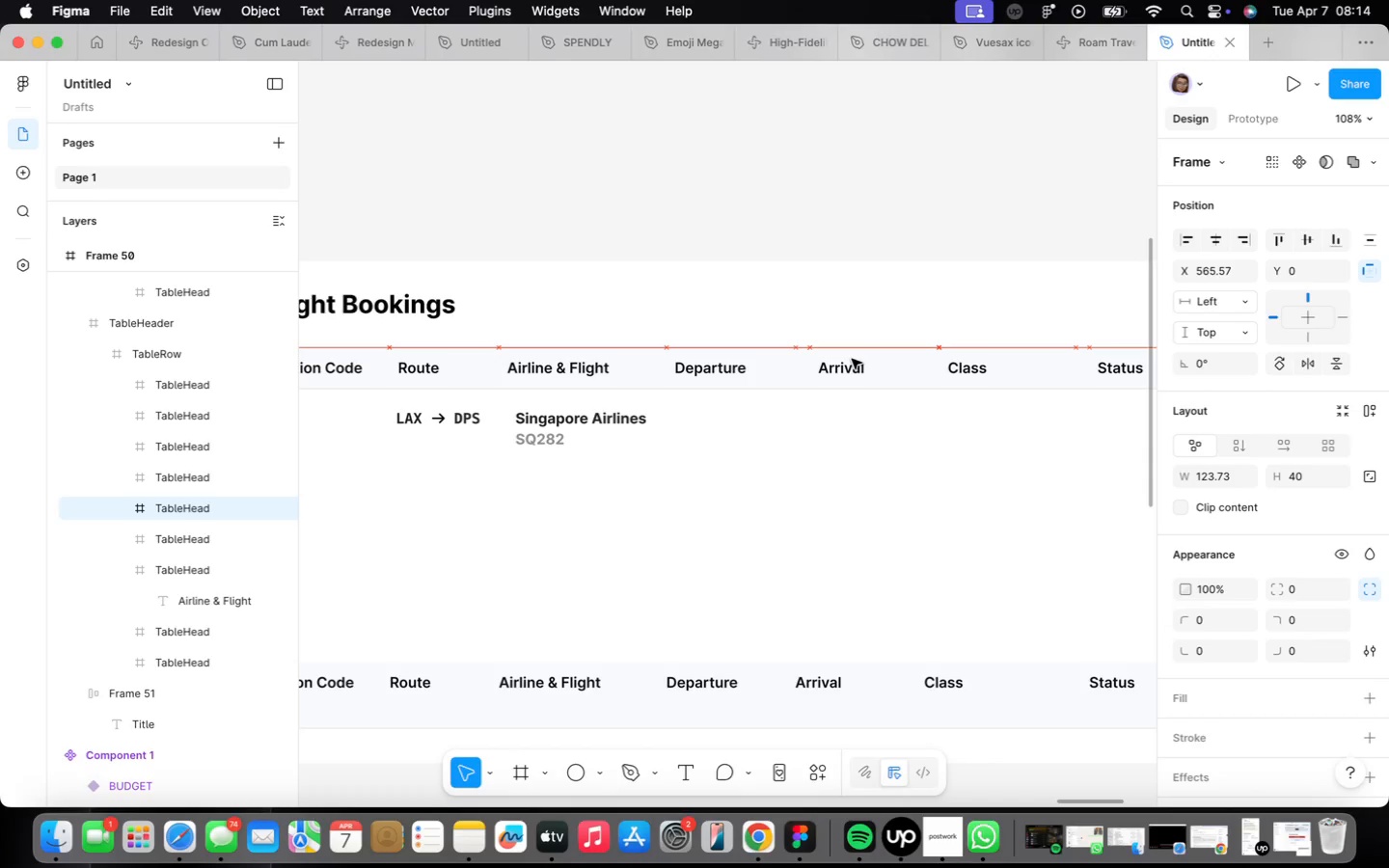 
key(ArrowRight)
 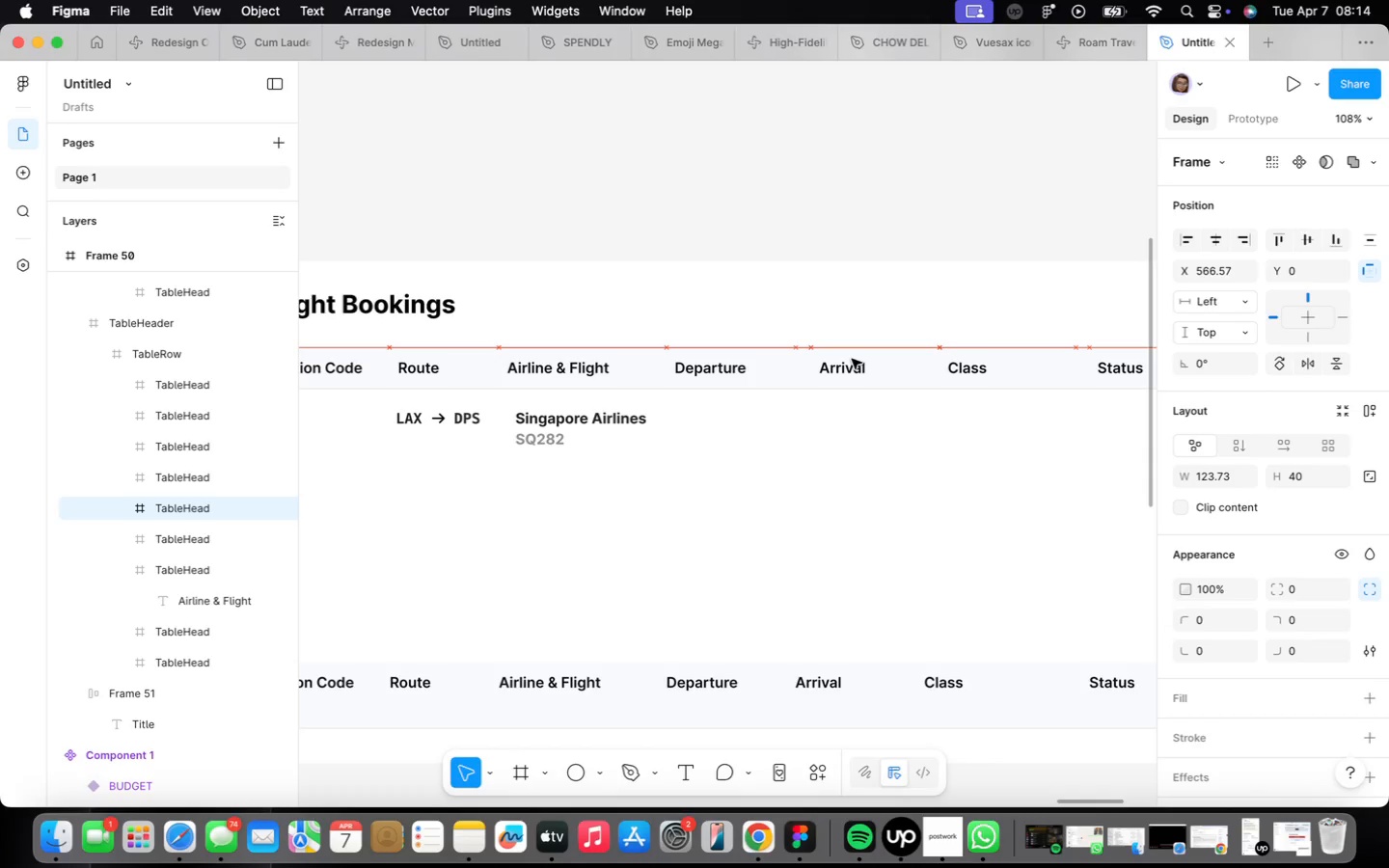 
key(ArrowRight)
 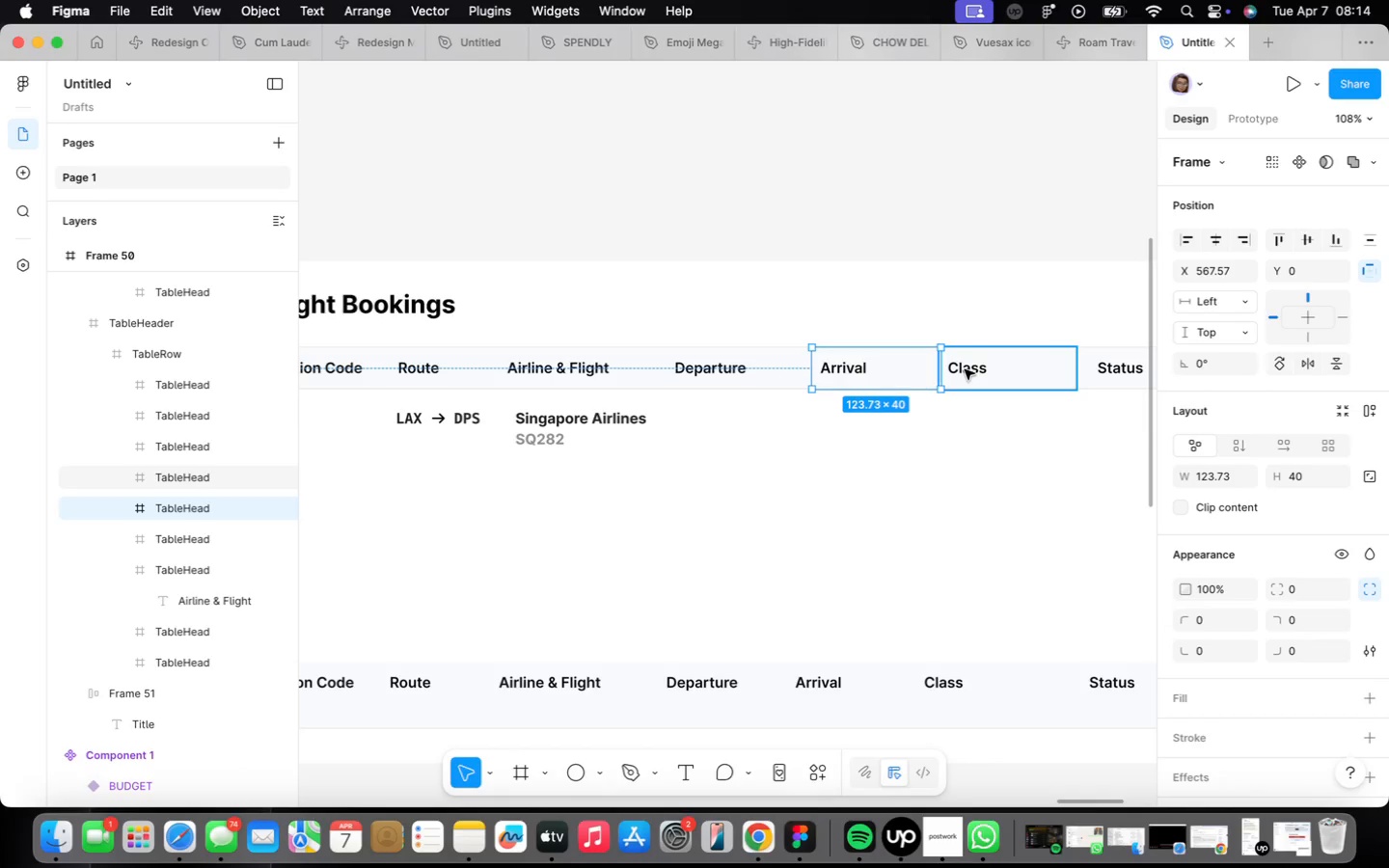 
key(ArrowLeft)
 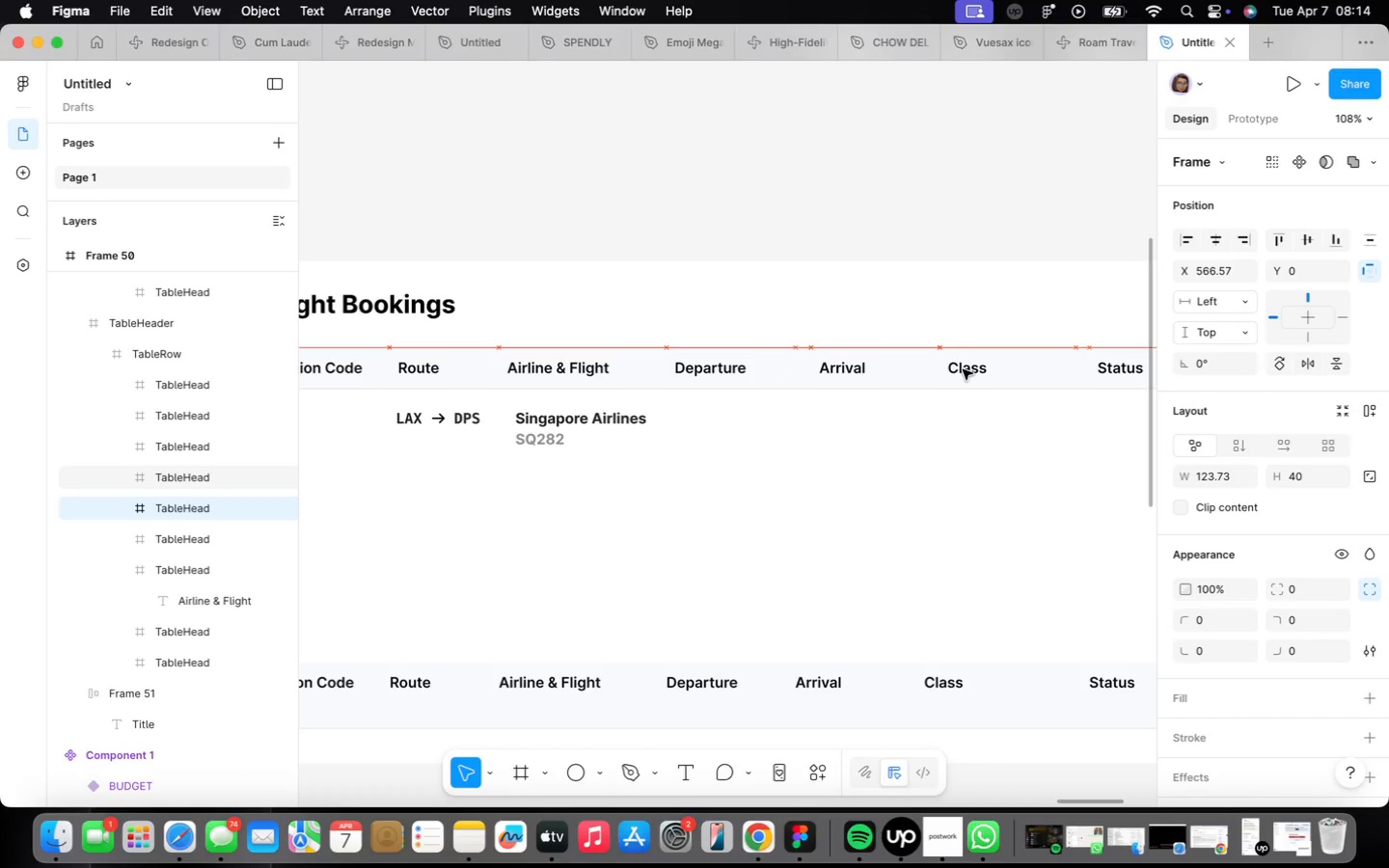 
key(ArrowLeft)
 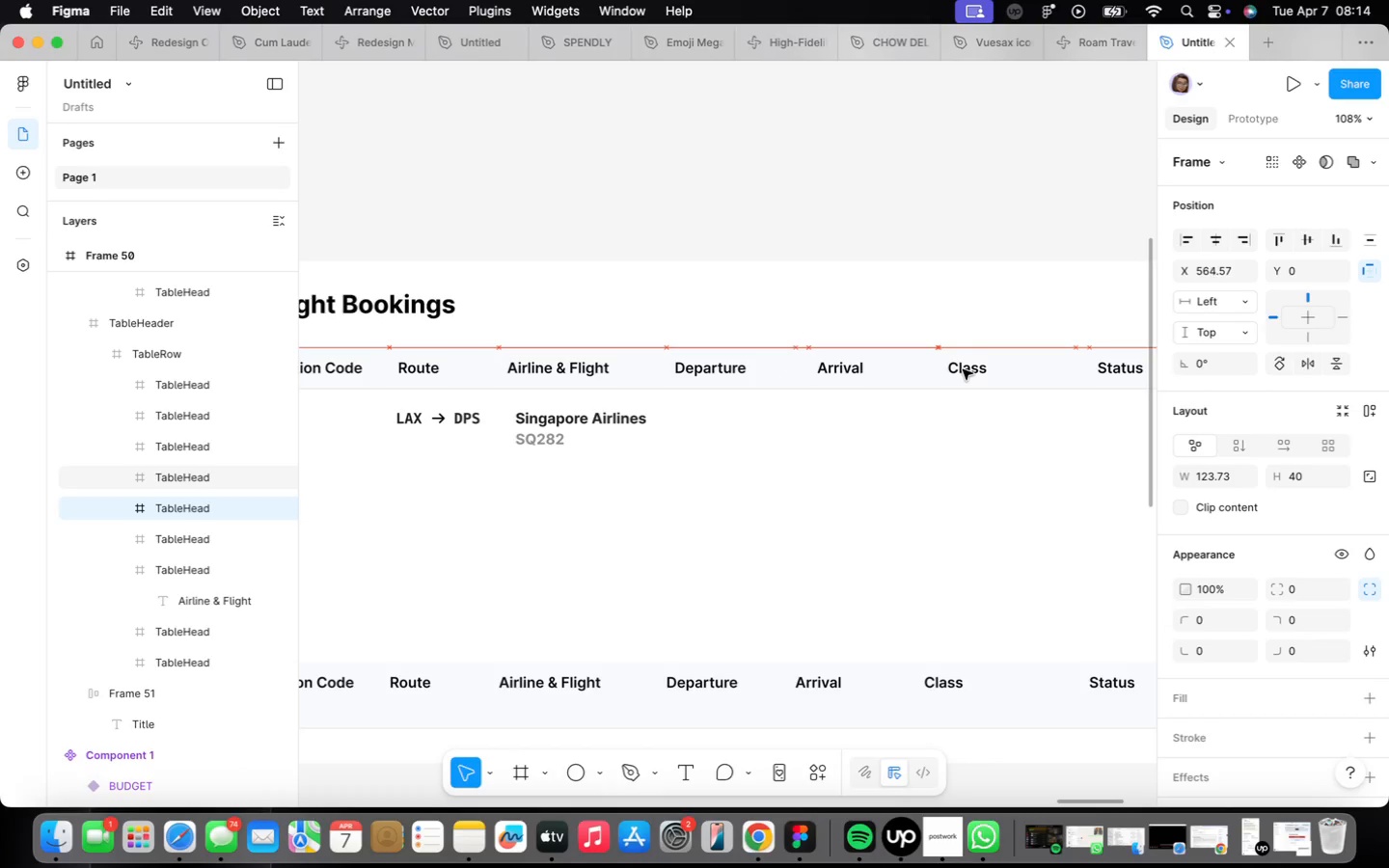 
key(ArrowLeft)
 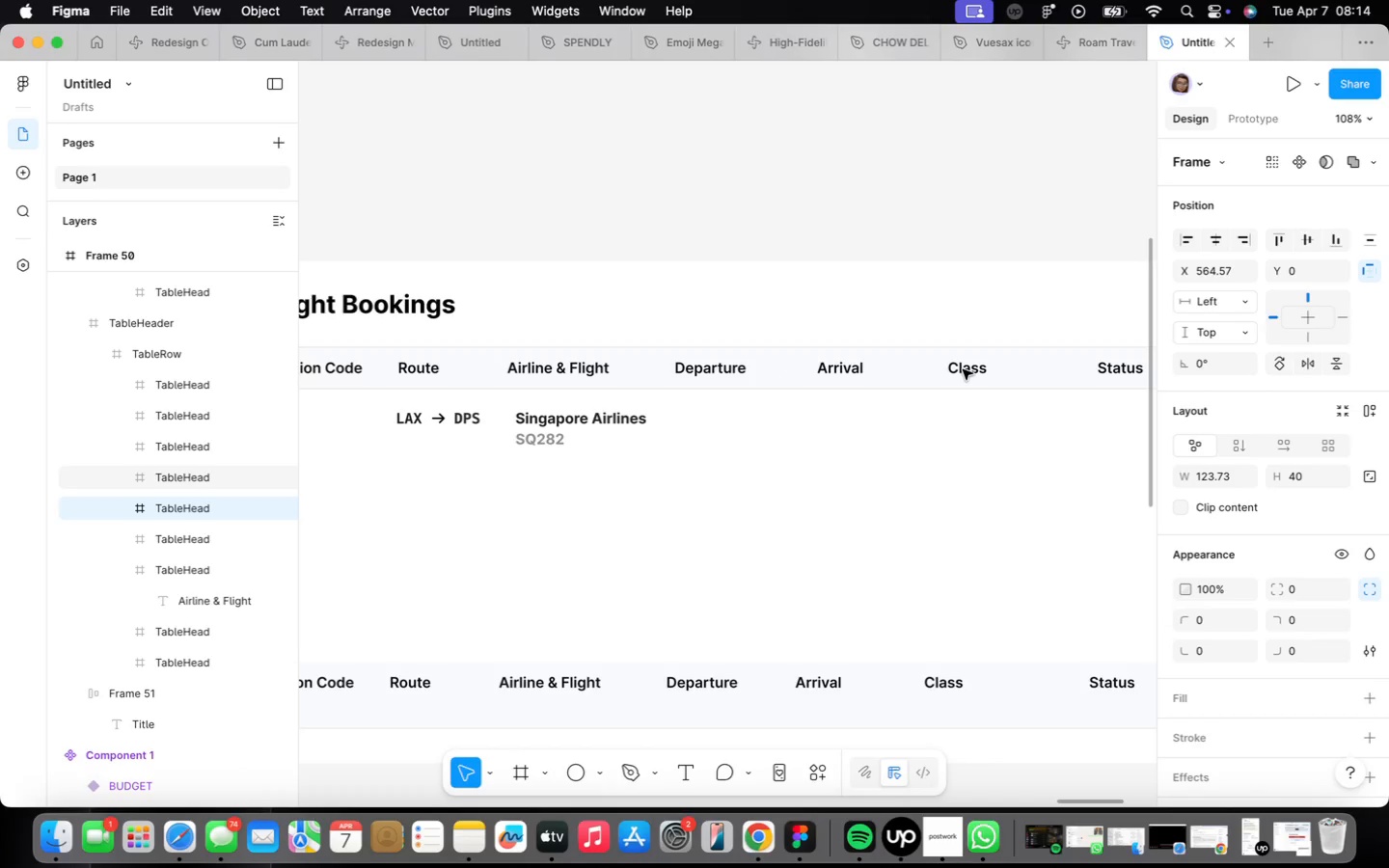 
key(ArrowRight)
 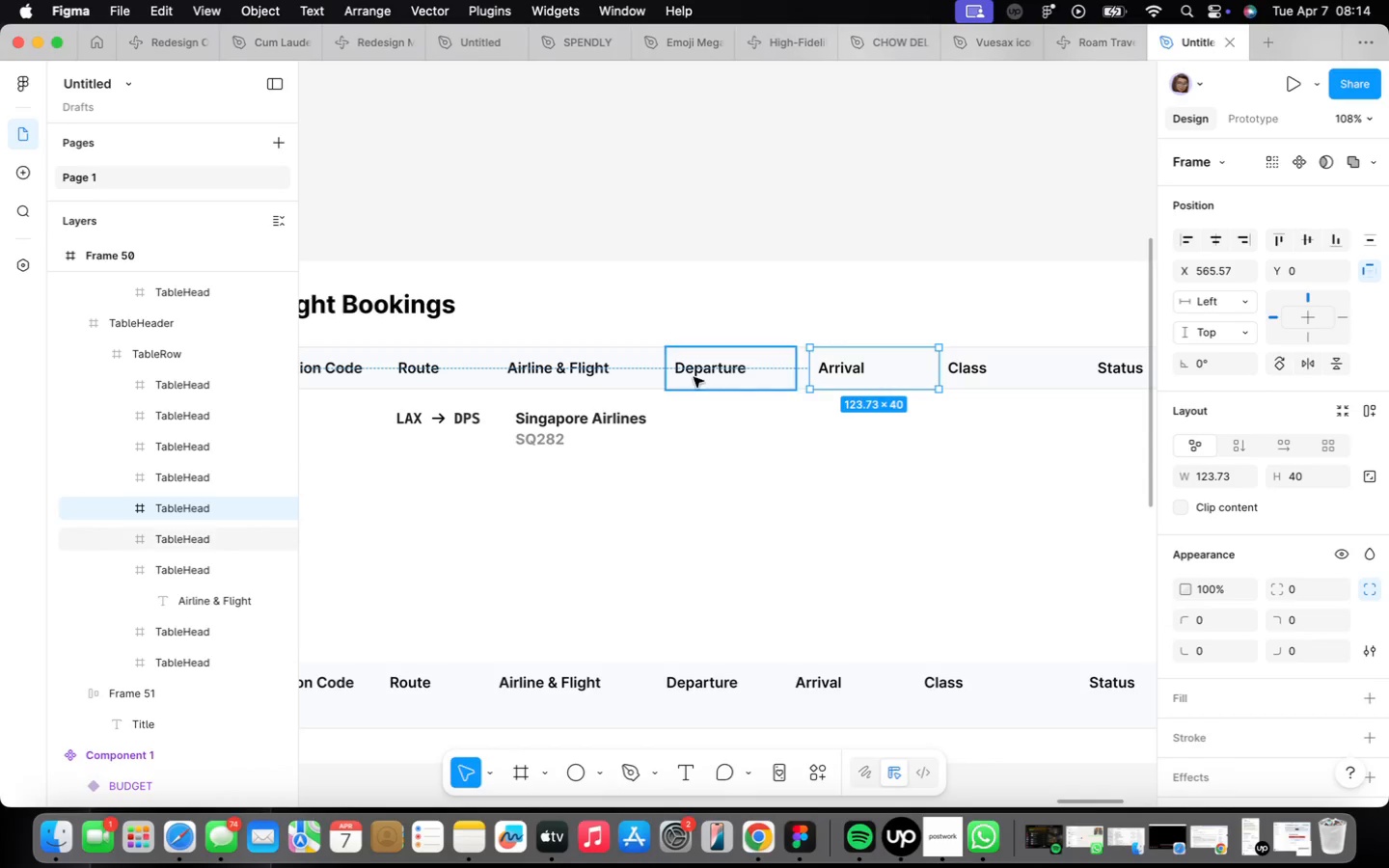 
left_click([691, 371])
 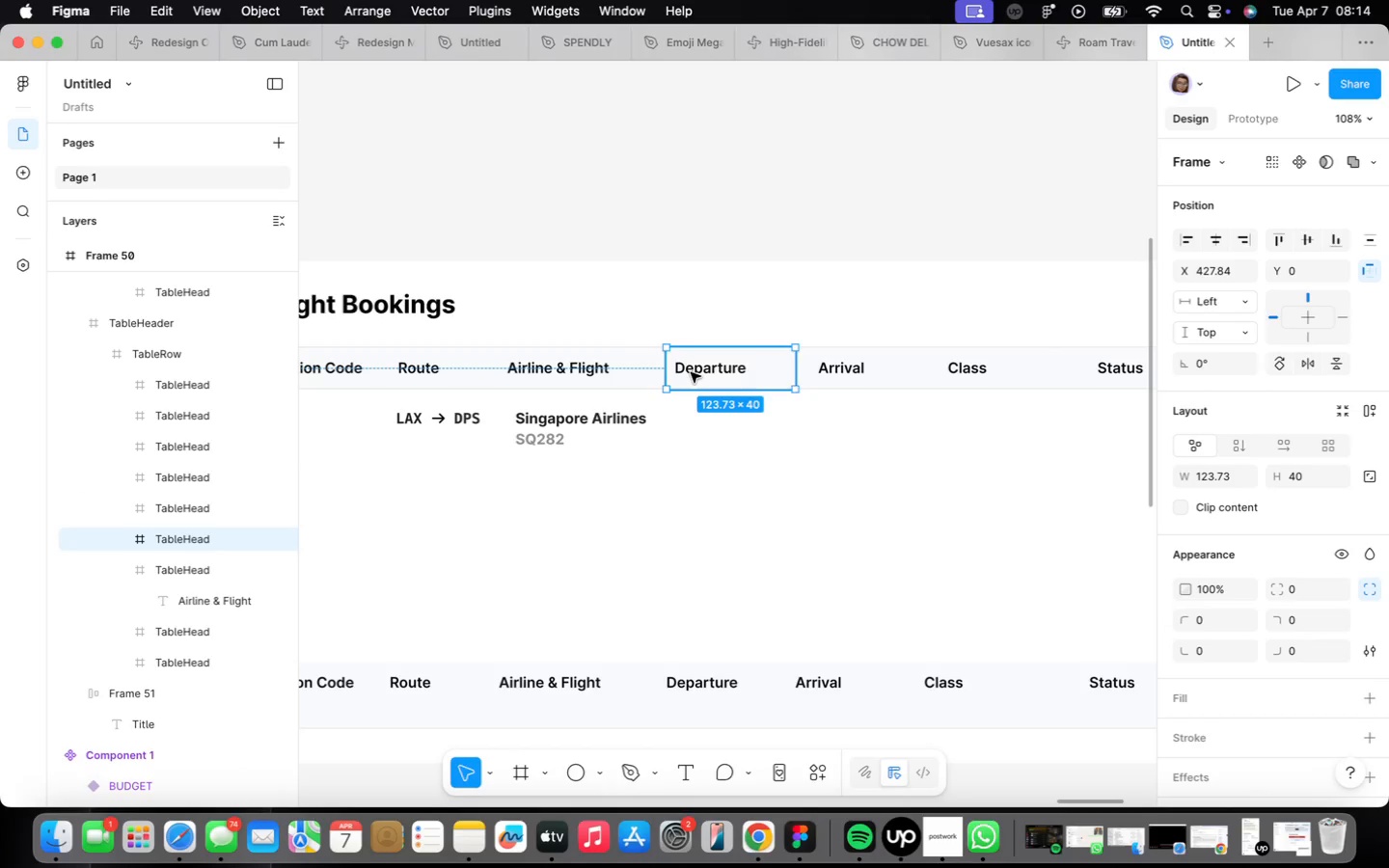 
hold_key(key=ArrowRight, duration=1.51)
 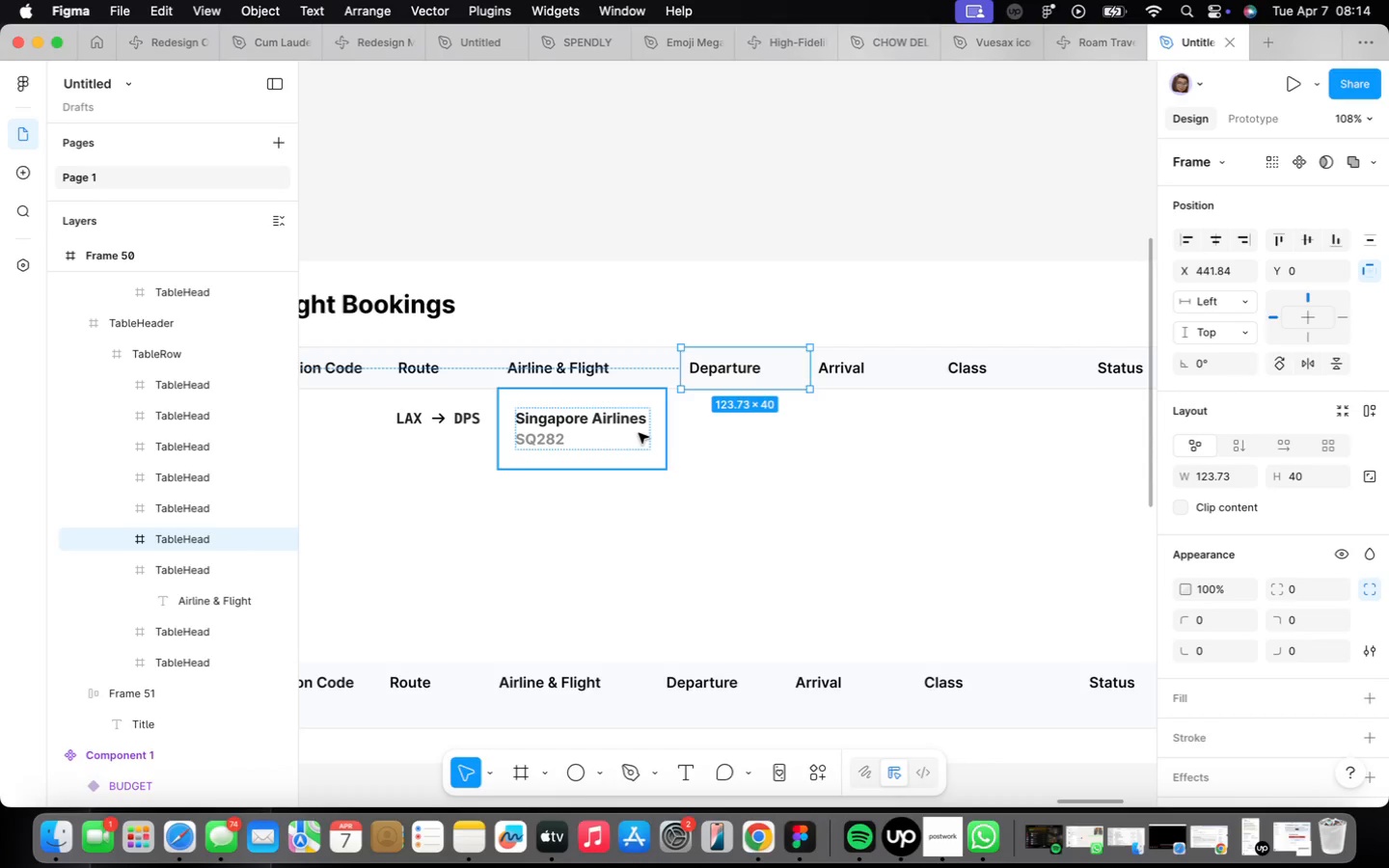 
left_click([629, 432])
 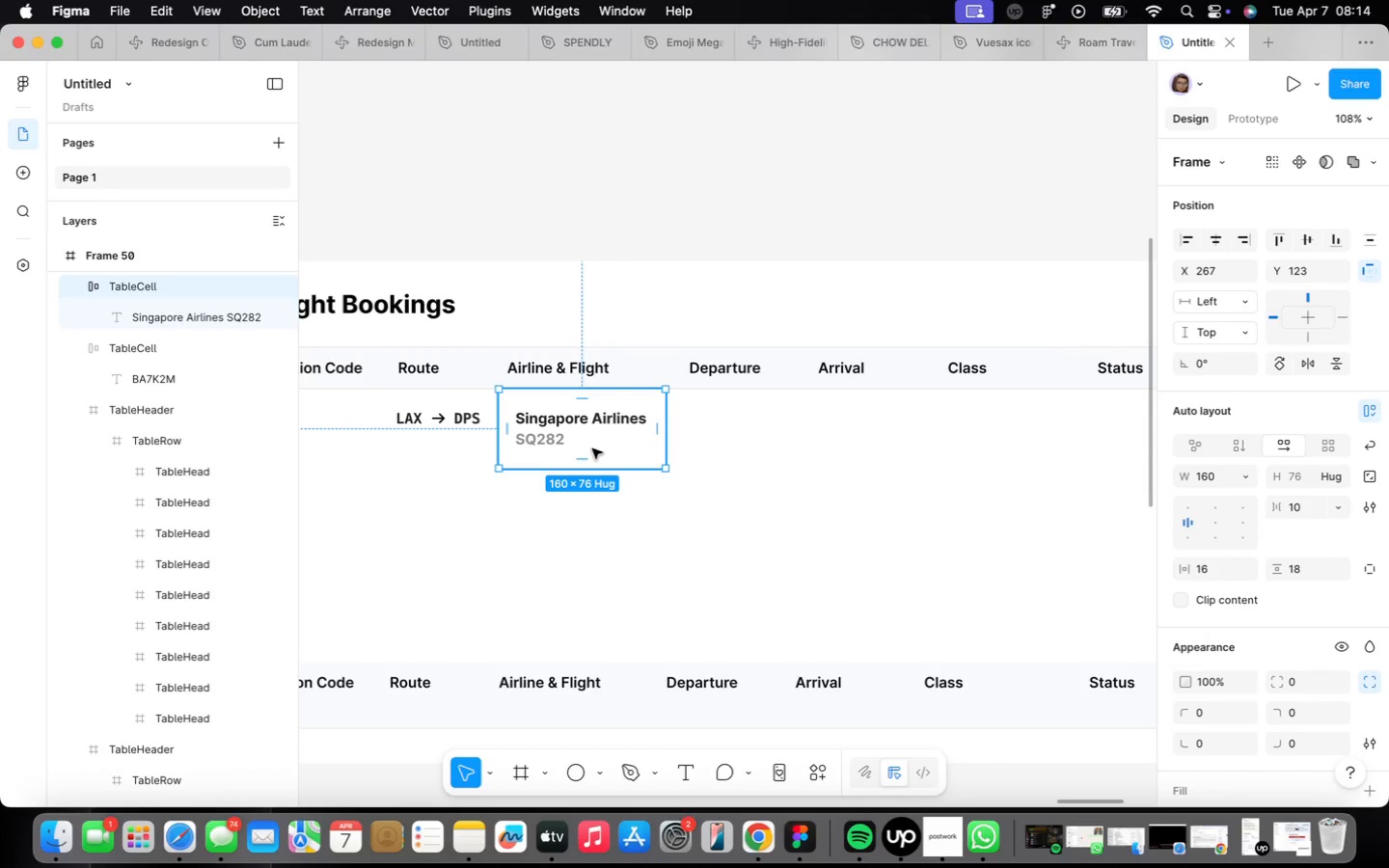 
hold_key(key=OptionLeft, duration=3.14)
left_click_drag(start_coordinate=[592, 443], to_coordinate=[758, 443])
 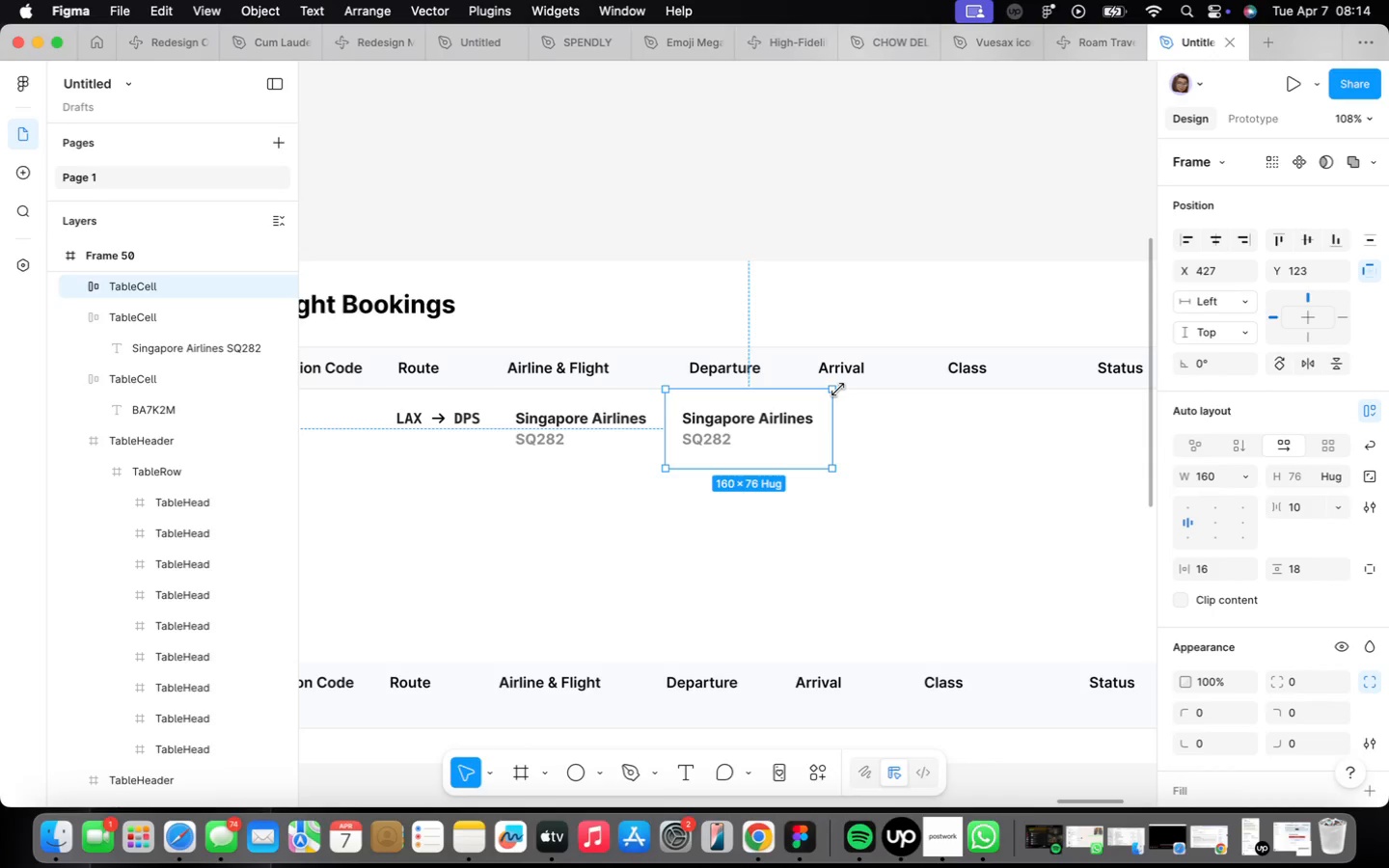 
scroll: coordinate [811, 545], scroll_direction: down, amount: 5.0
 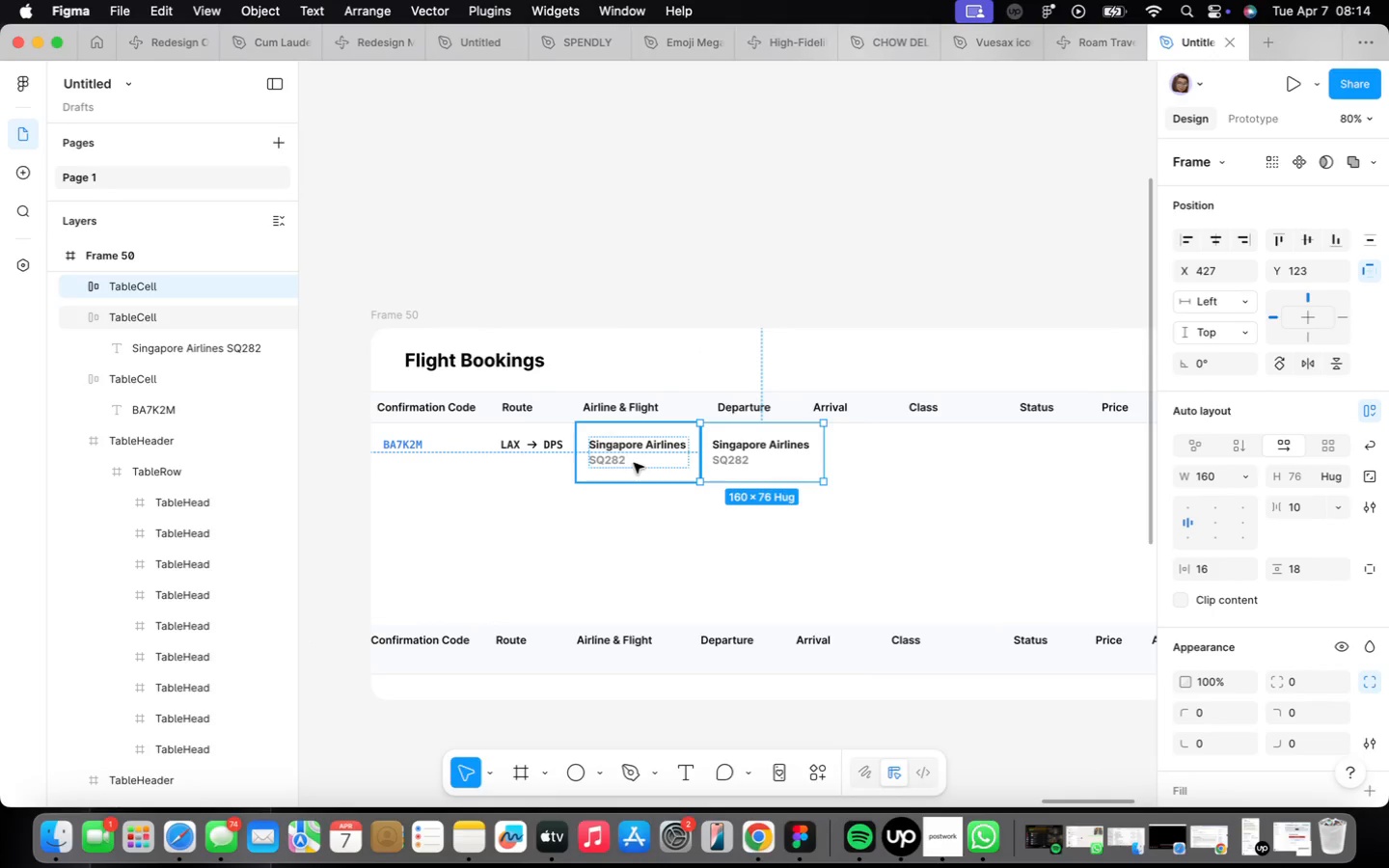 
scroll: coordinate [637, 464], scroll_direction: up, amount: 3.0
 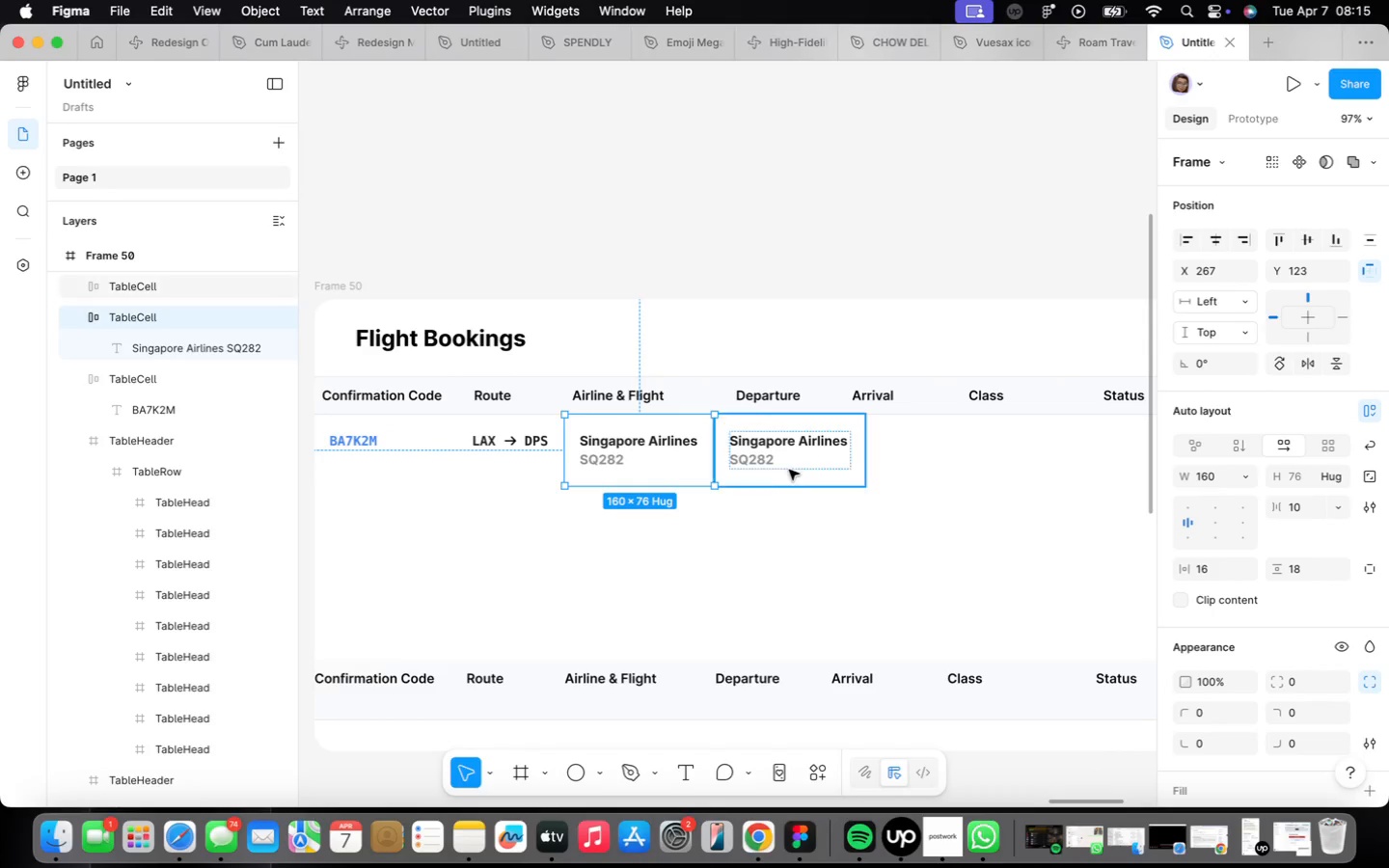 
left_click([792, 445])
 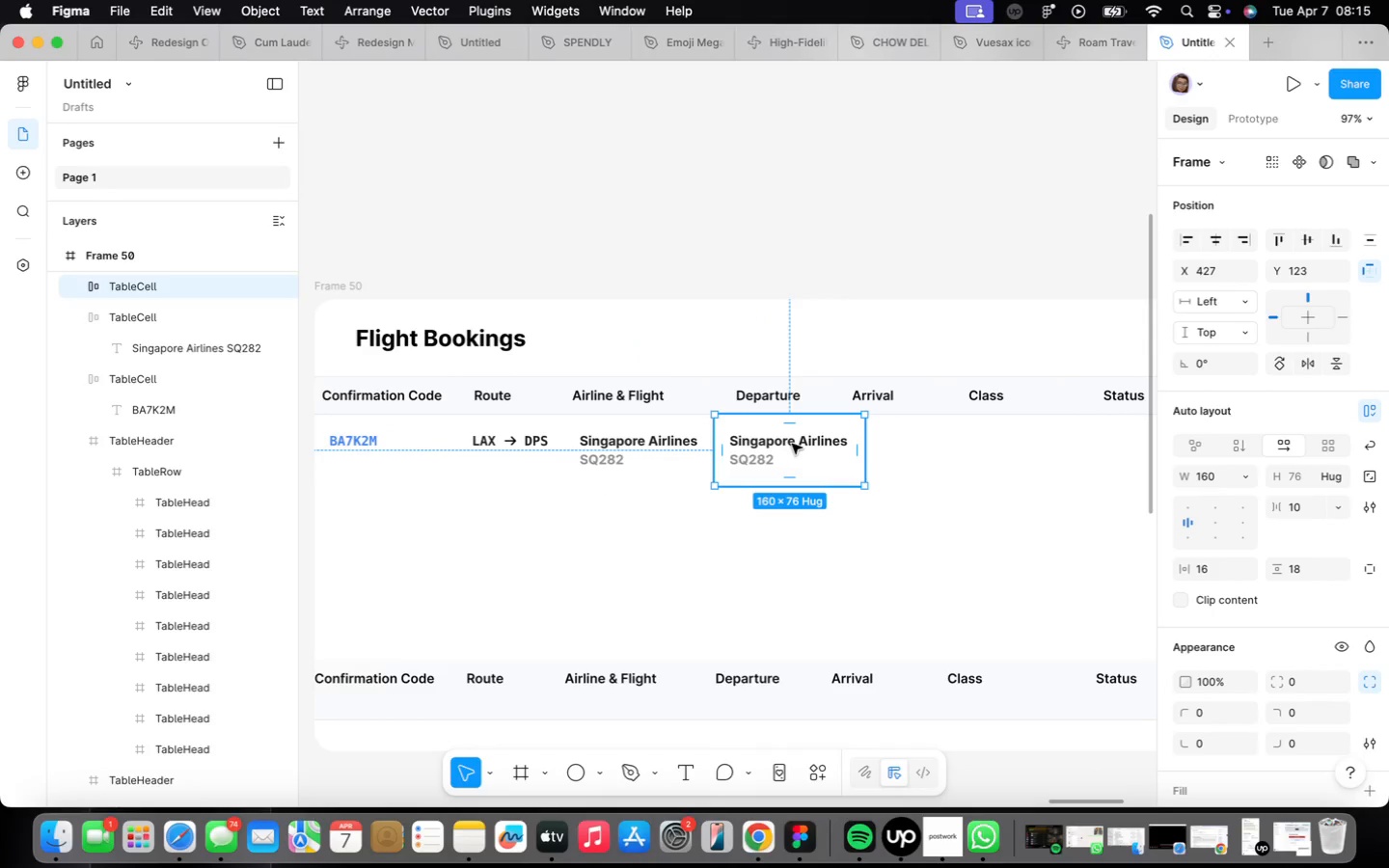 
triple_click([792, 445])
 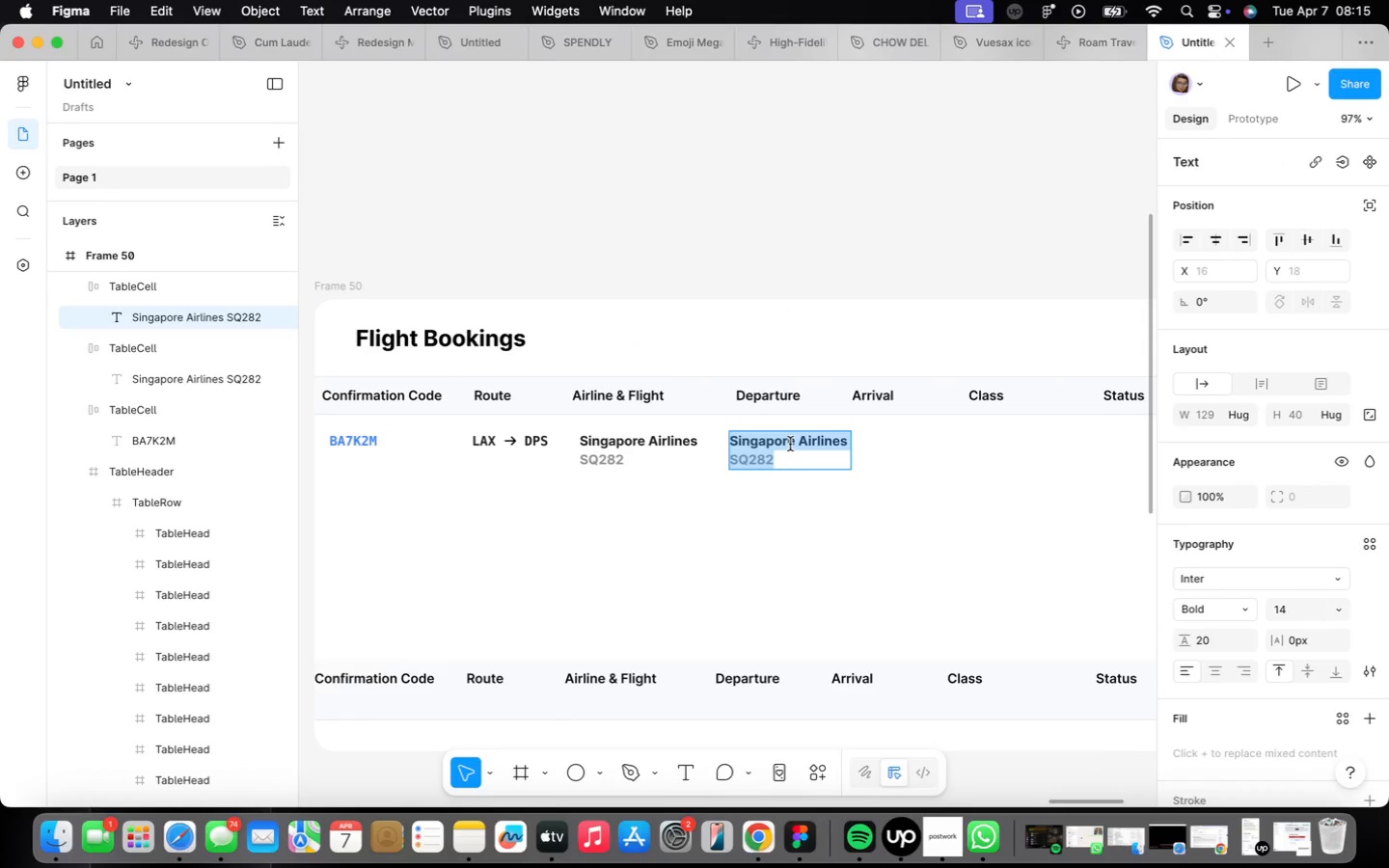 
double_click([790, 442])
 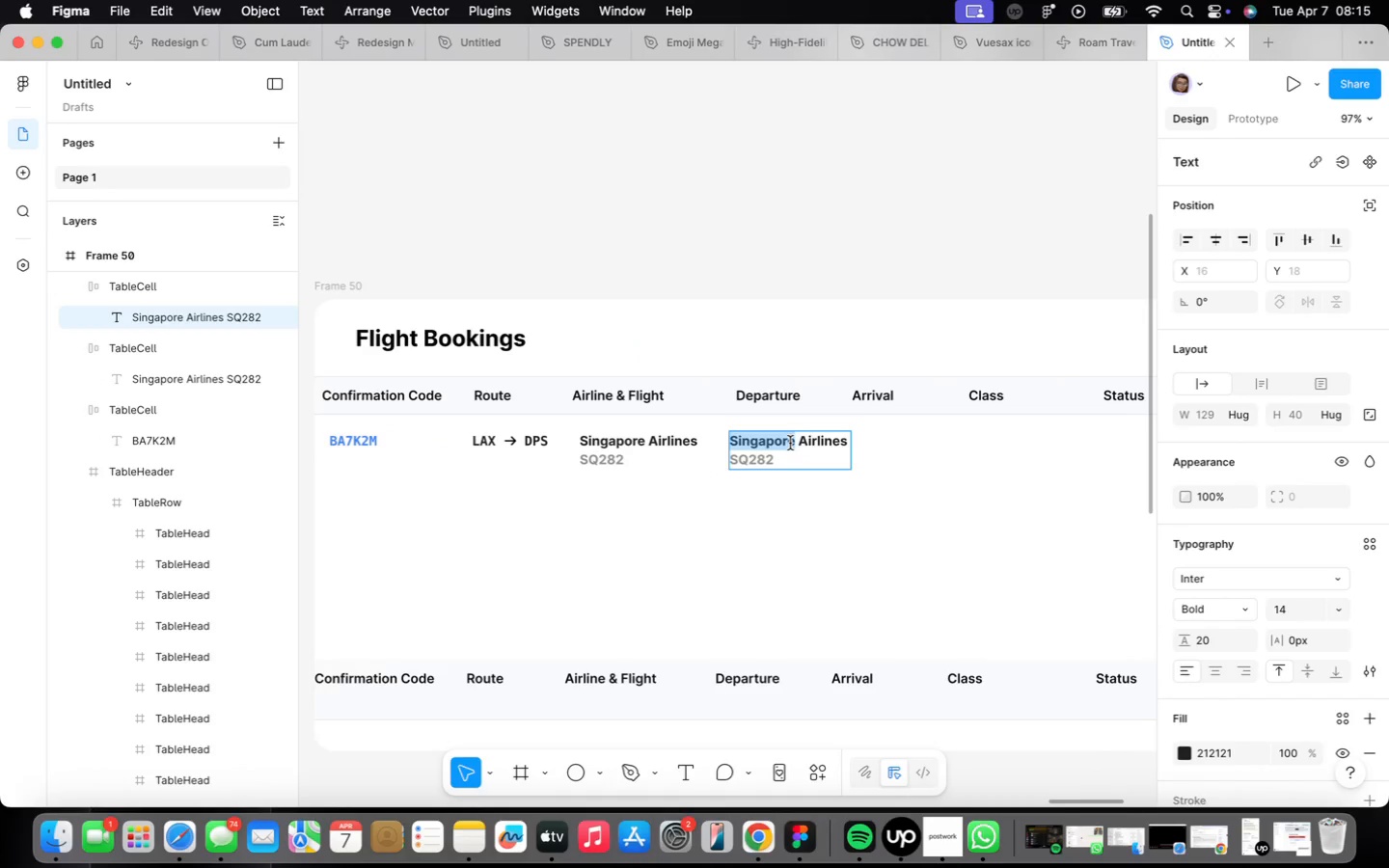 
triple_click([790, 442])
 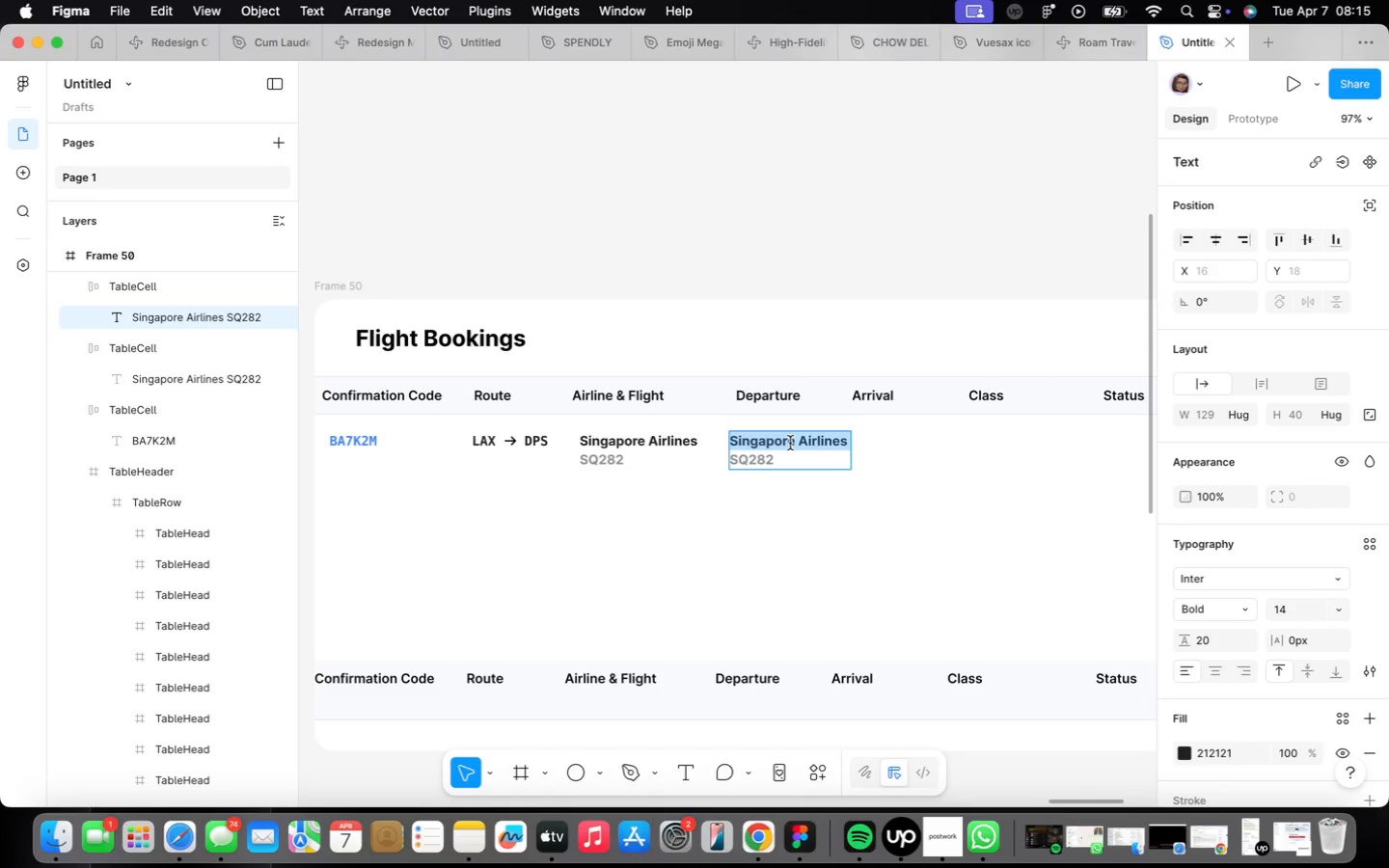 
type(10:45PM)
 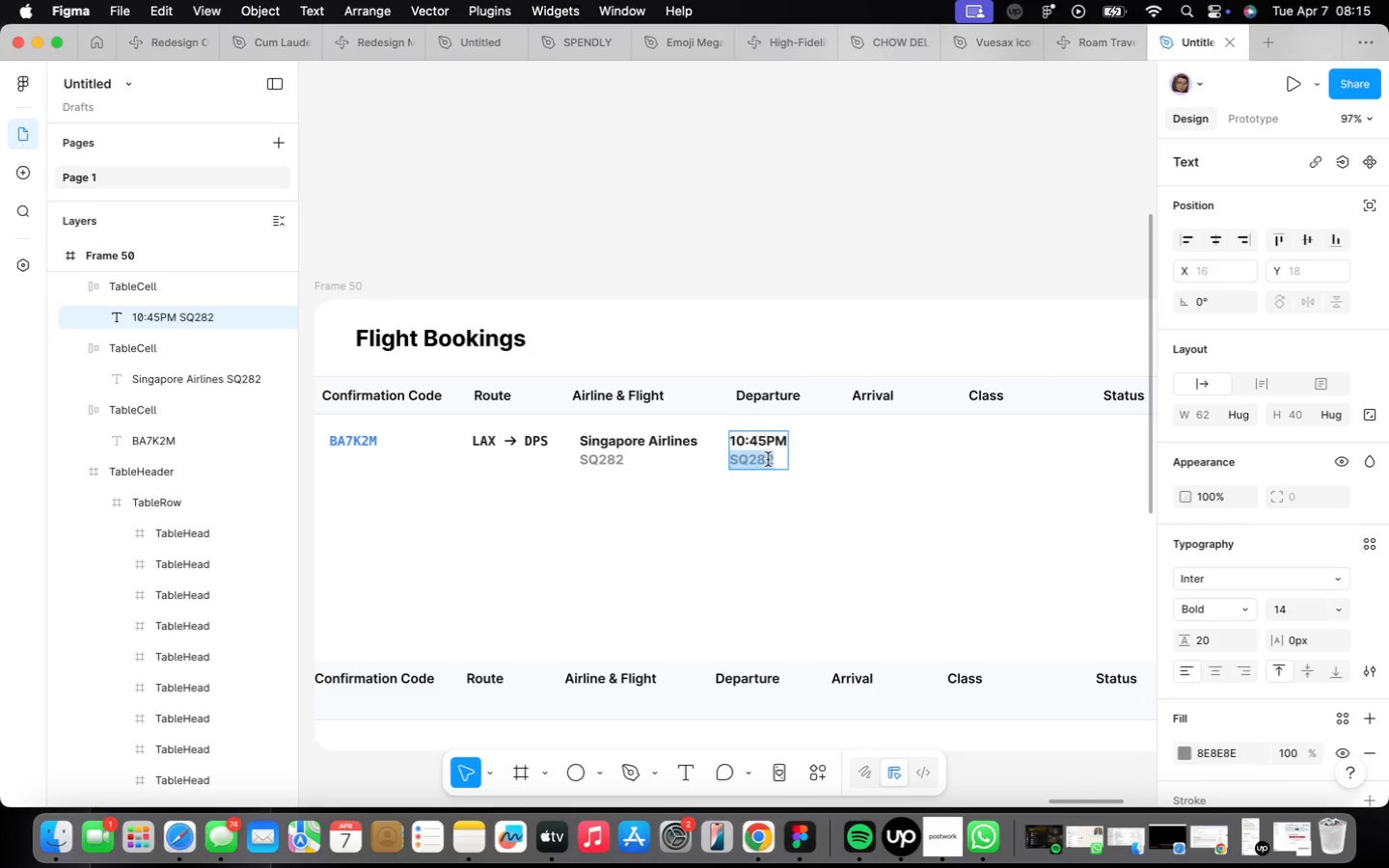 
wait(5.51)
 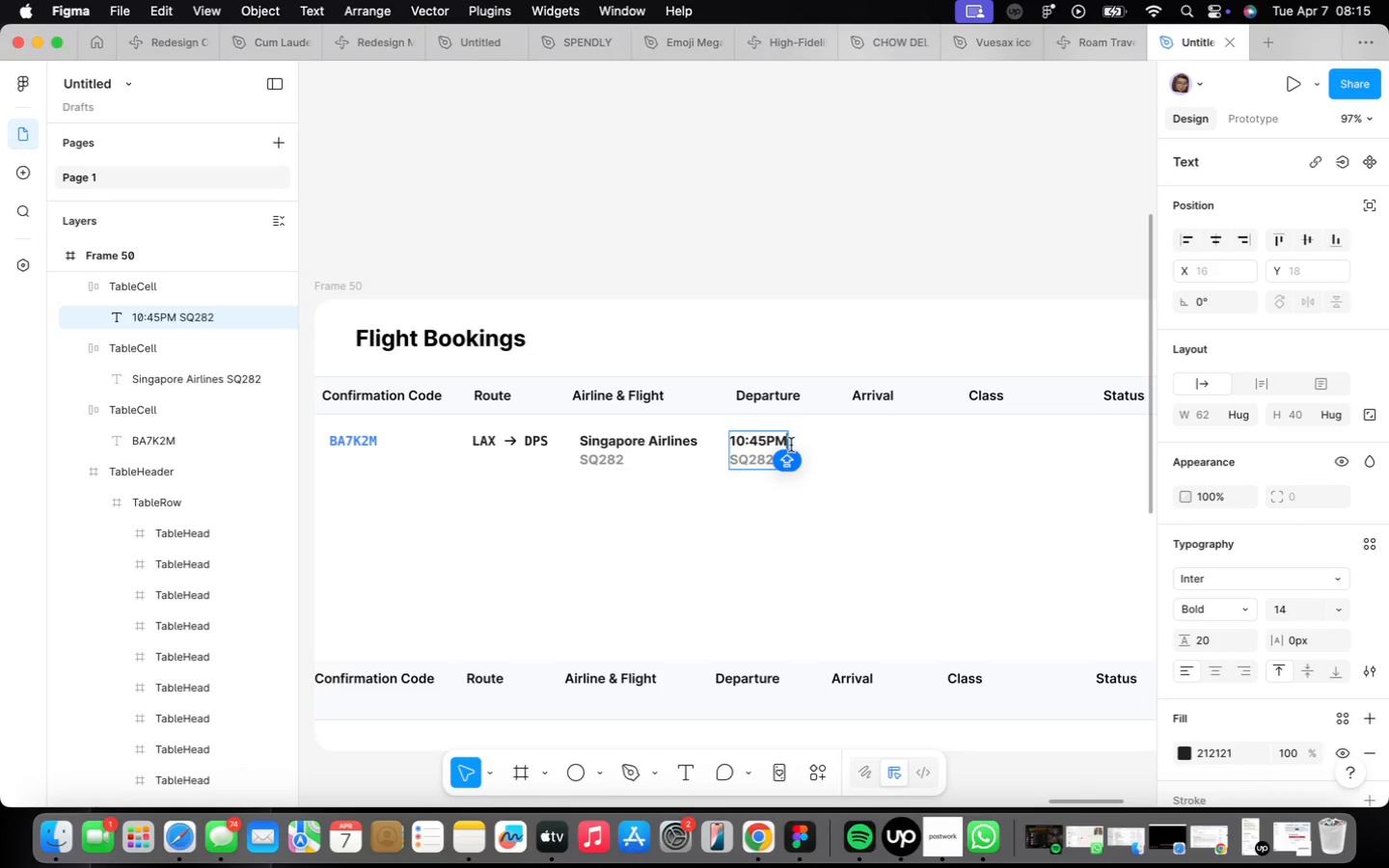 
type(Aprl 1, )
 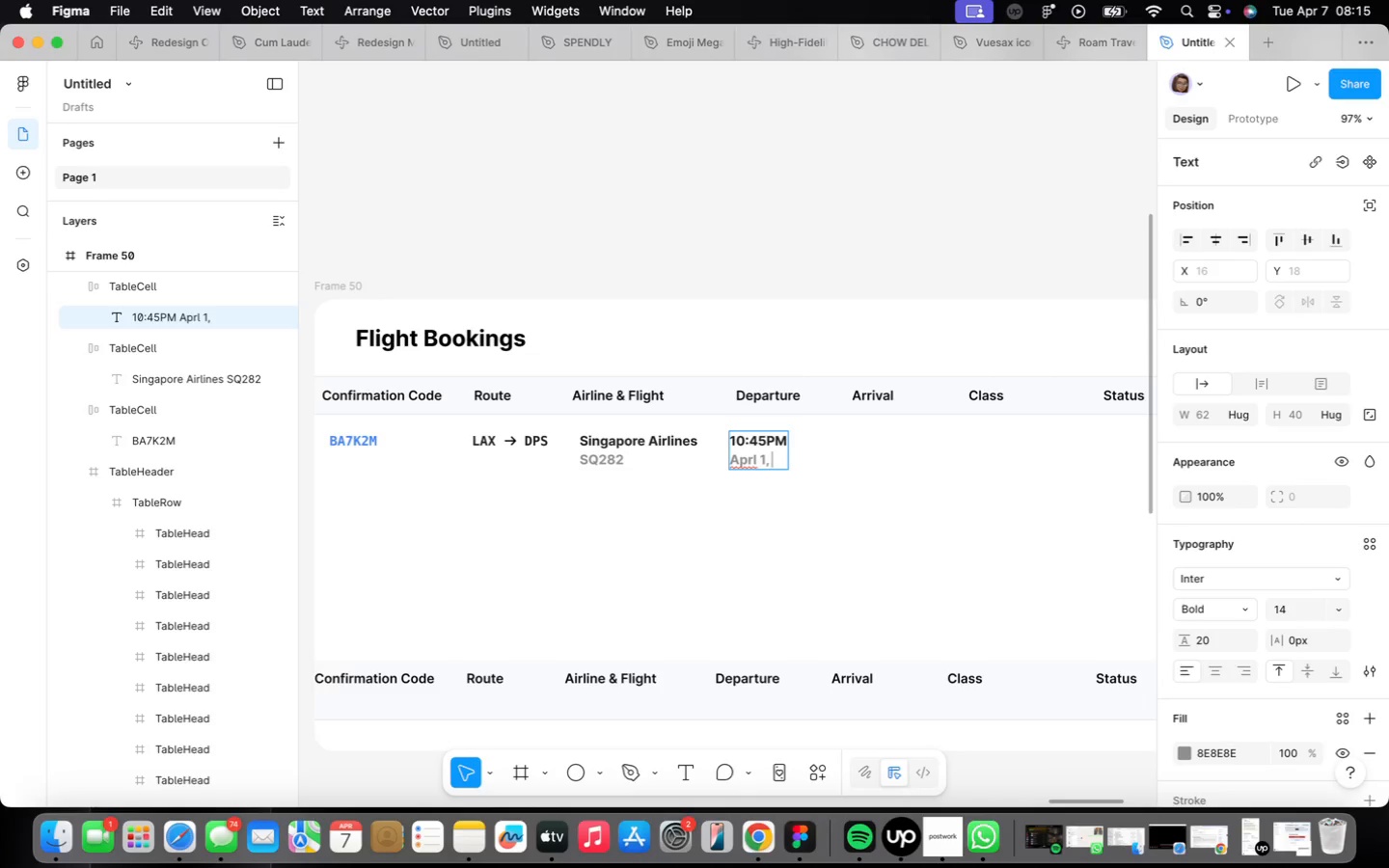 
key(ArrowLeft)
 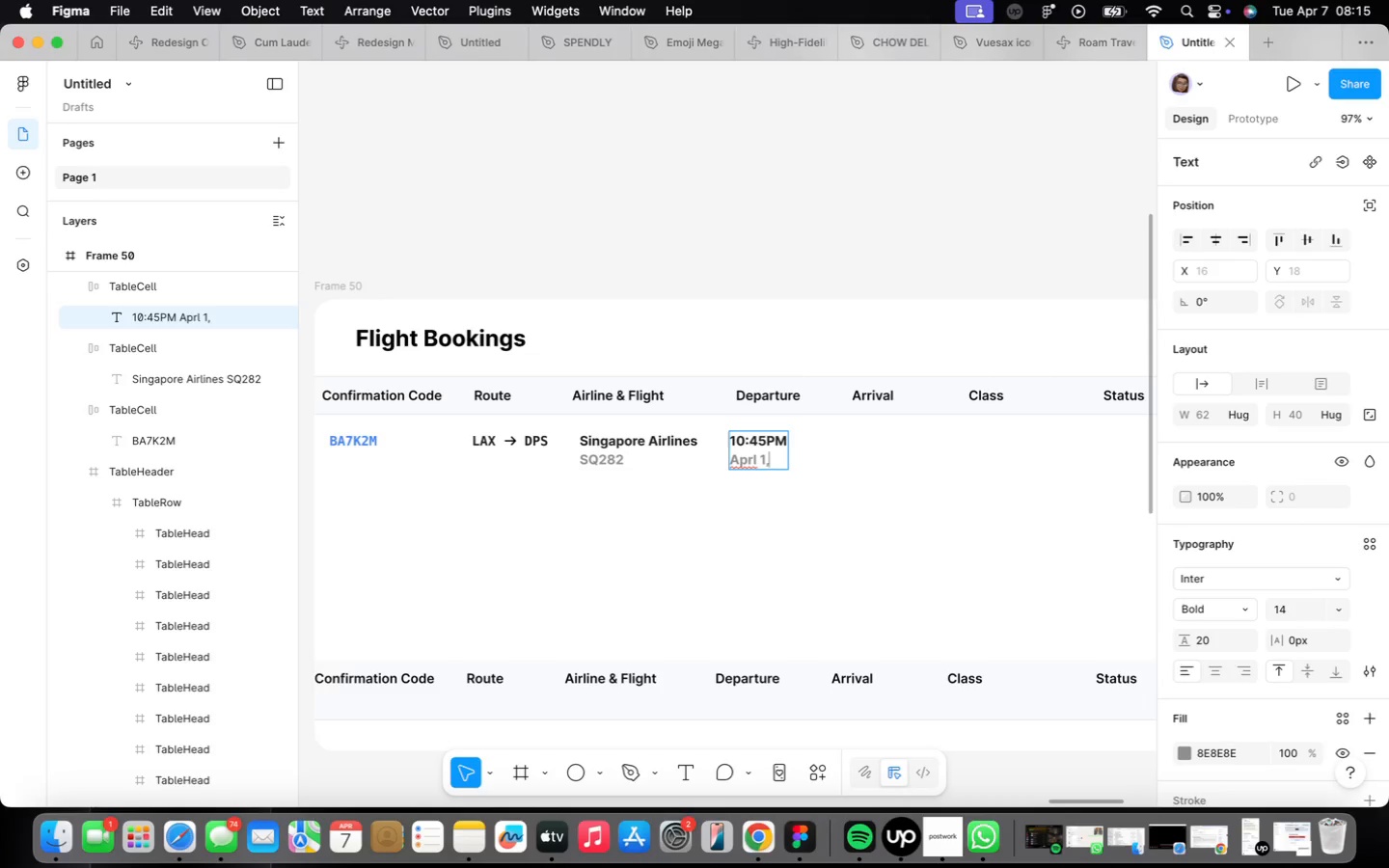 
key(ArrowLeft)
 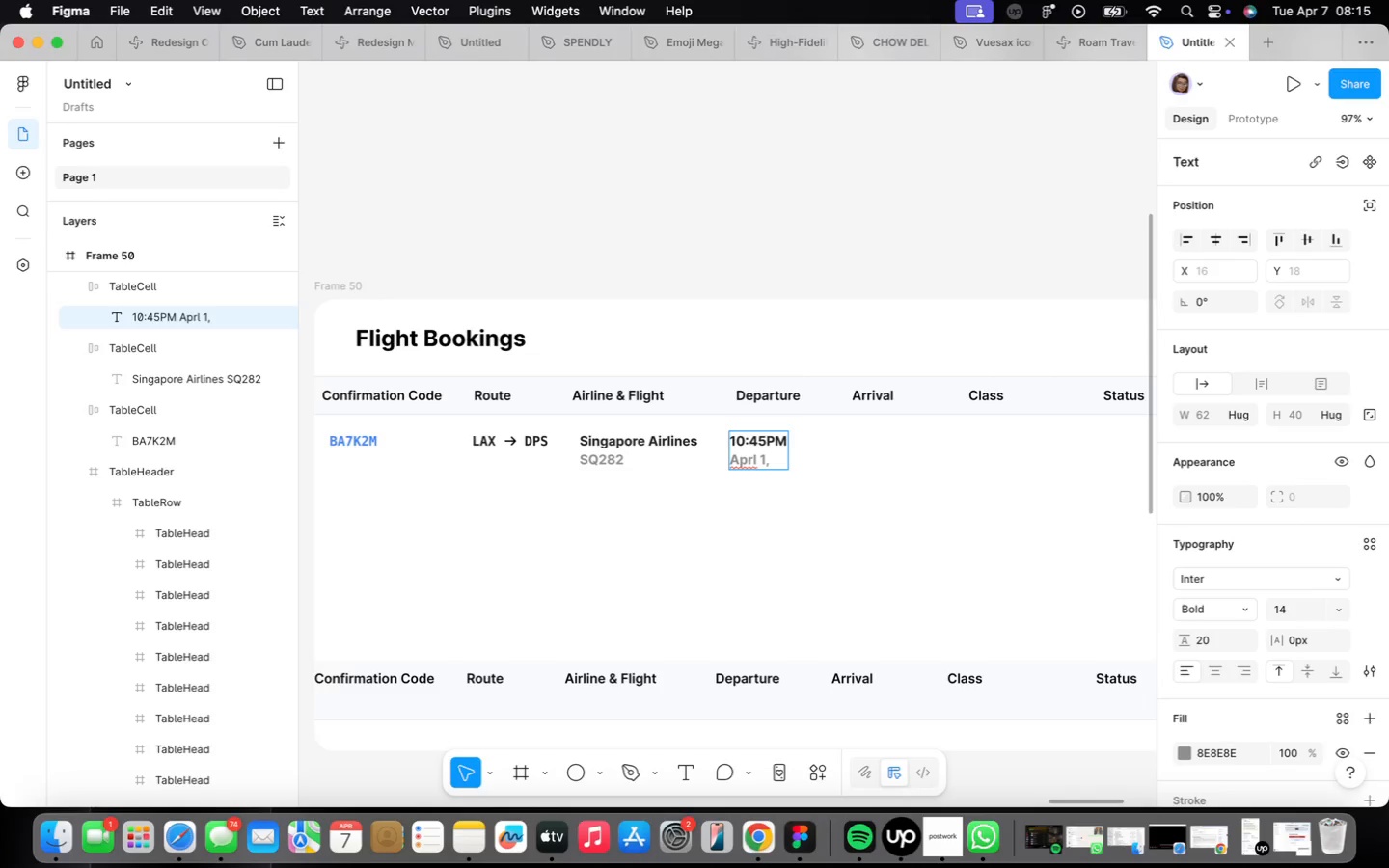 
key(9)
 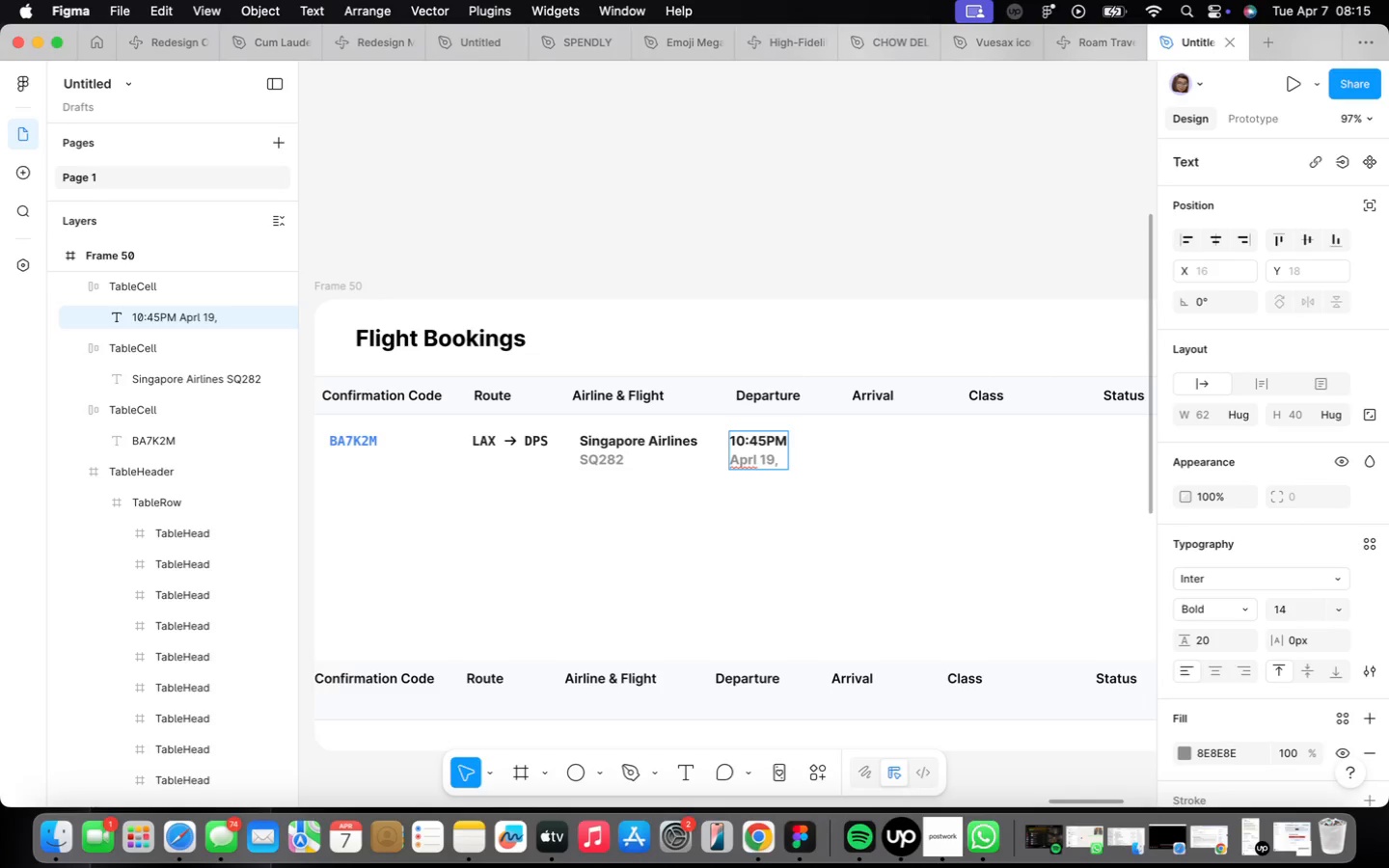 
key(ArrowLeft)
 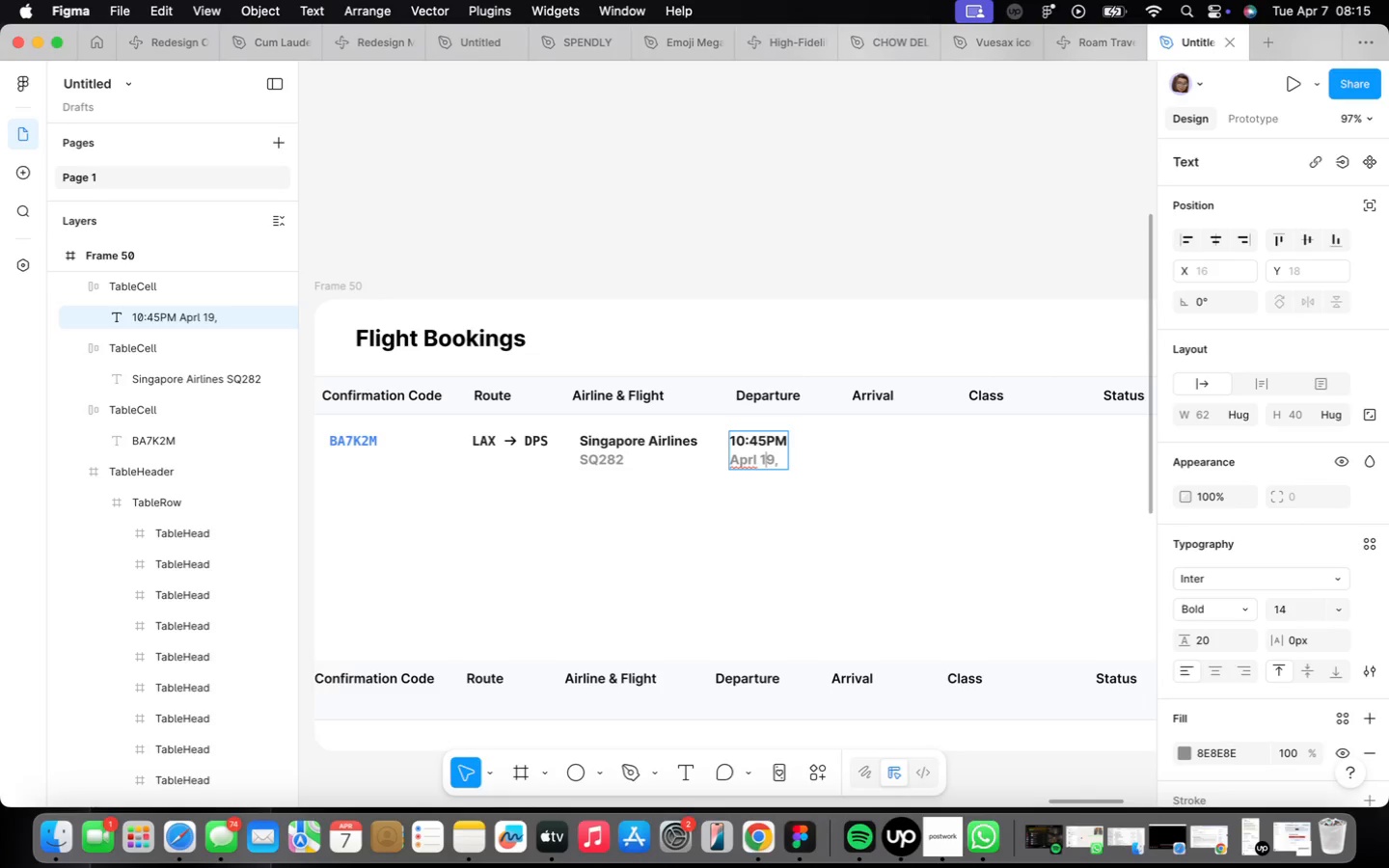 
key(ArrowLeft)
 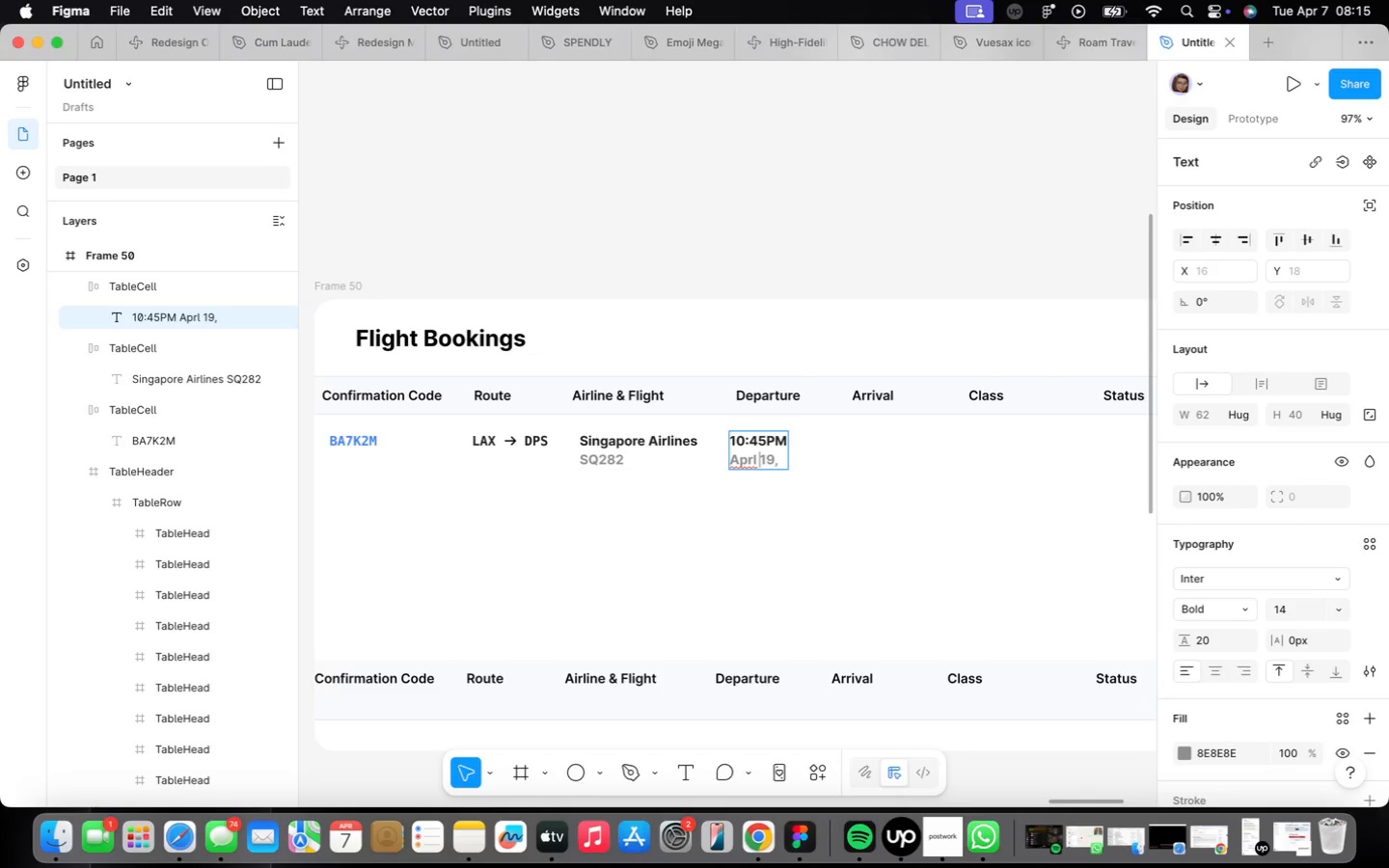 
key(ArrowLeft)
 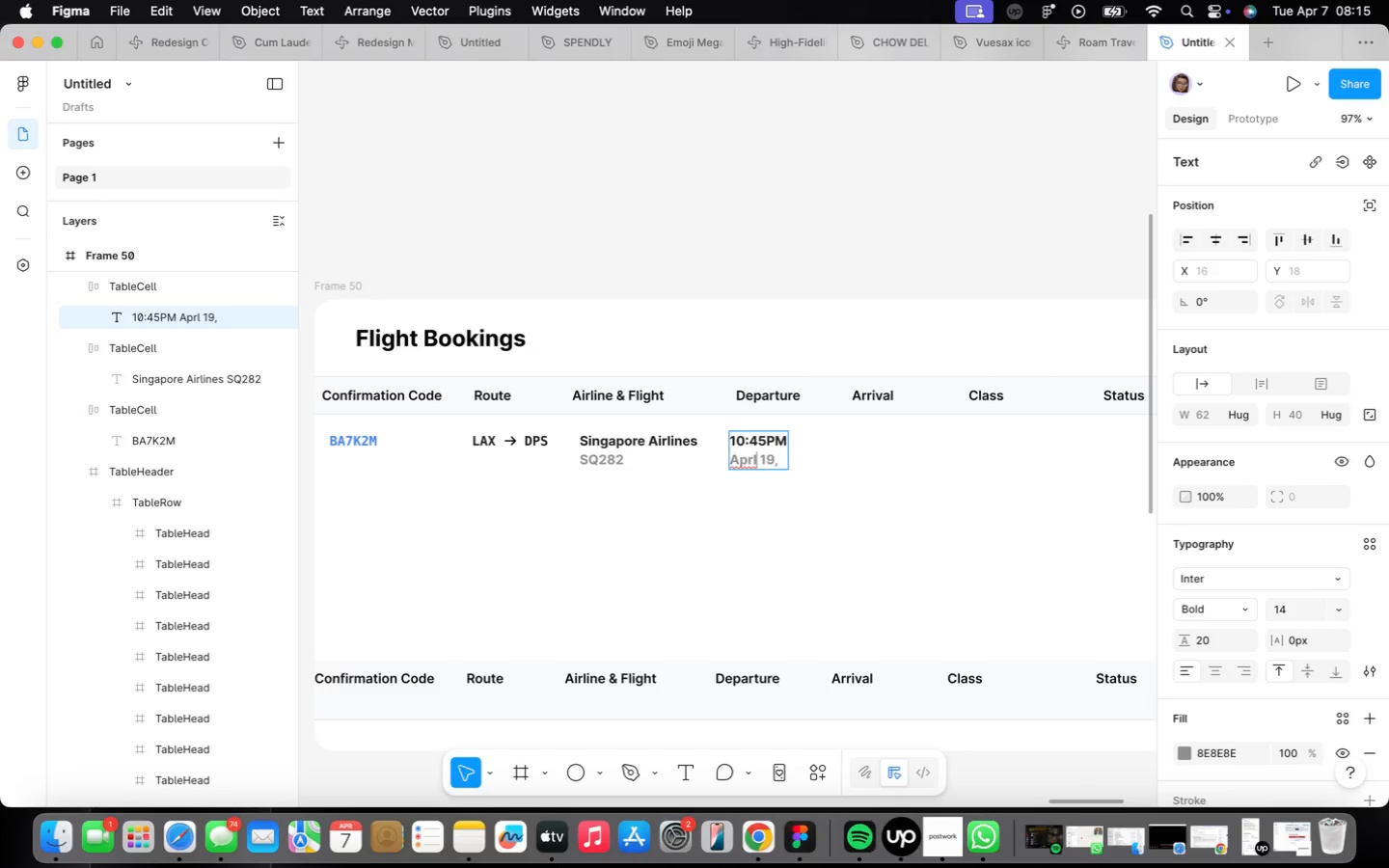 
key(ArrowLeft)
 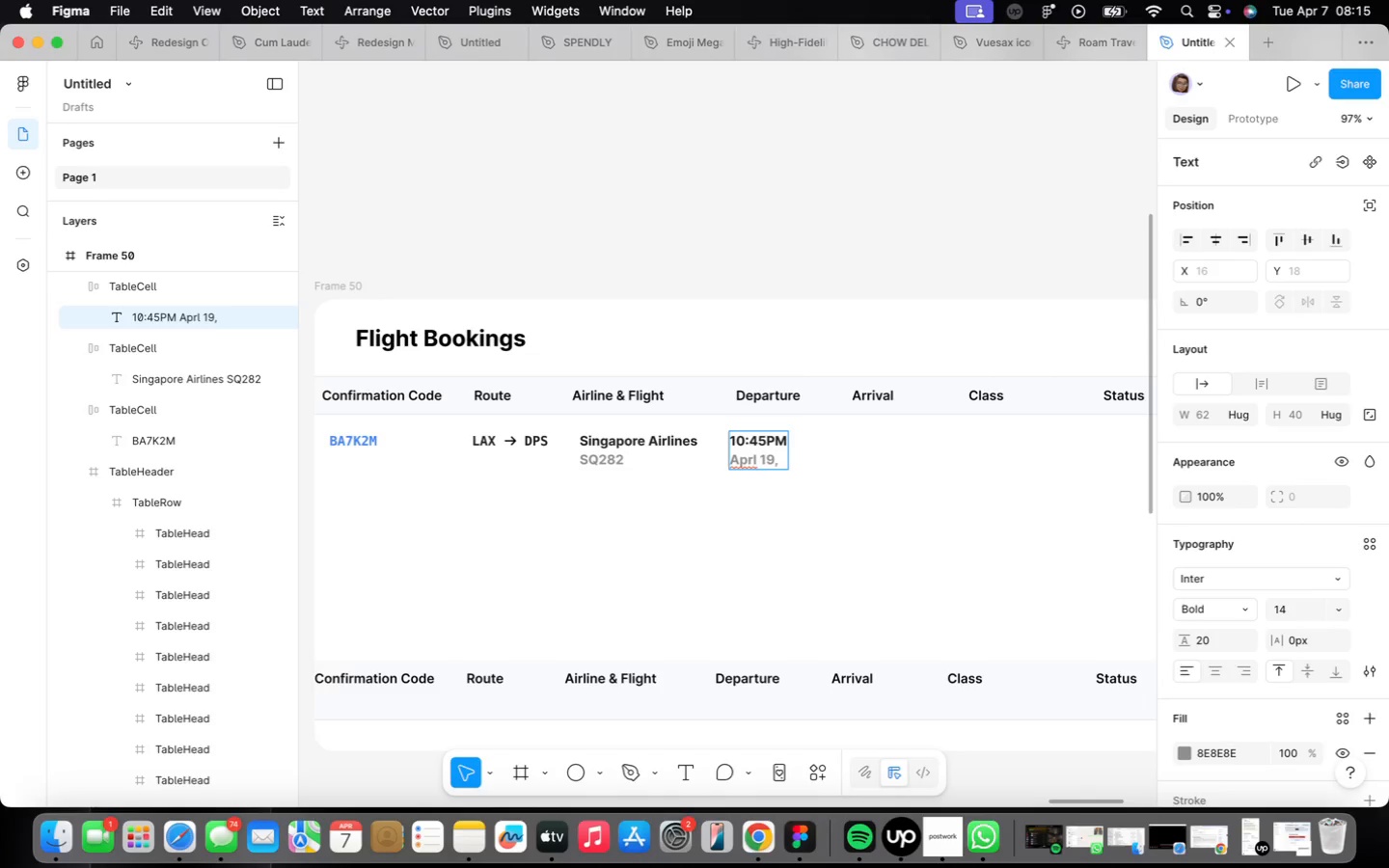 
key(I)
 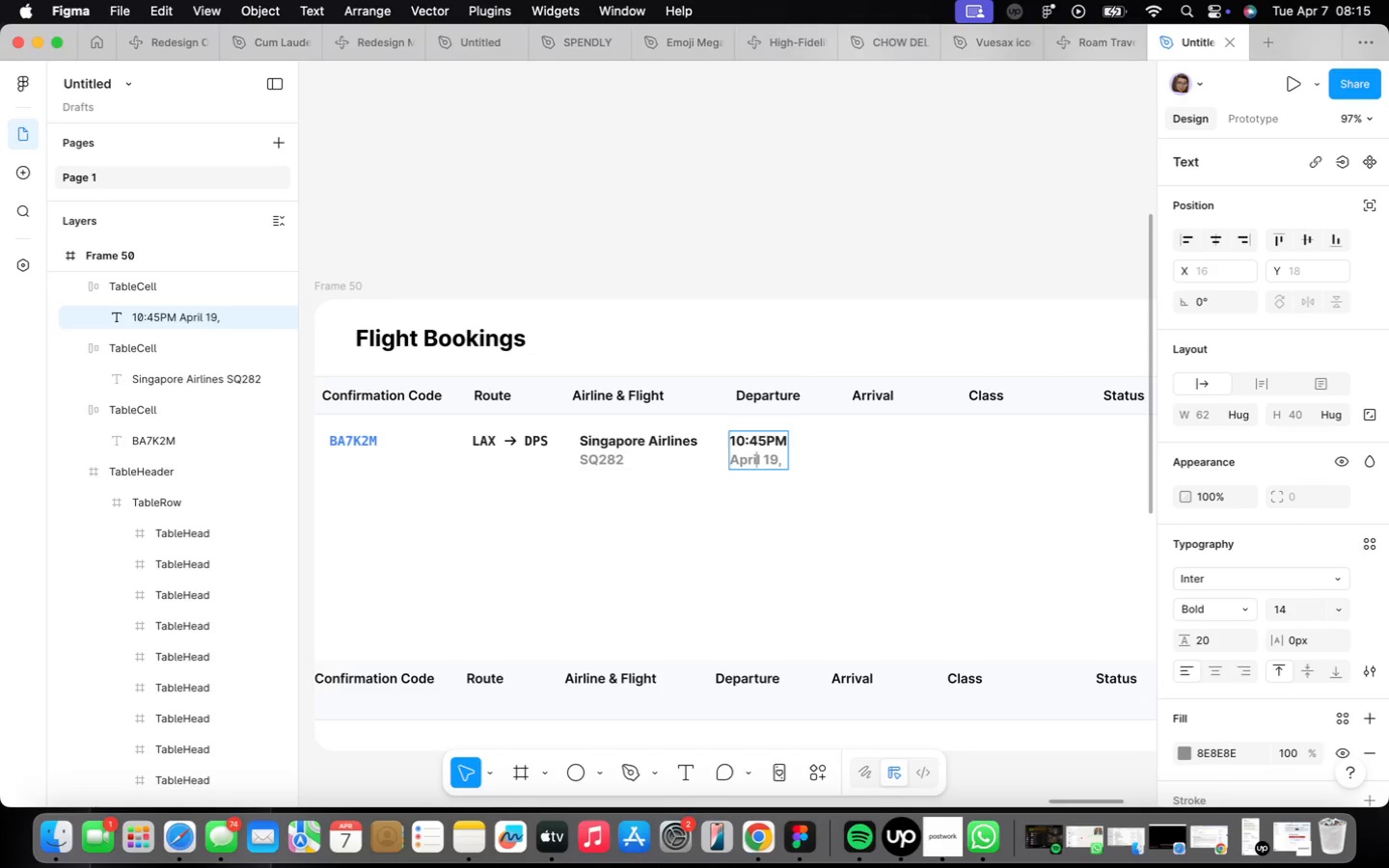 
key(ArrowRight)
 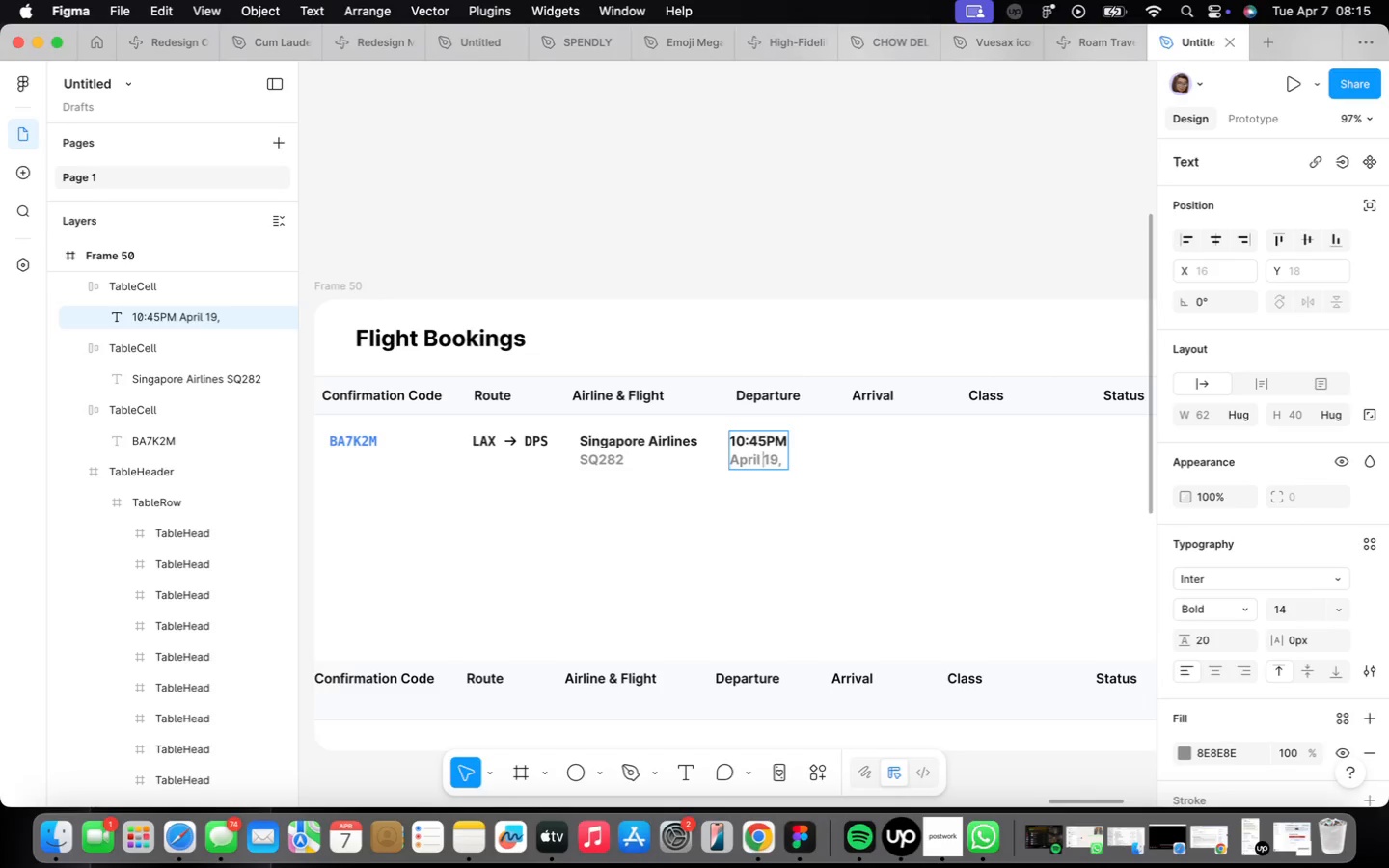 
key(ArrowRight)
 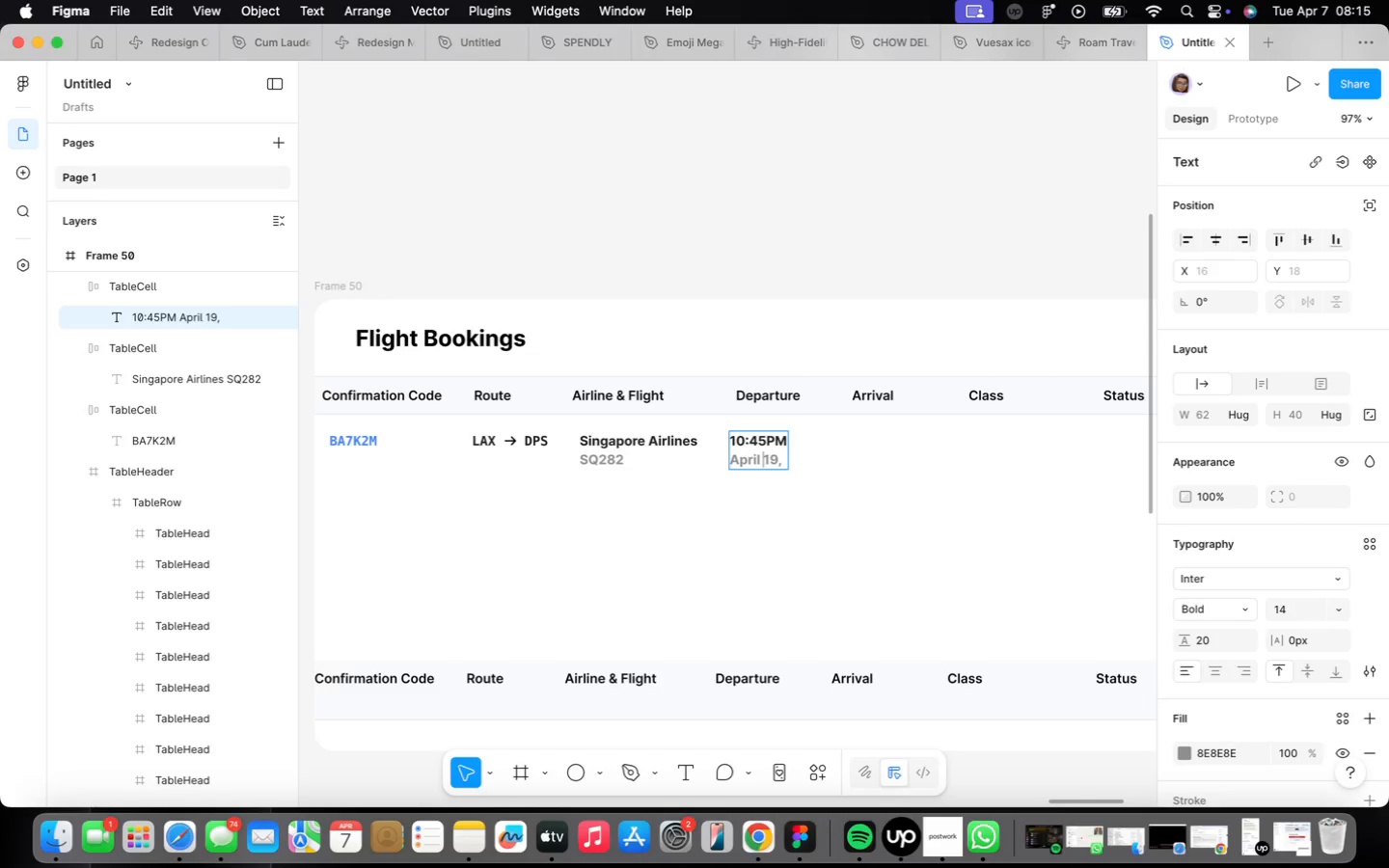 
key(ArrowRight)
 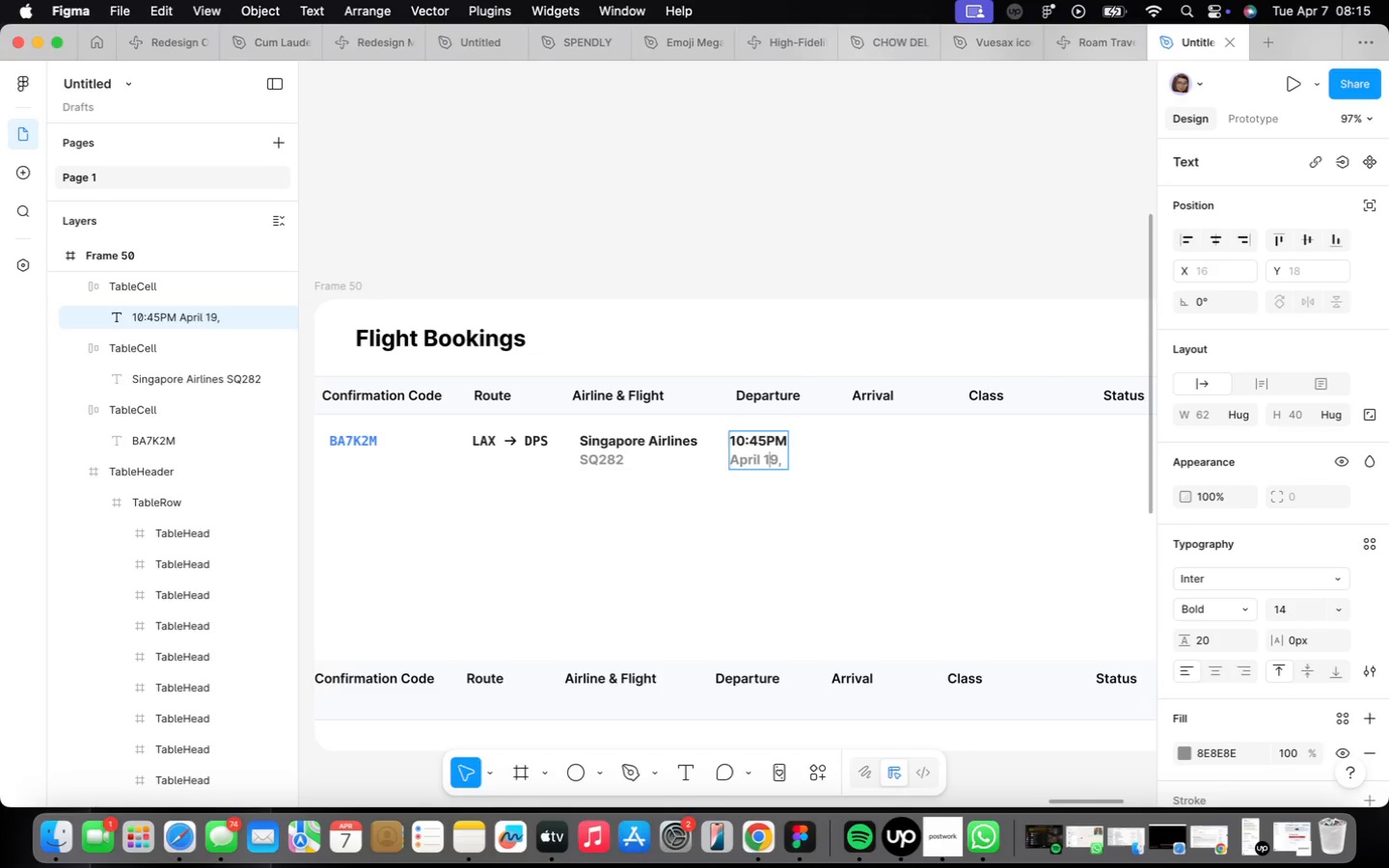 
key(ArrowRight)
 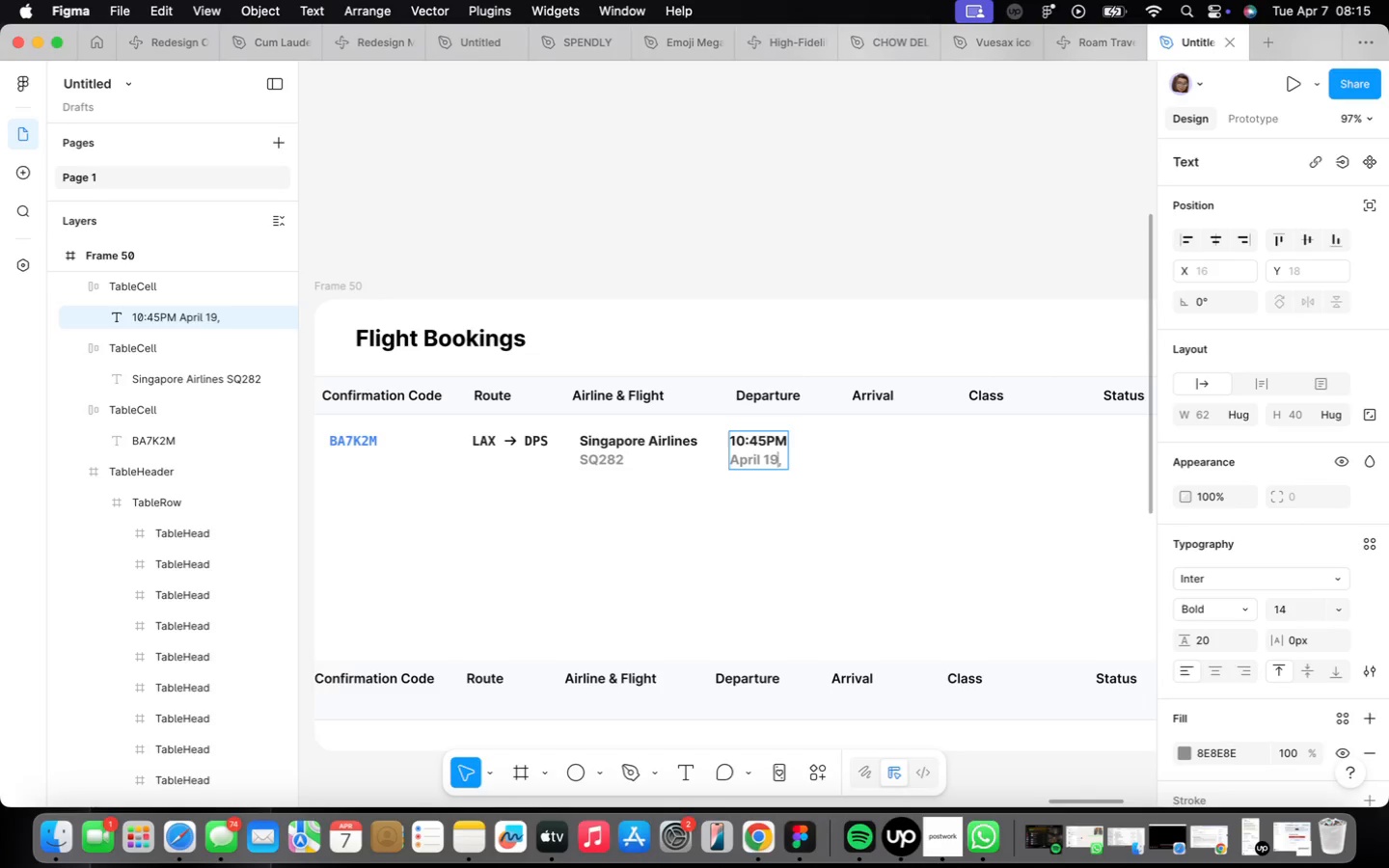 
key(ArrowRight)
 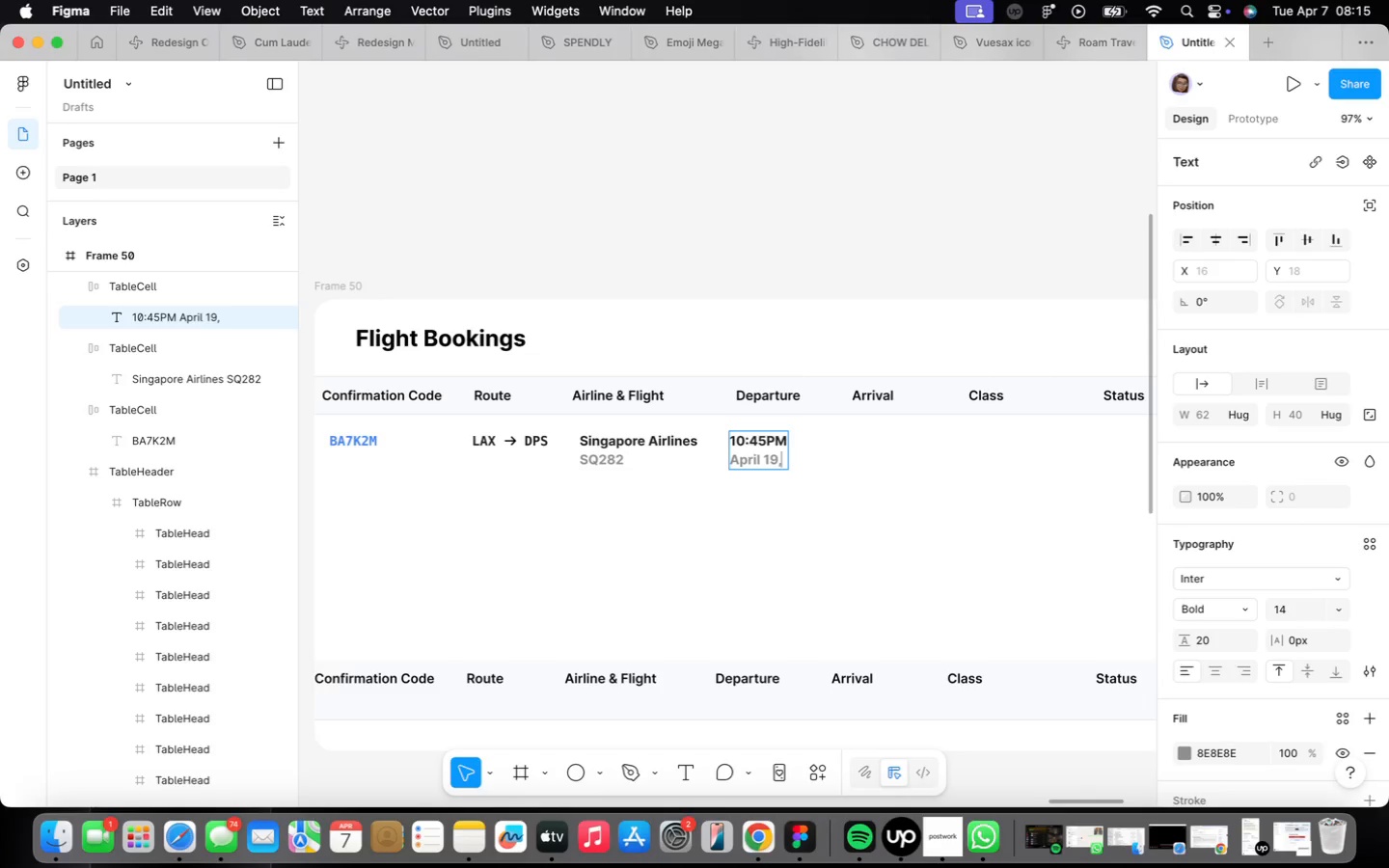 
type( 206)
 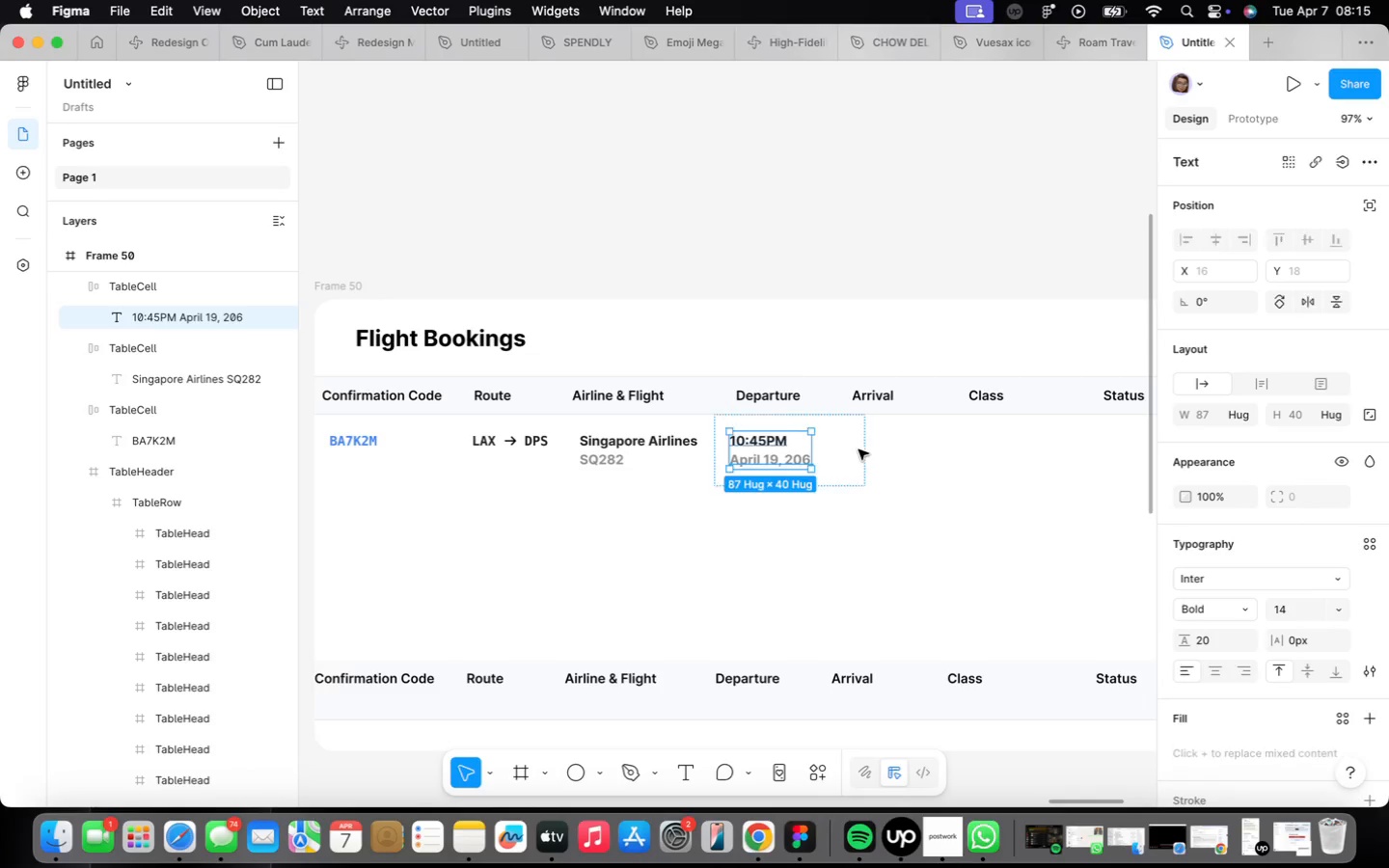 
scroll: coordinate [858, 450], scroll_direction: up, amount: 5.0
 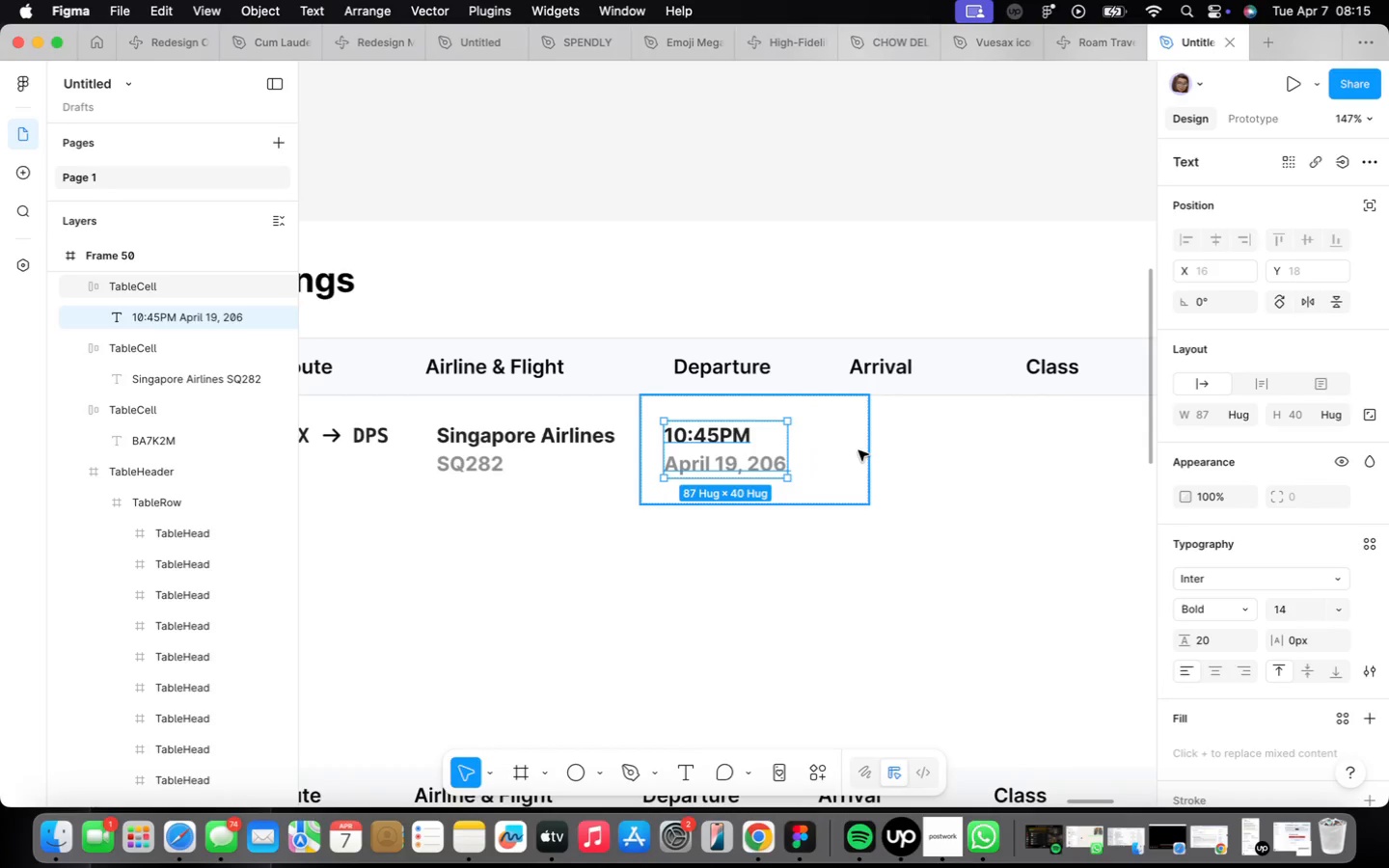 
left_click([858, 449])
 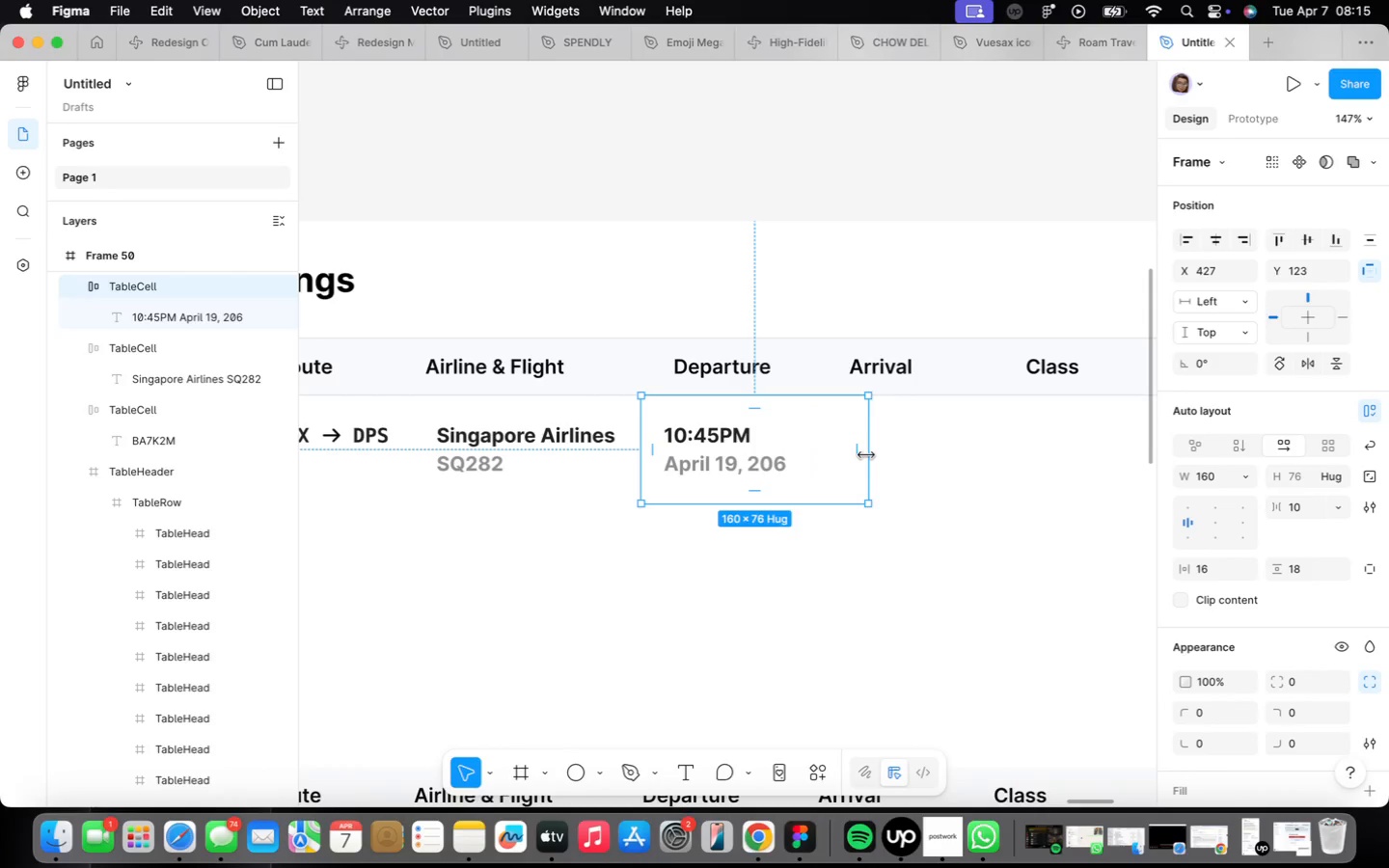 
left_click_drag(start_coordinate=[866, 455], to_coordinate=[817, 451])
 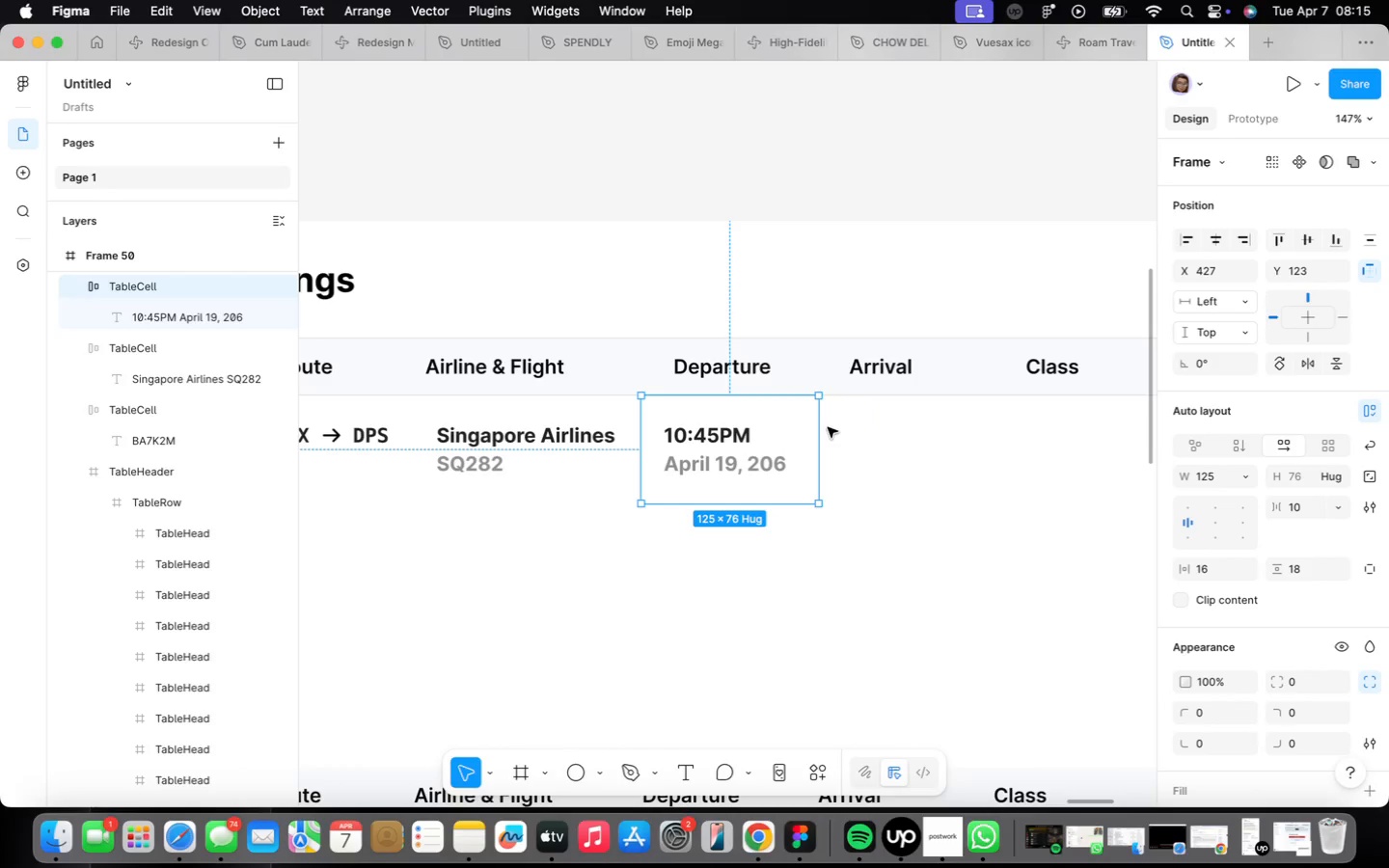 
left_click_drag(start_coordinate=[821, 422], to_coordinate=[809, 420])
 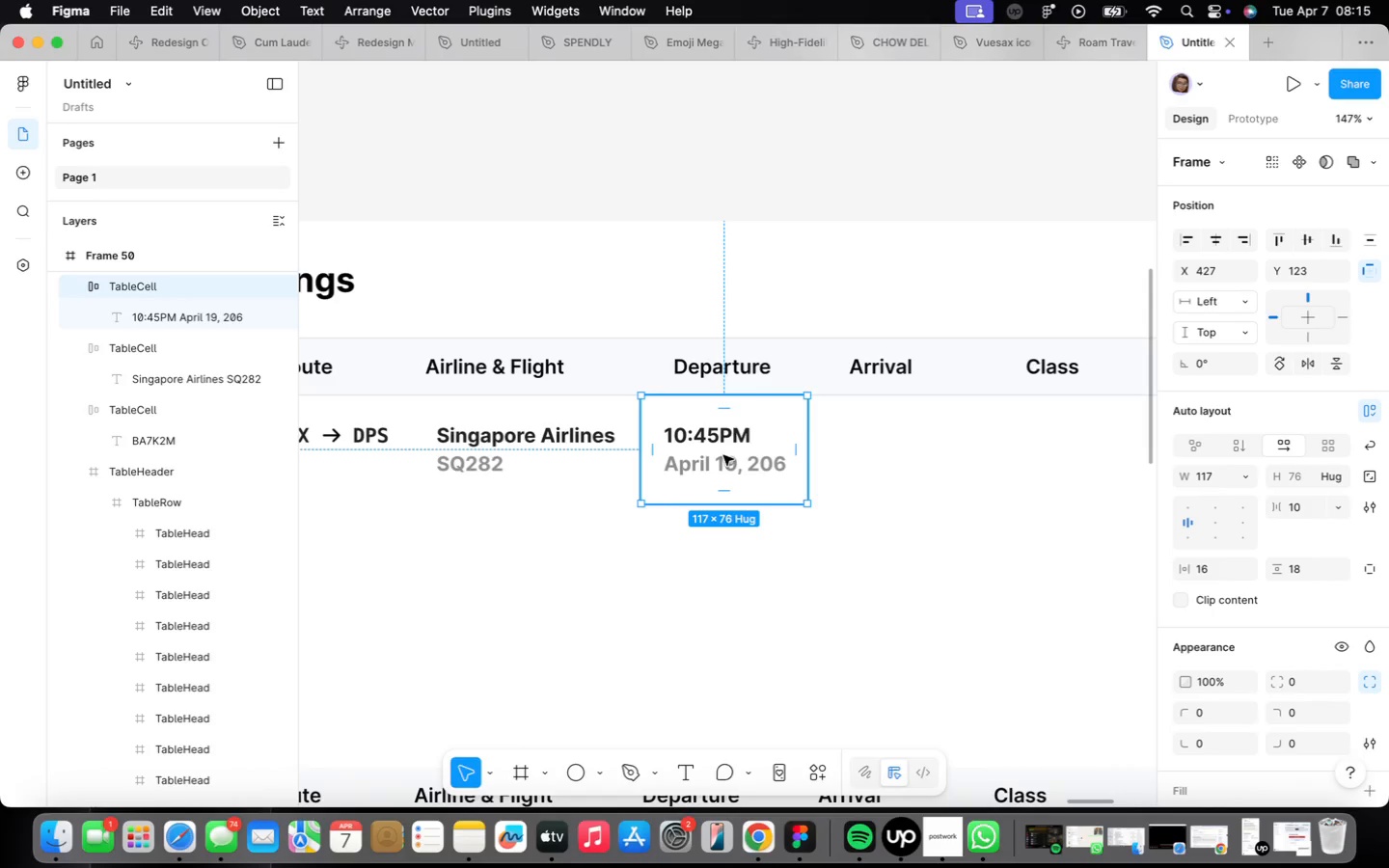 
hold_key(key=OptionLeft, duration=2.63)
left_click_drag(start_coordinate=[724, 455], to_coordinate=[889, 458])
 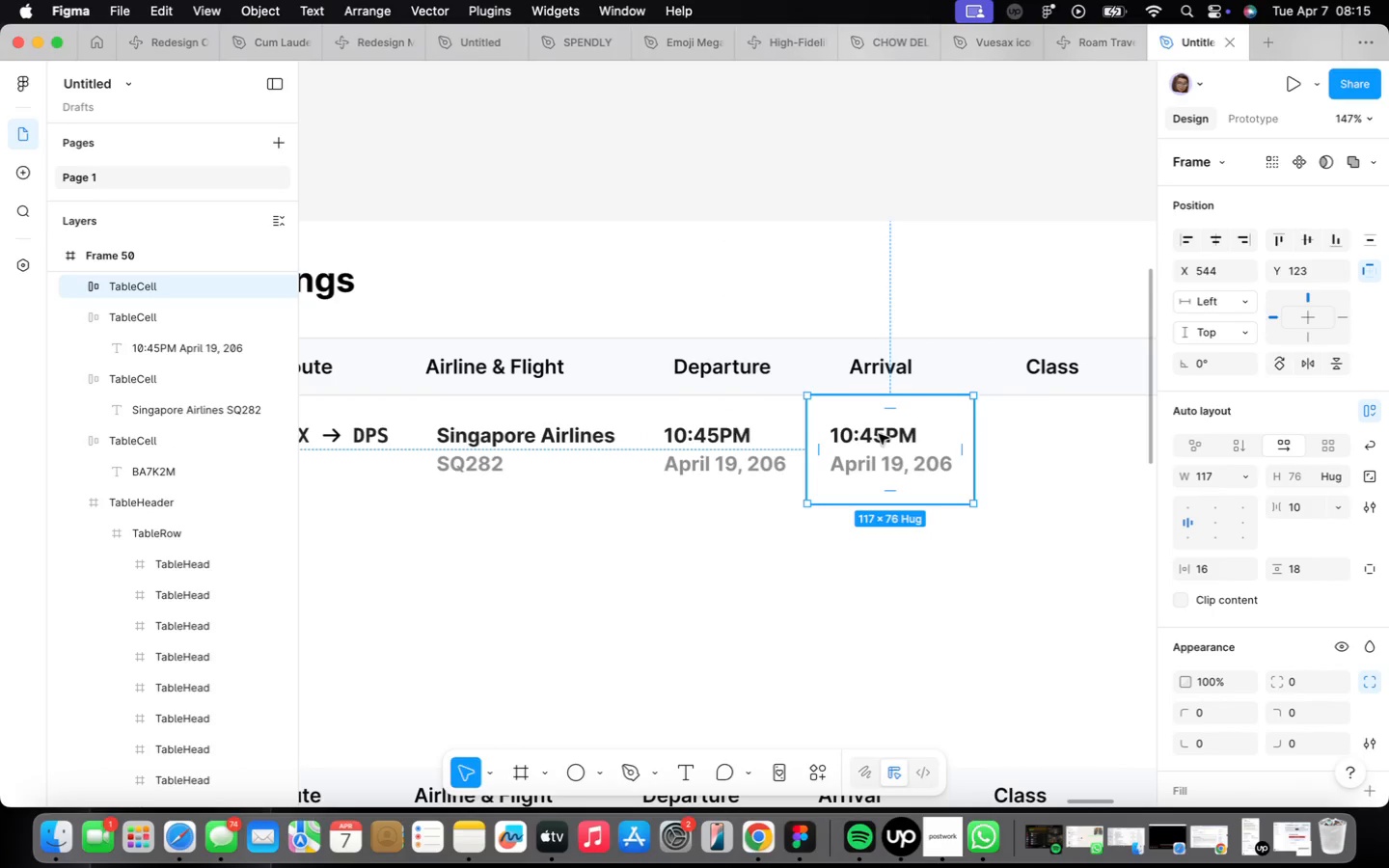 
double_click([878, 434])
 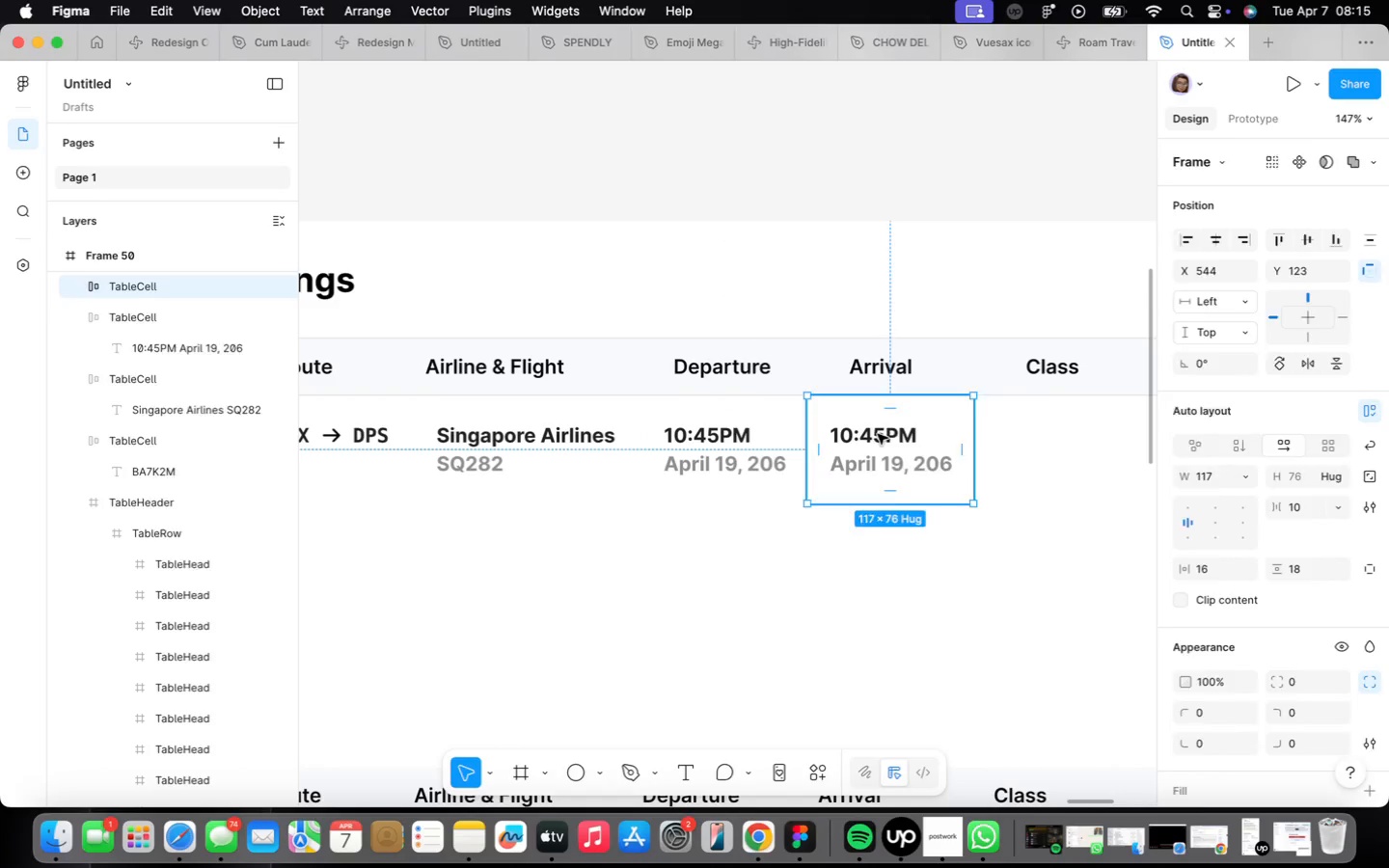 
triple_click([878, 434])
 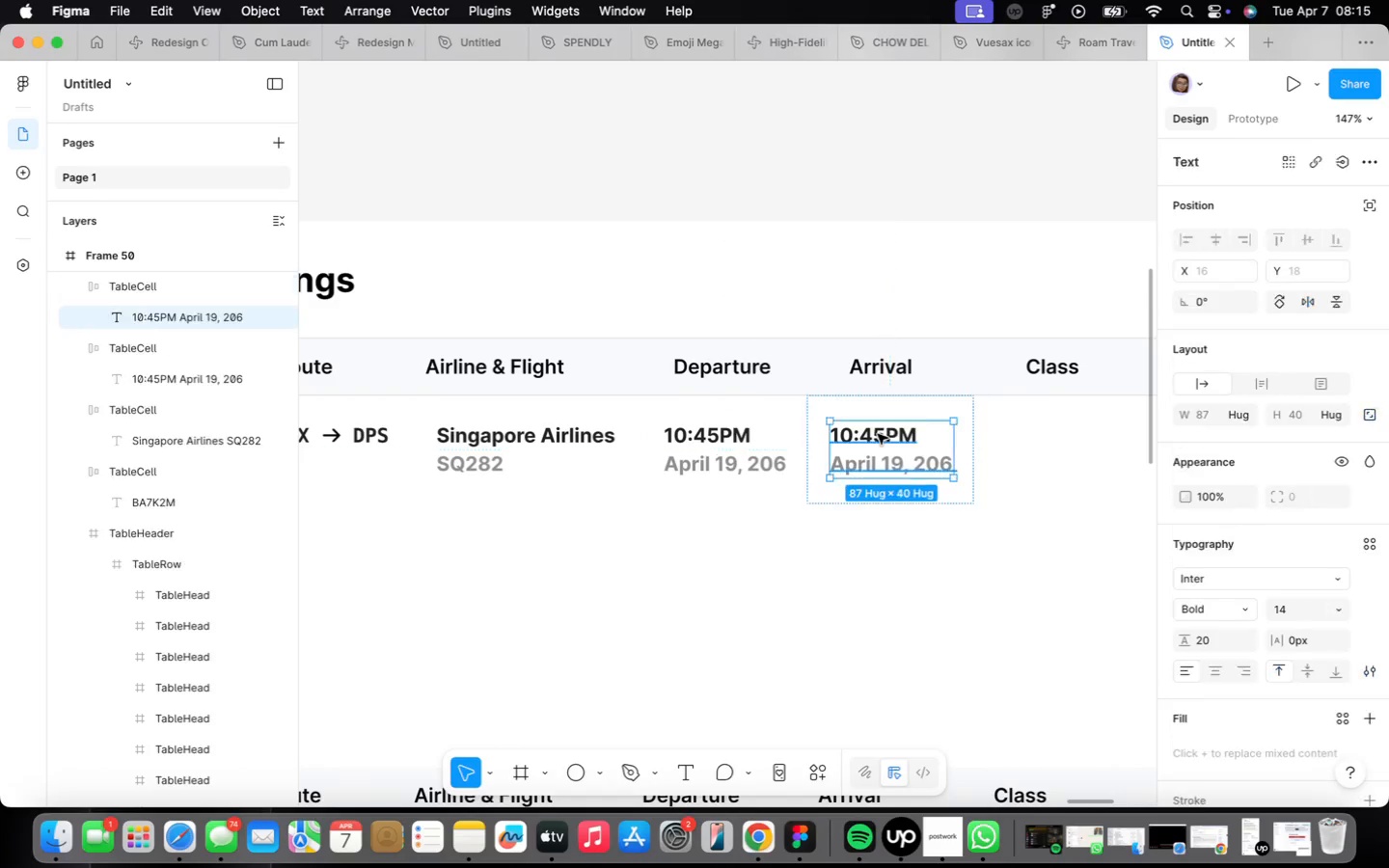 
triple_click([878, 434])
 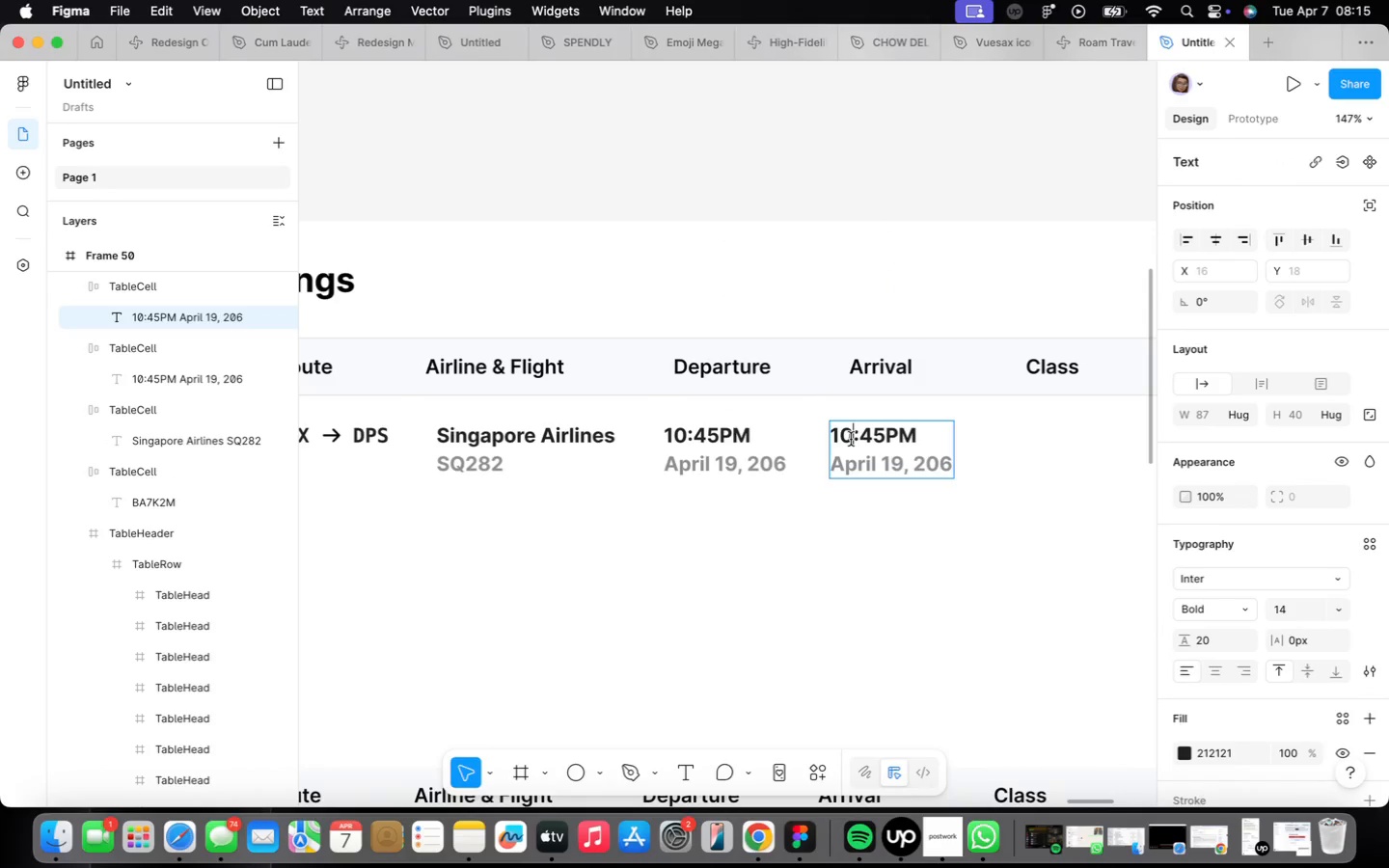 
key(Backspace)
 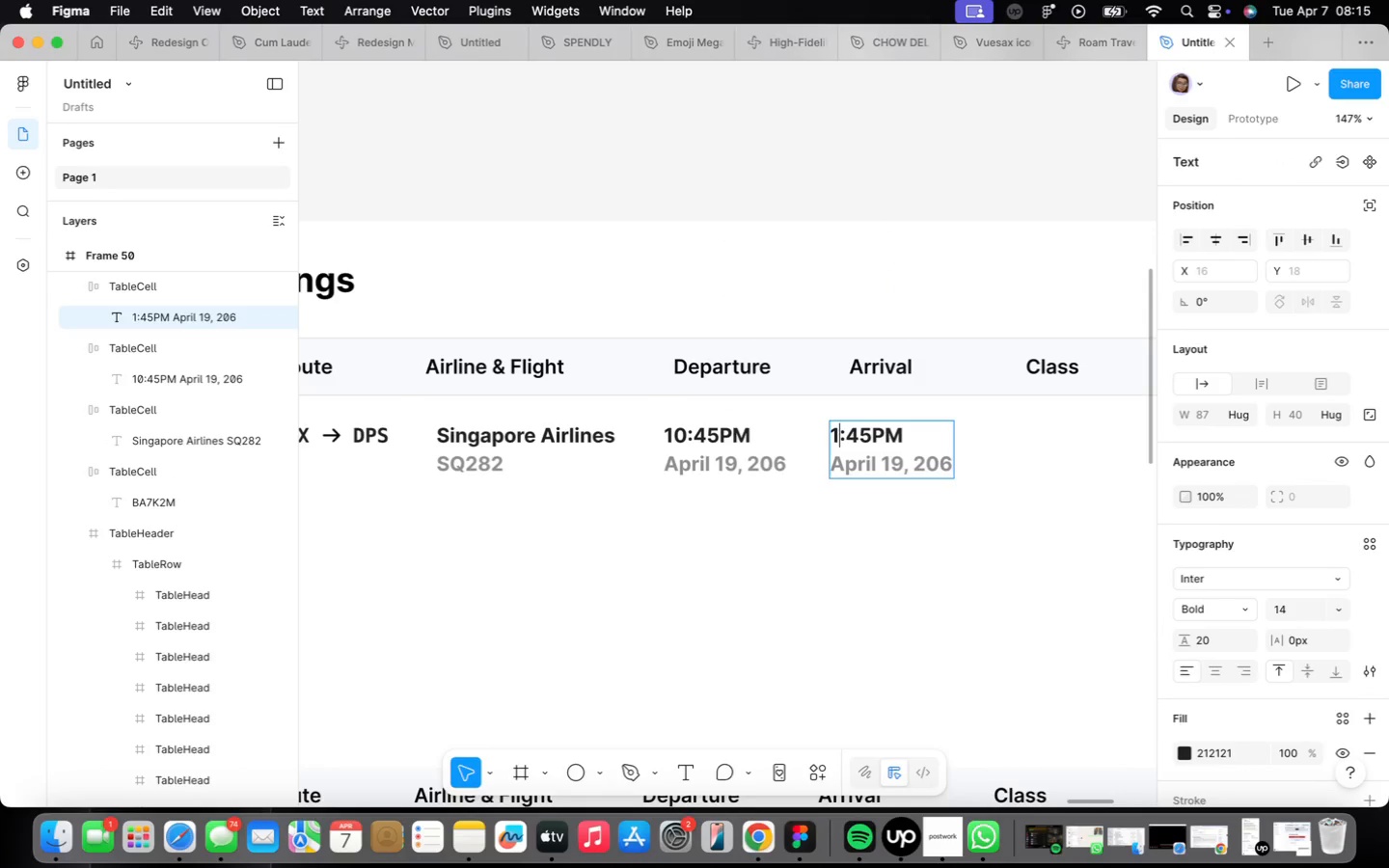 
key(Backspace)
 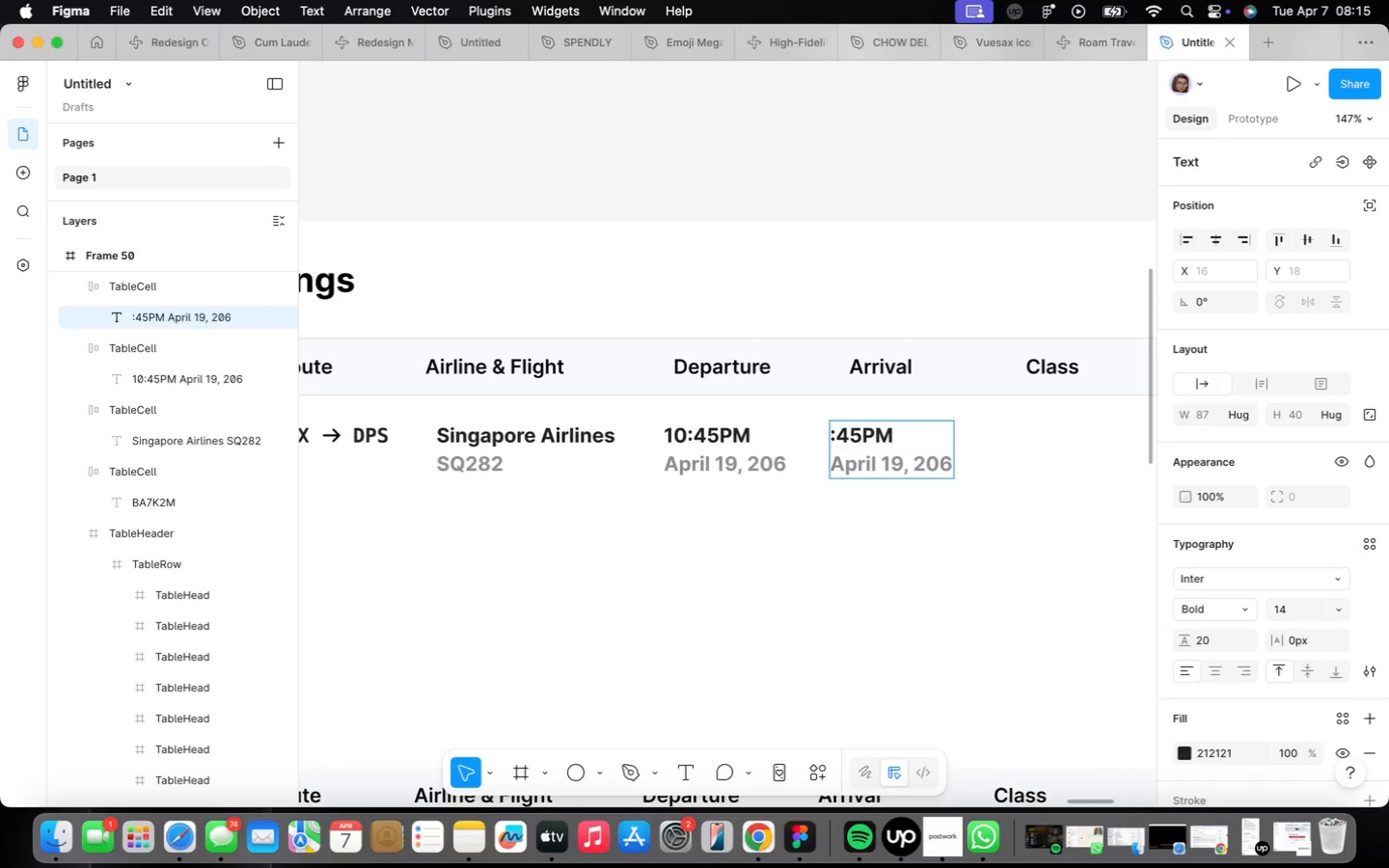 
key(8)
 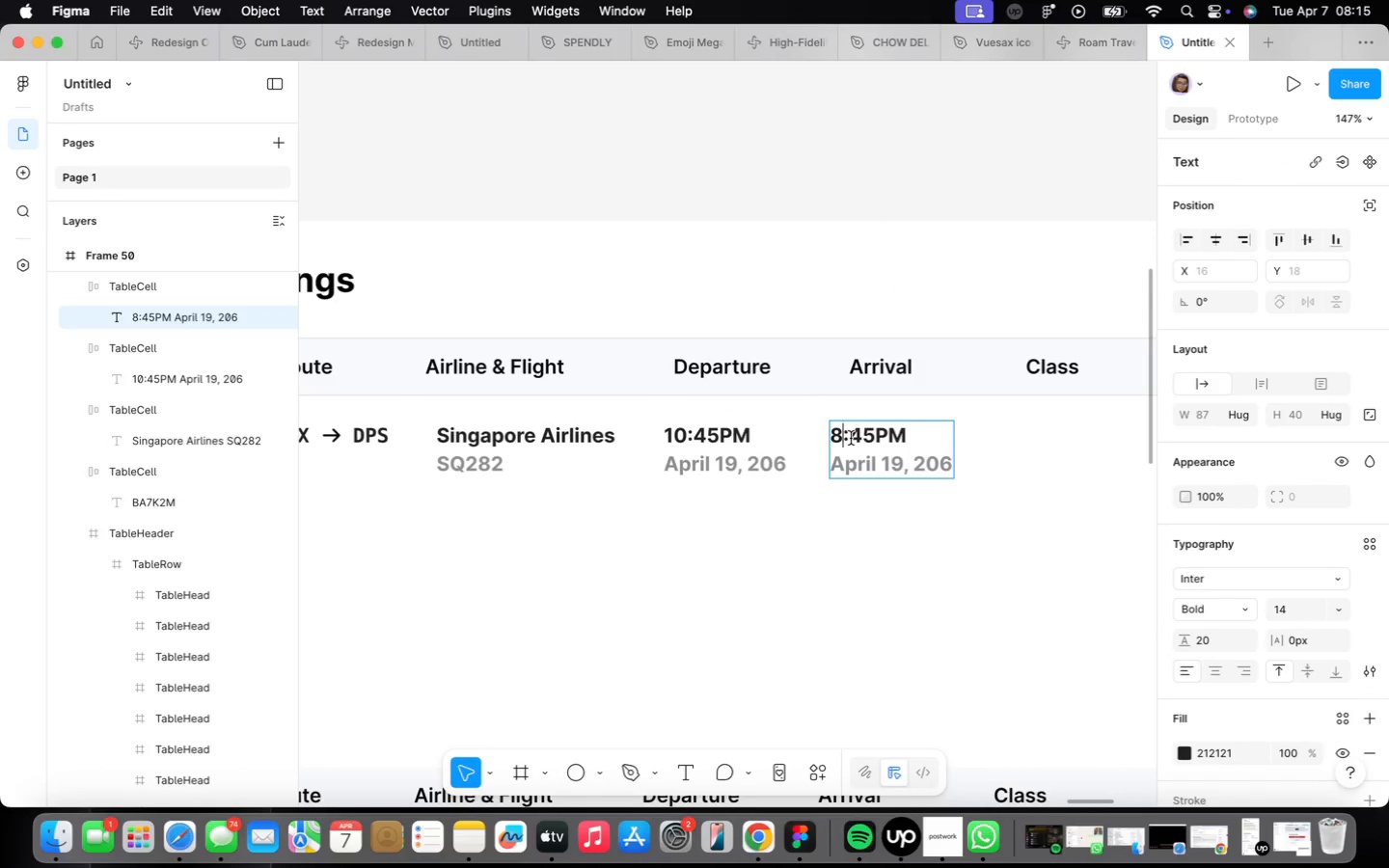 
key(ArrowRight)
 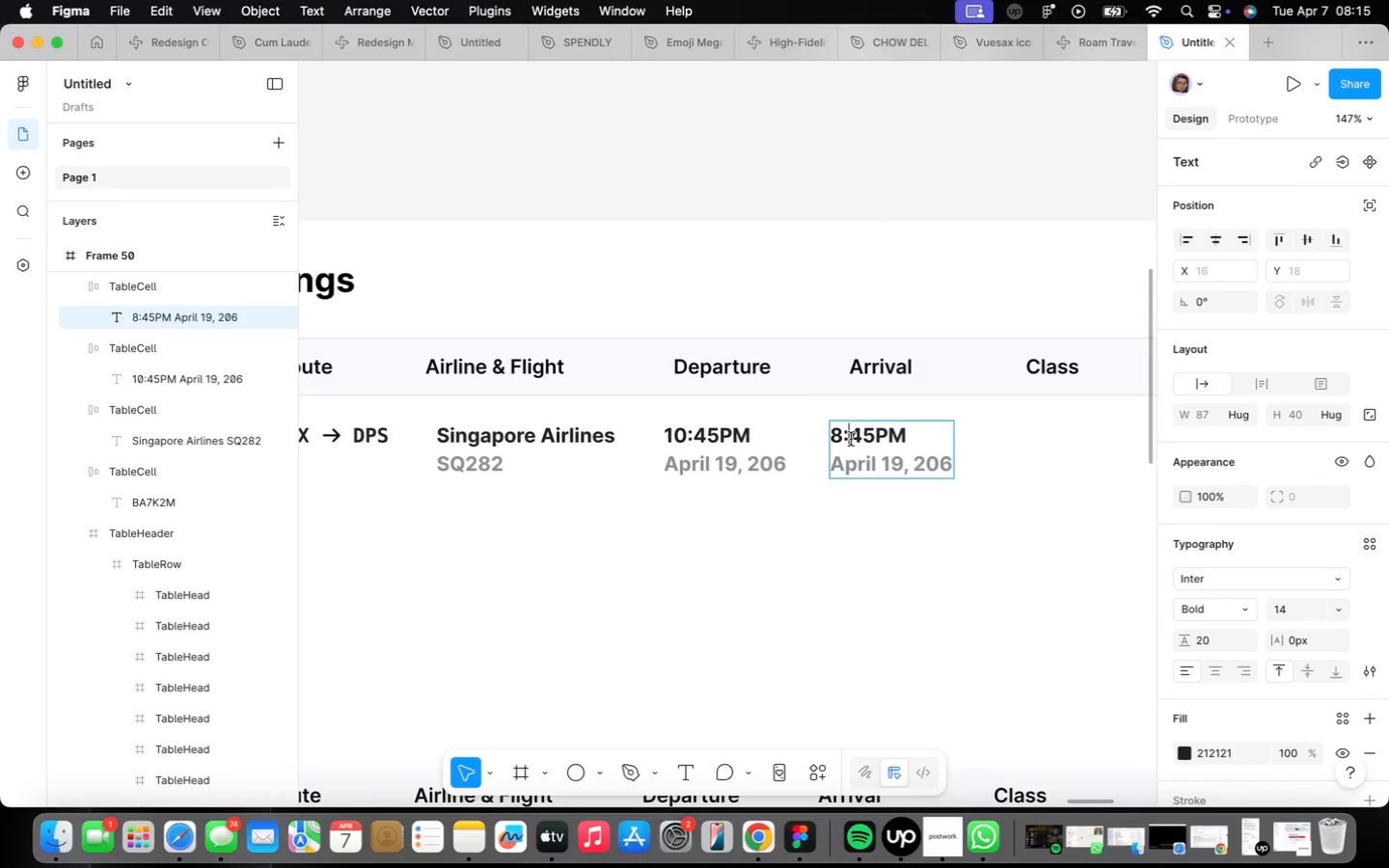 
key(ArrowRight)
 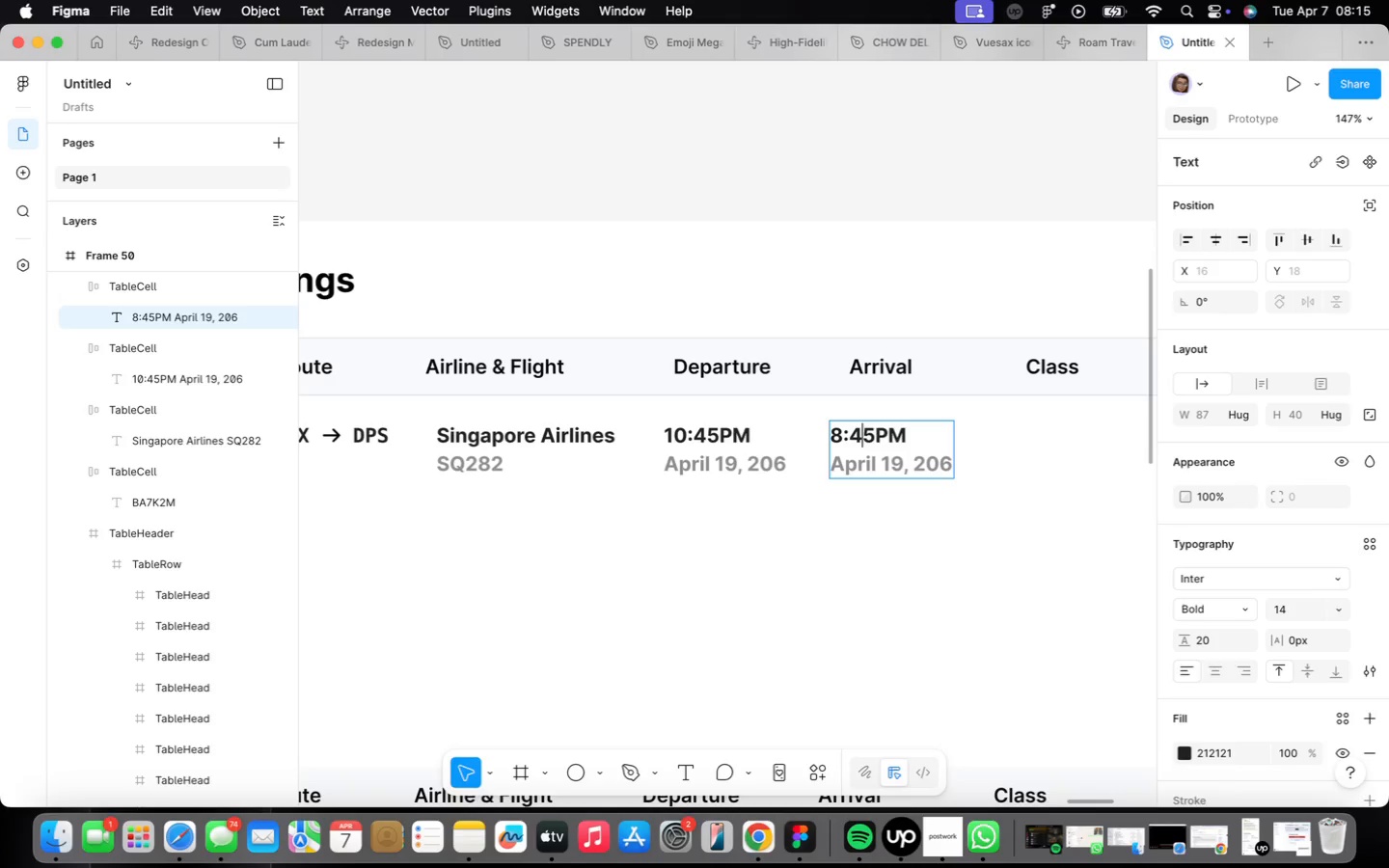 
key(ArrowRight)
 